 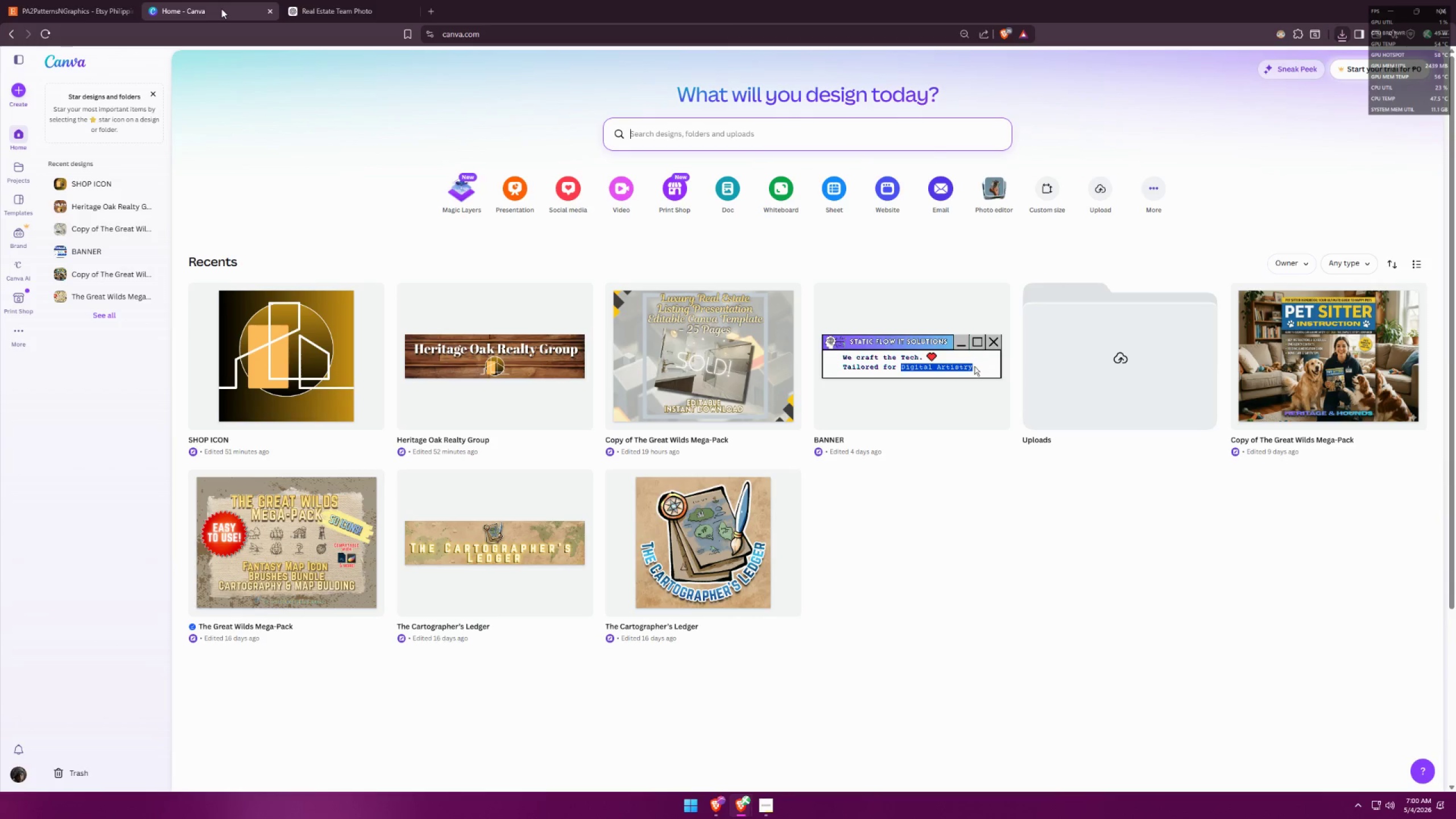 
left_click([706, 798])
 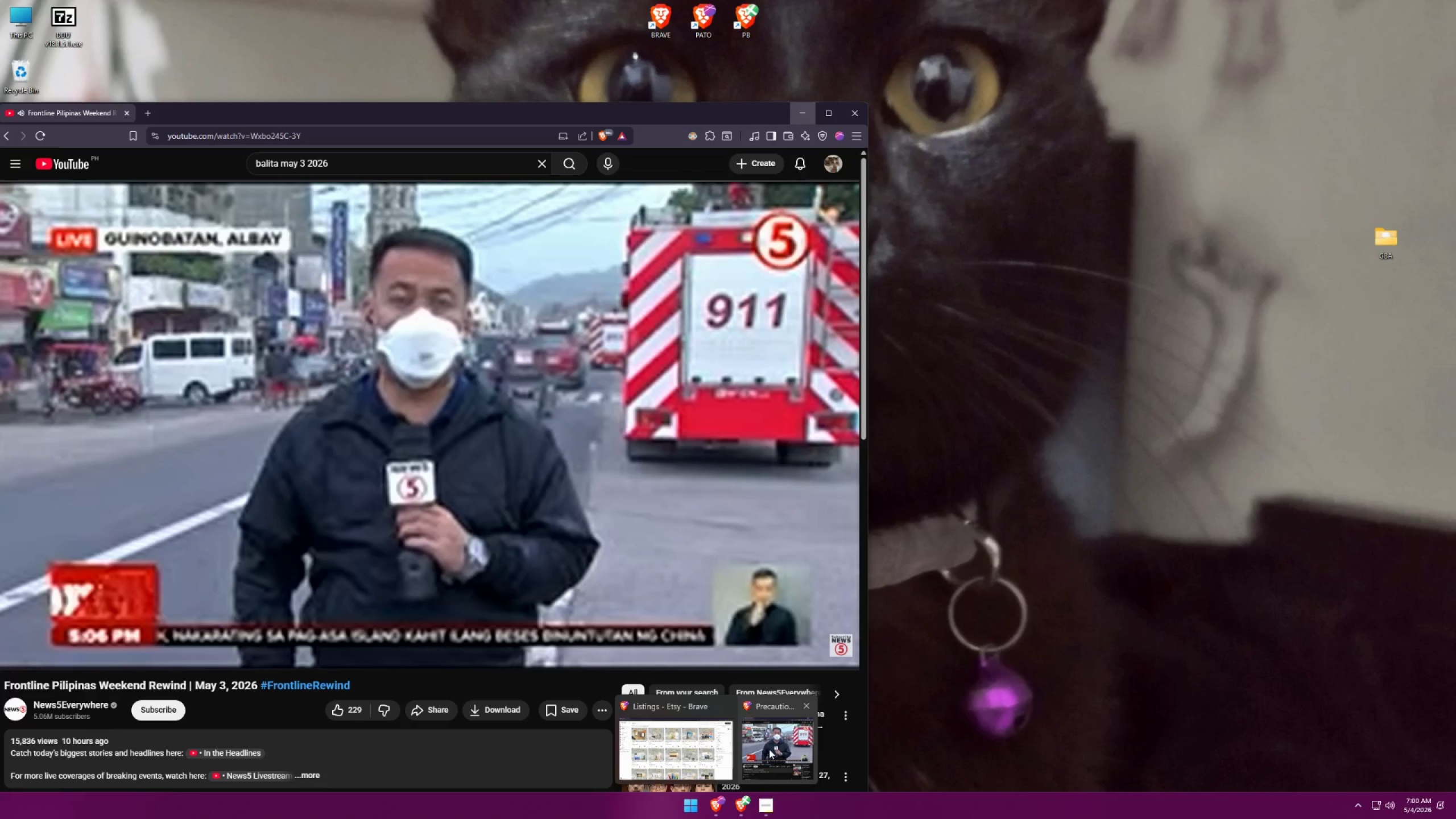 
left_click([735, 803])
 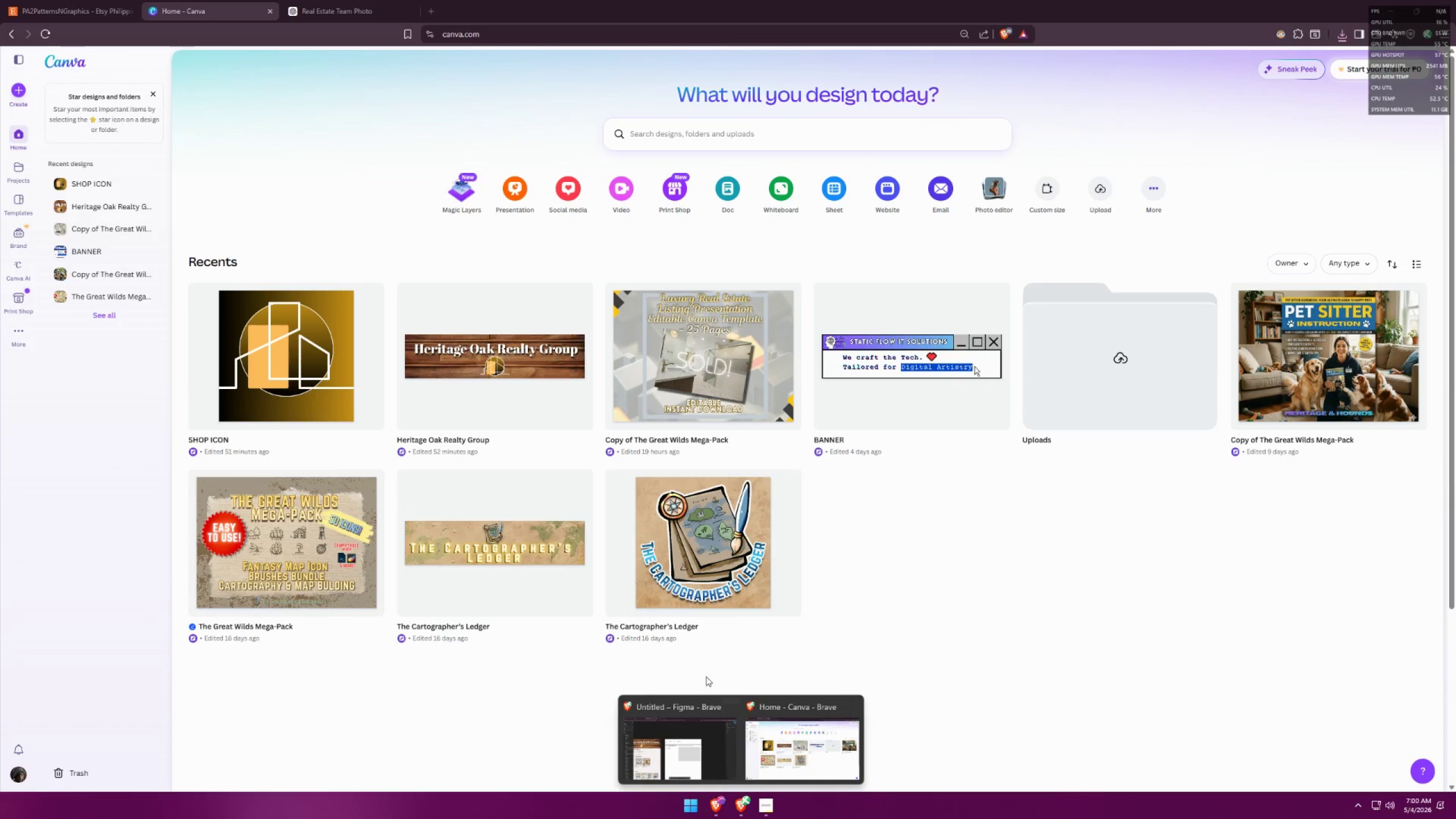 
left_click([681, 733])
 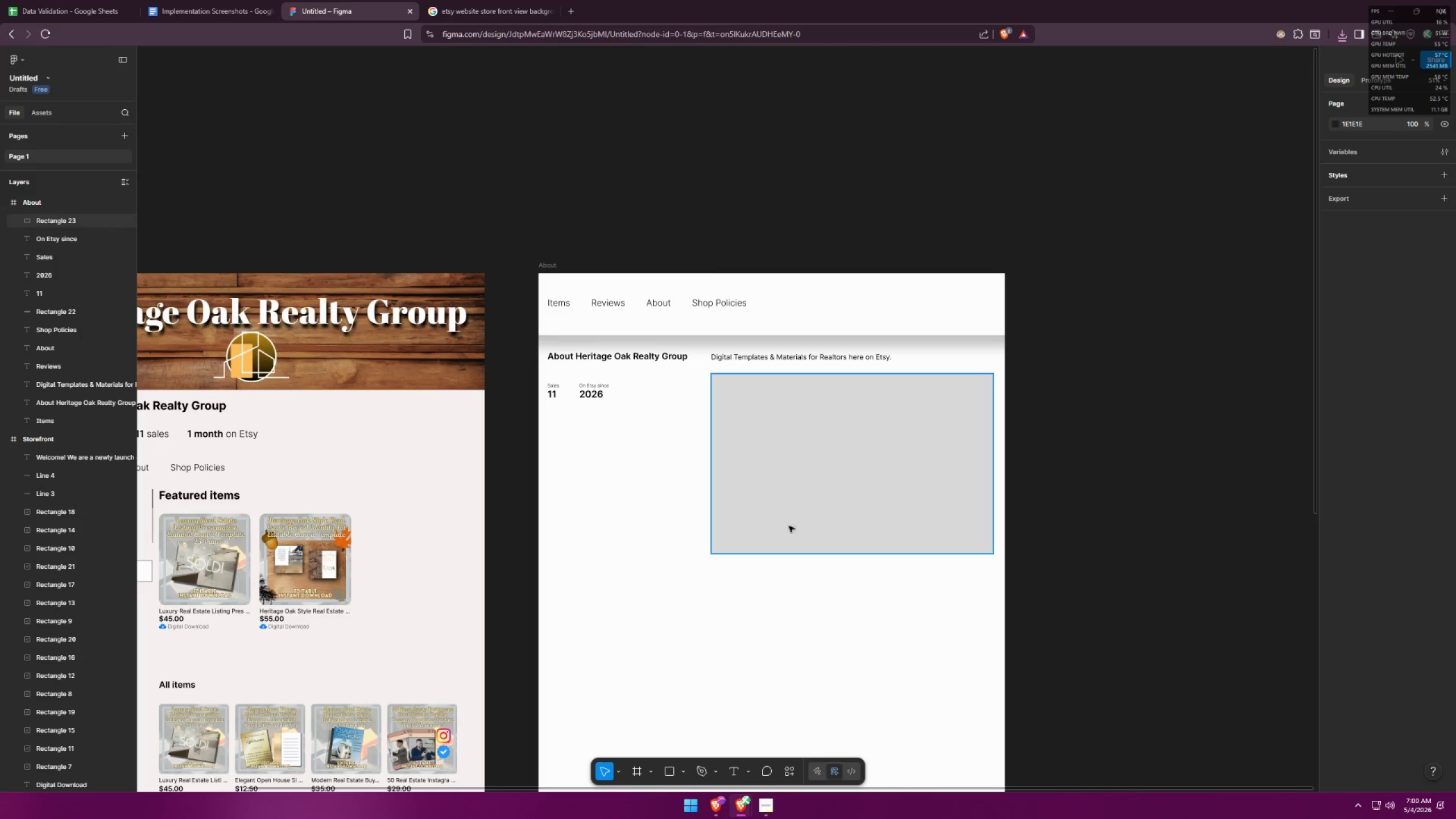 
left_click([801, 473])
 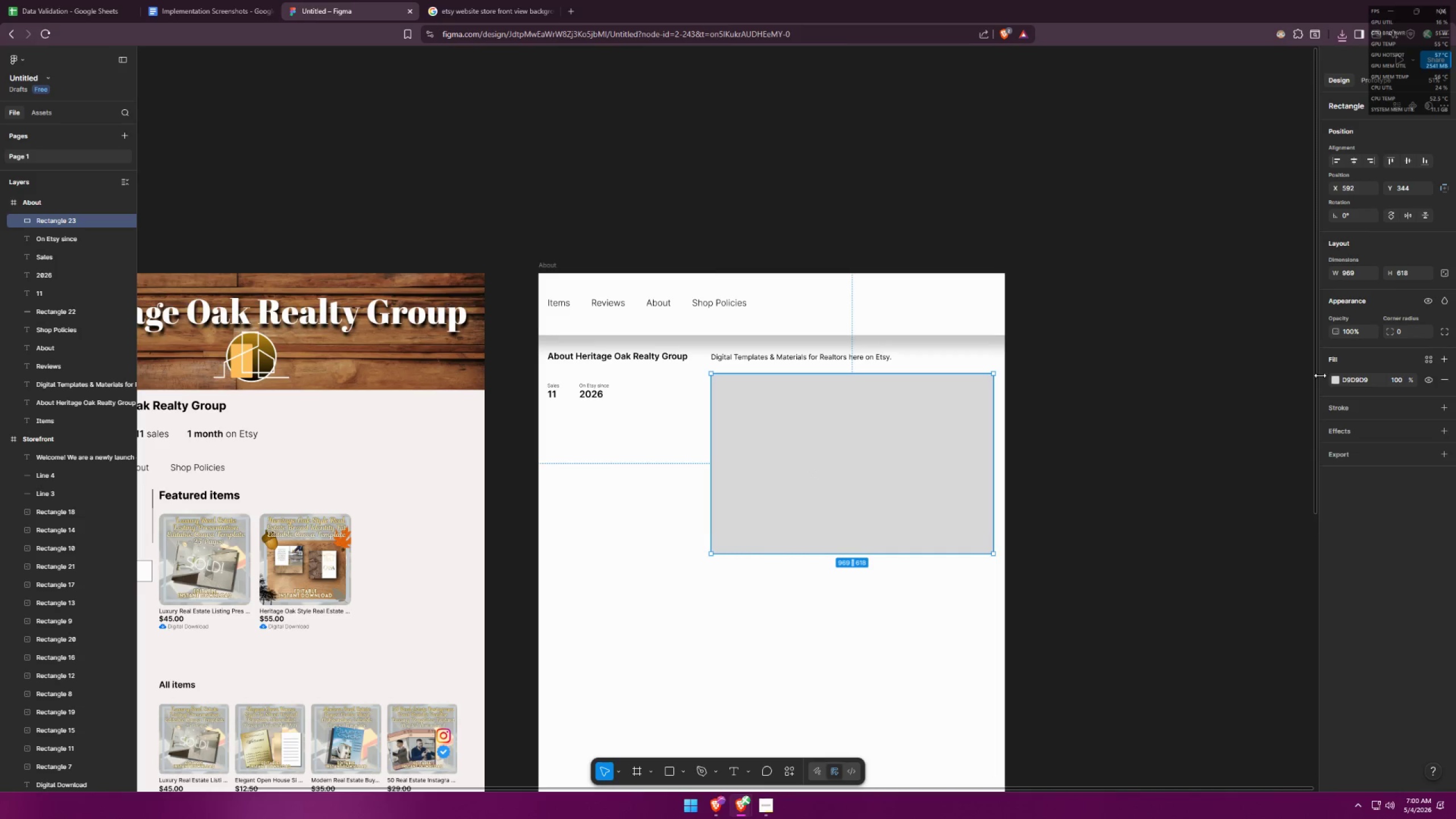 
left_click([1337, 382])
 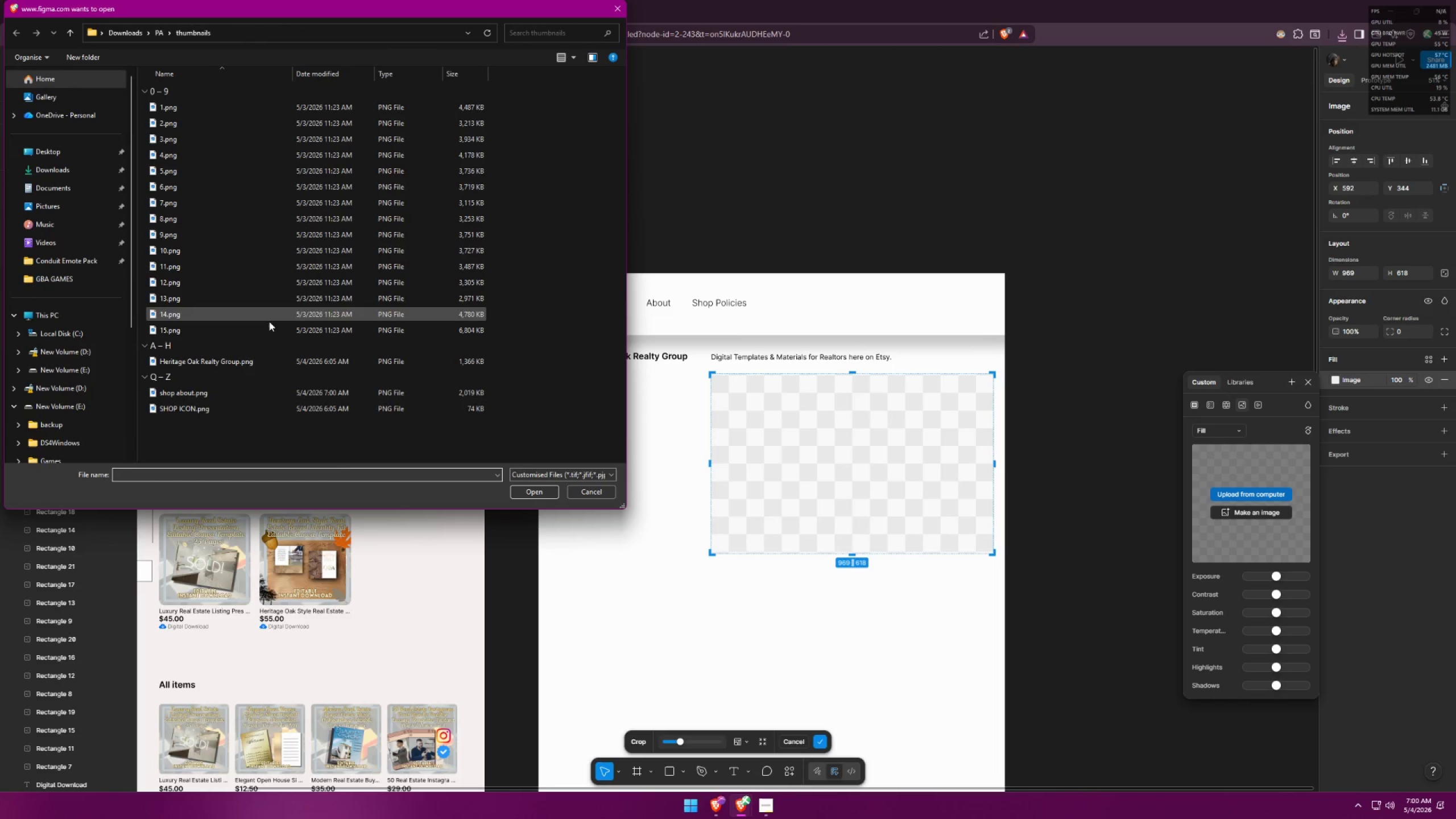 
double_click([255, 363])
 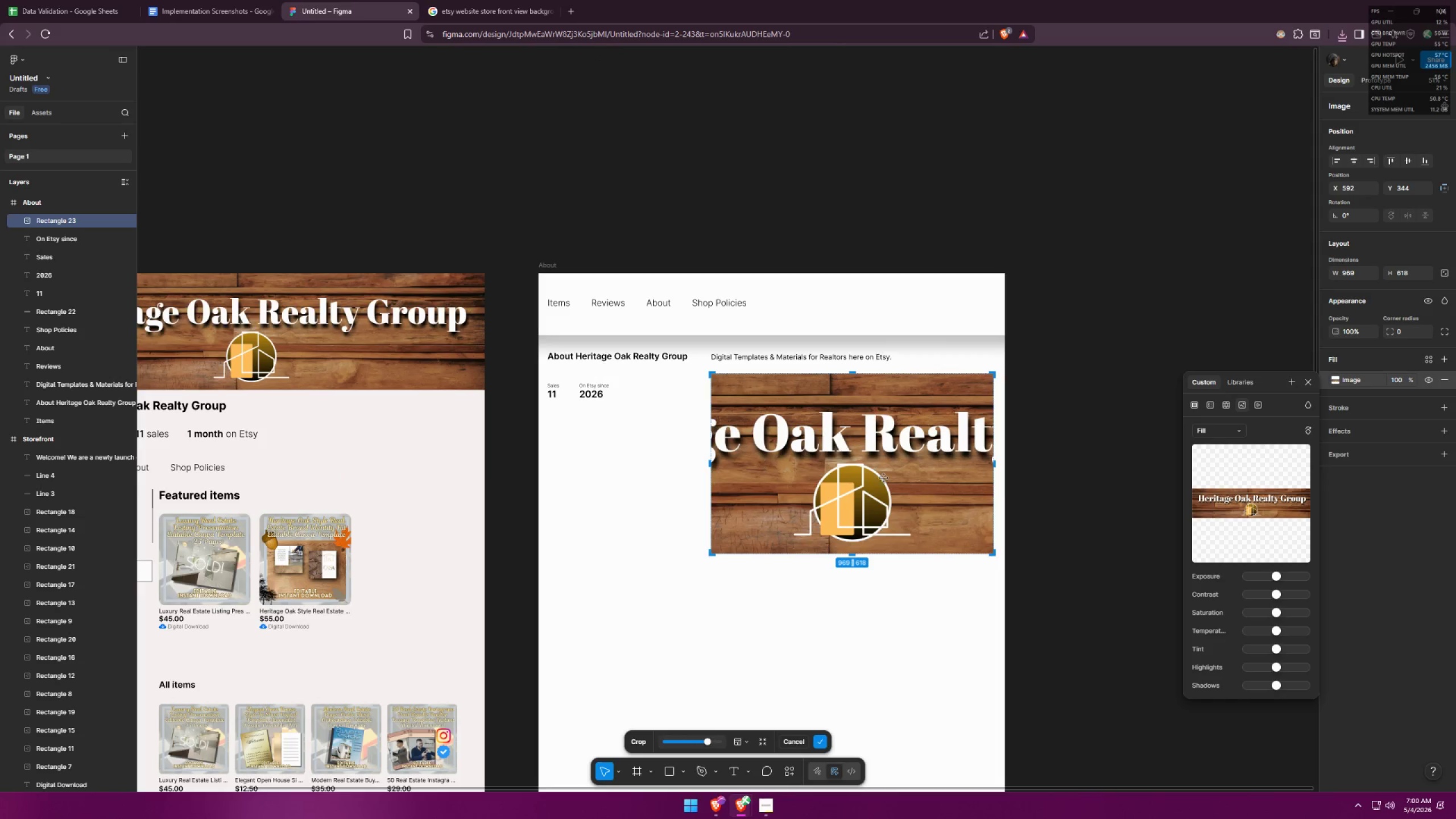 
key(Control+ControlLeft)
 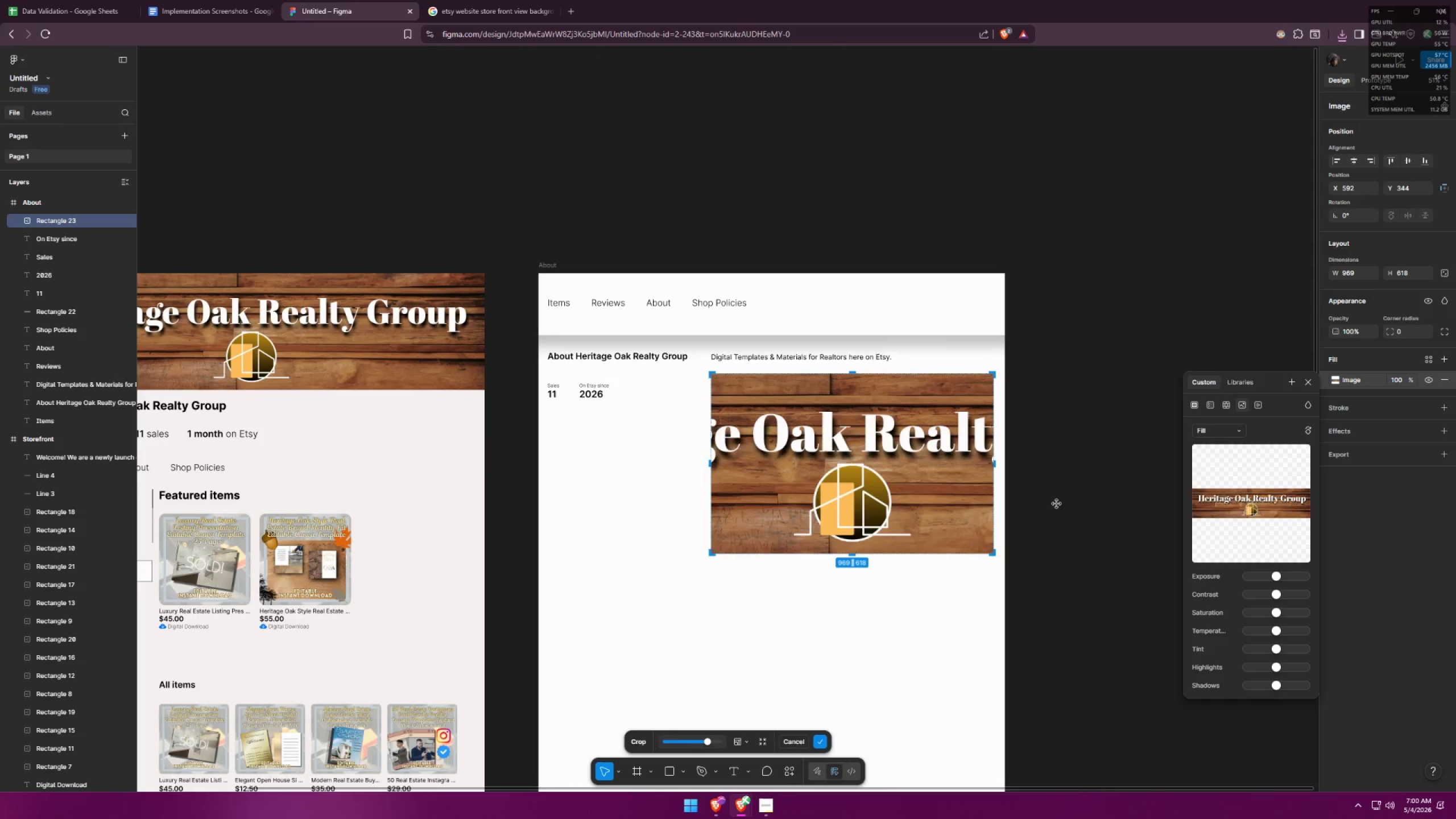 
key(Control+Z)
 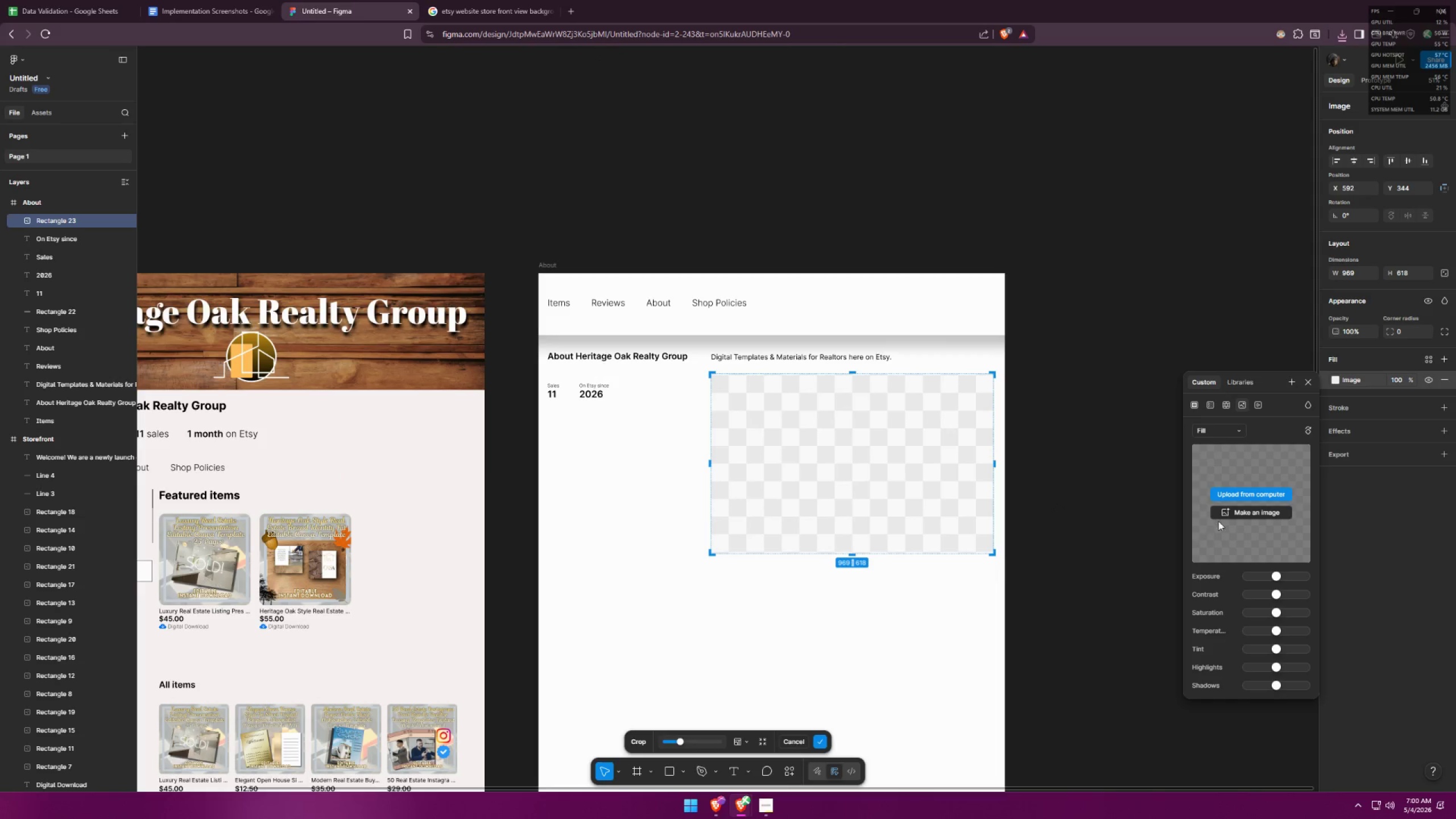 
left_click([1250, 496])
 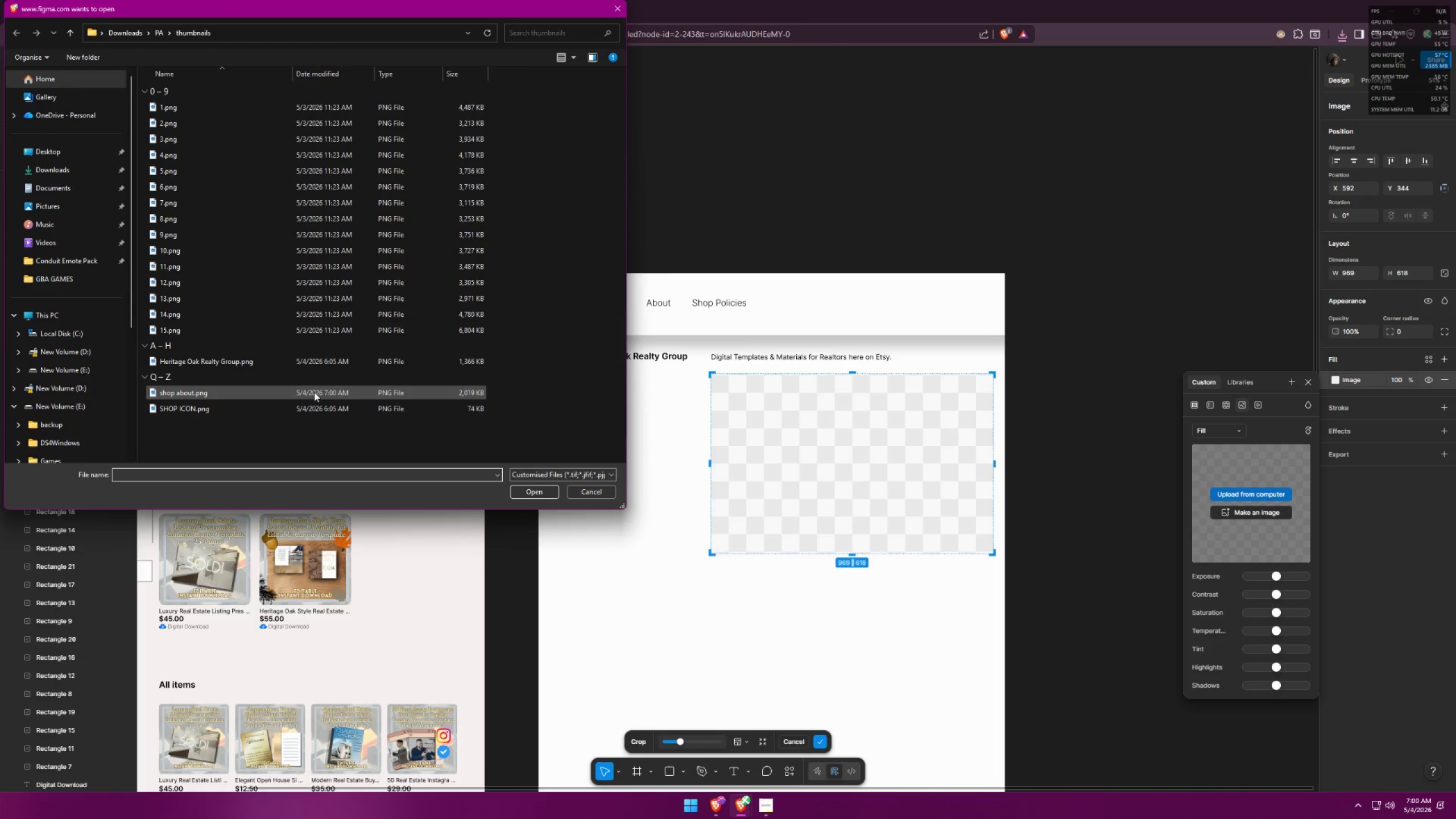 
double_click([314, 392])
 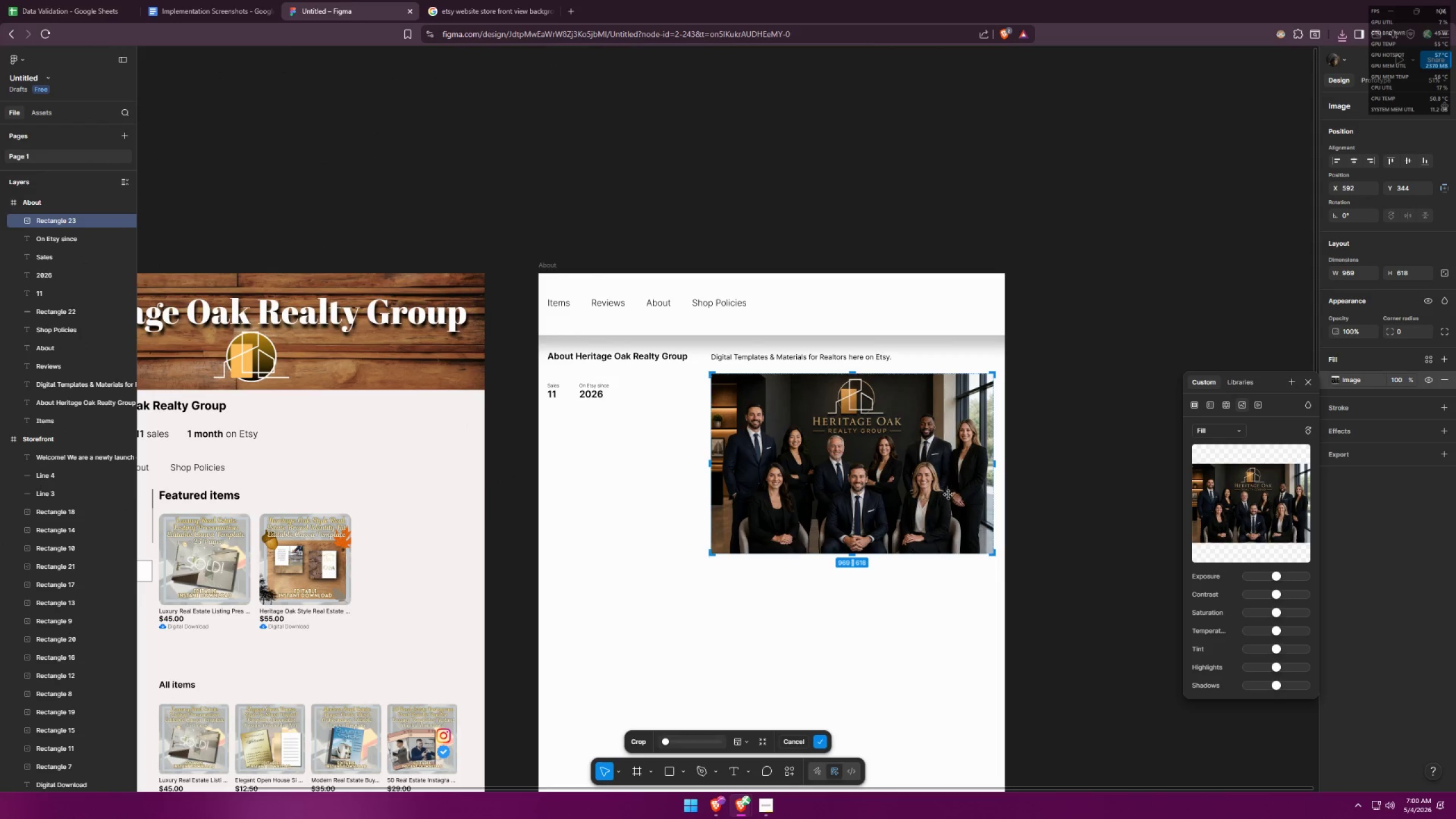 
left_click([1043, 481])
 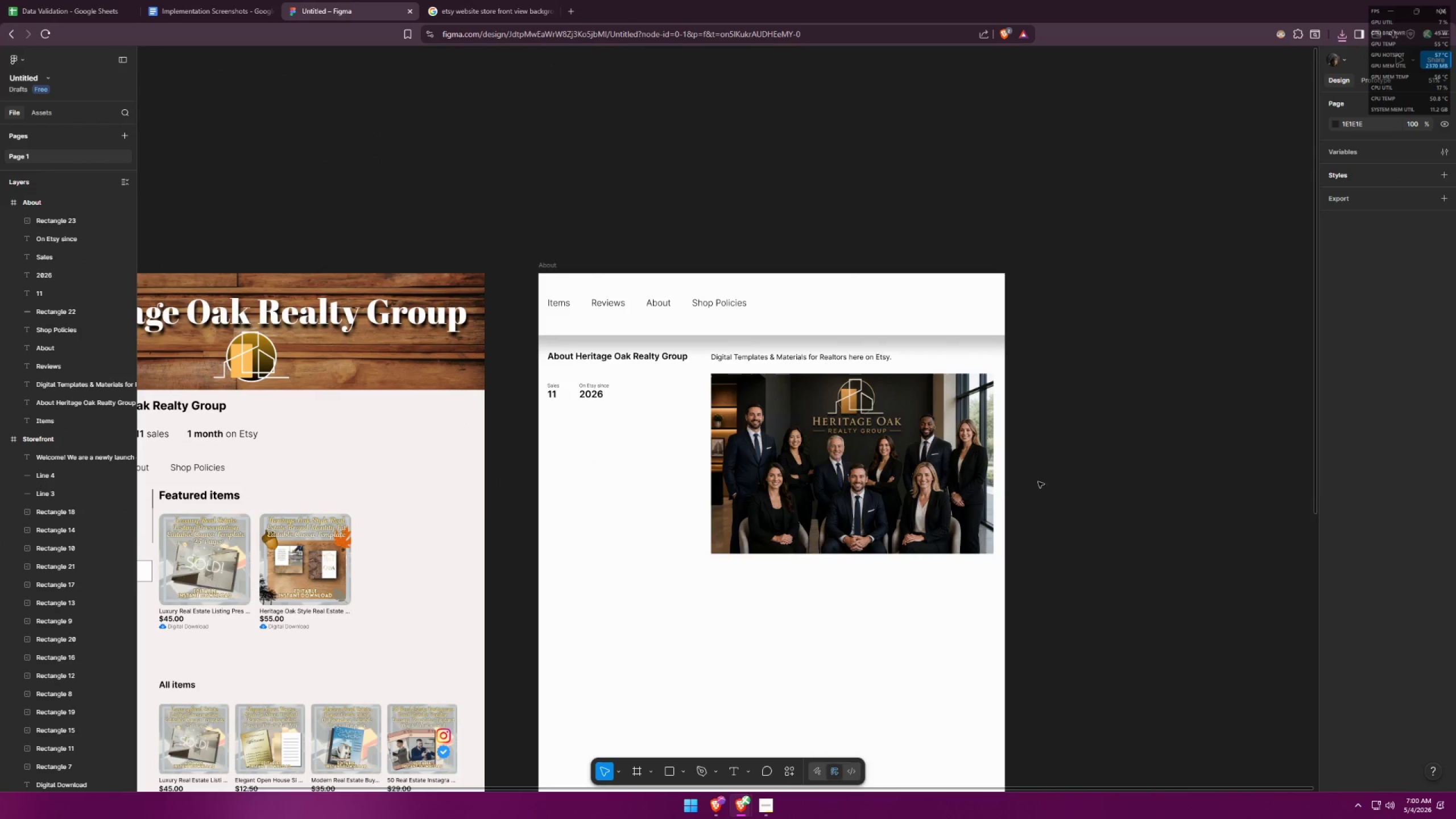 
hold_key(key=ControlLeft, duration=0.62)
scroll: coordinate [863, 528], scroll_direction: up, amount: 4.0
 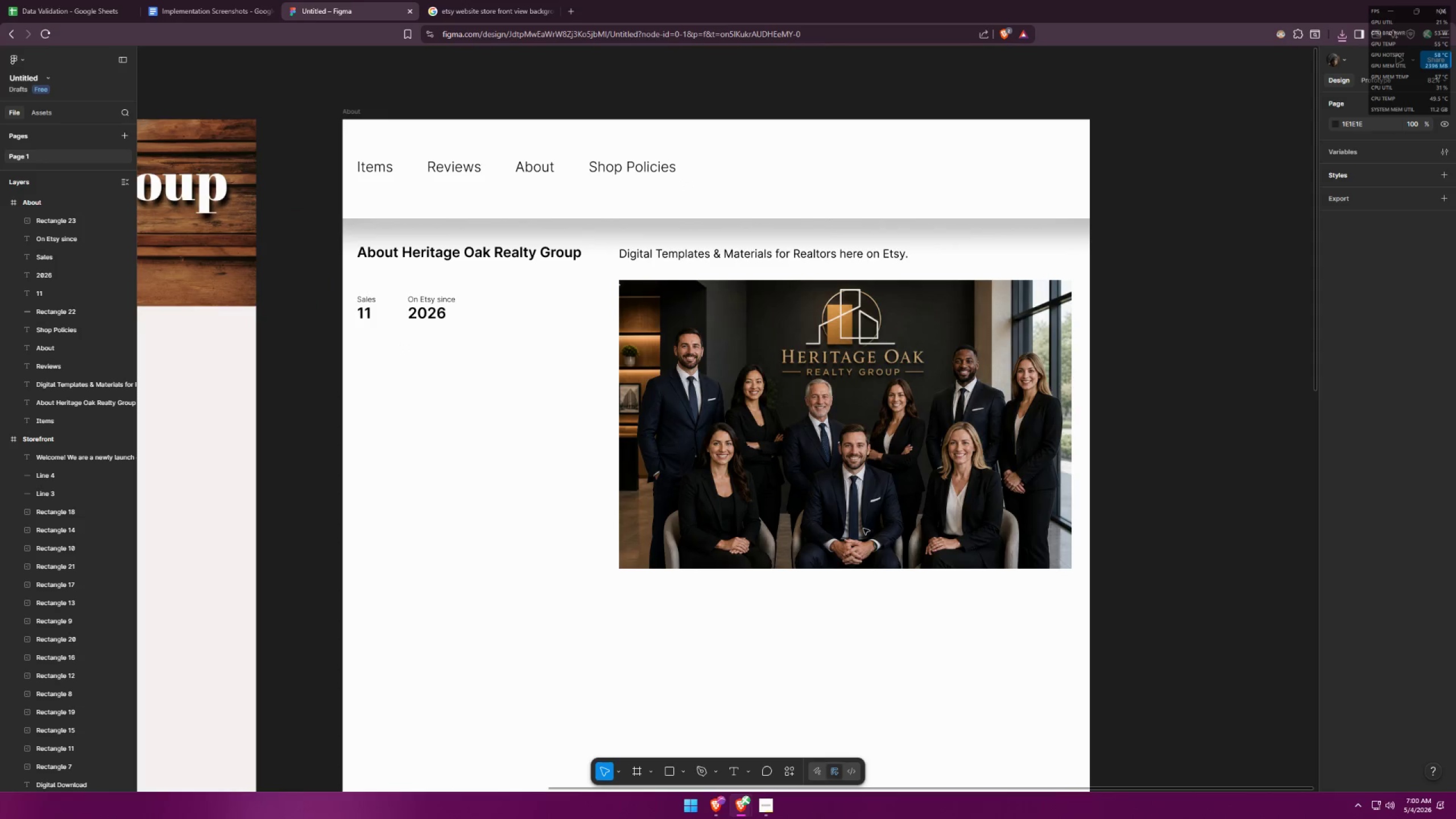 
key(Alt+AltLeft)
 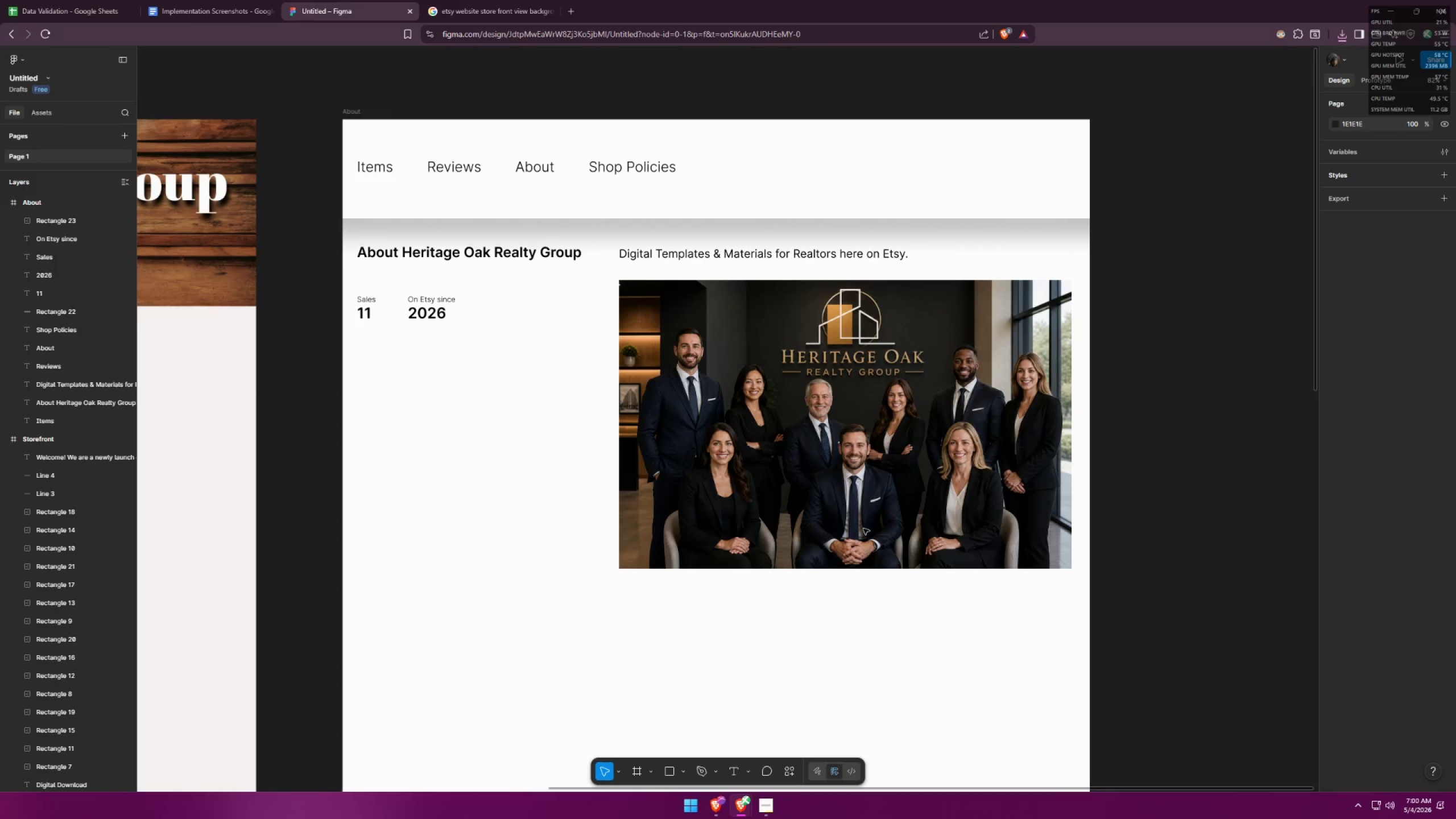 
key(Alt+Tab)
 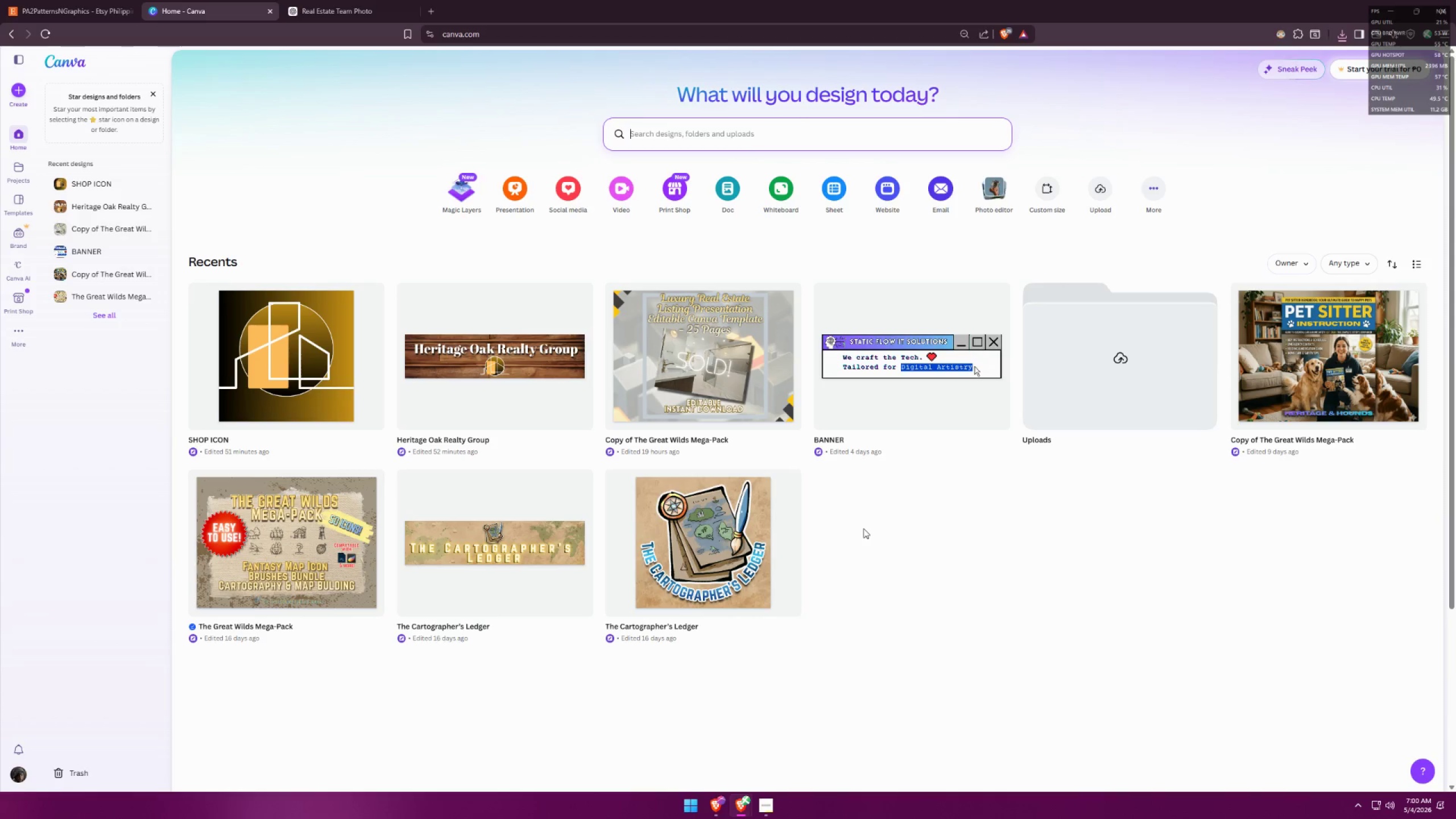 
key(Alt+AltLeft)
 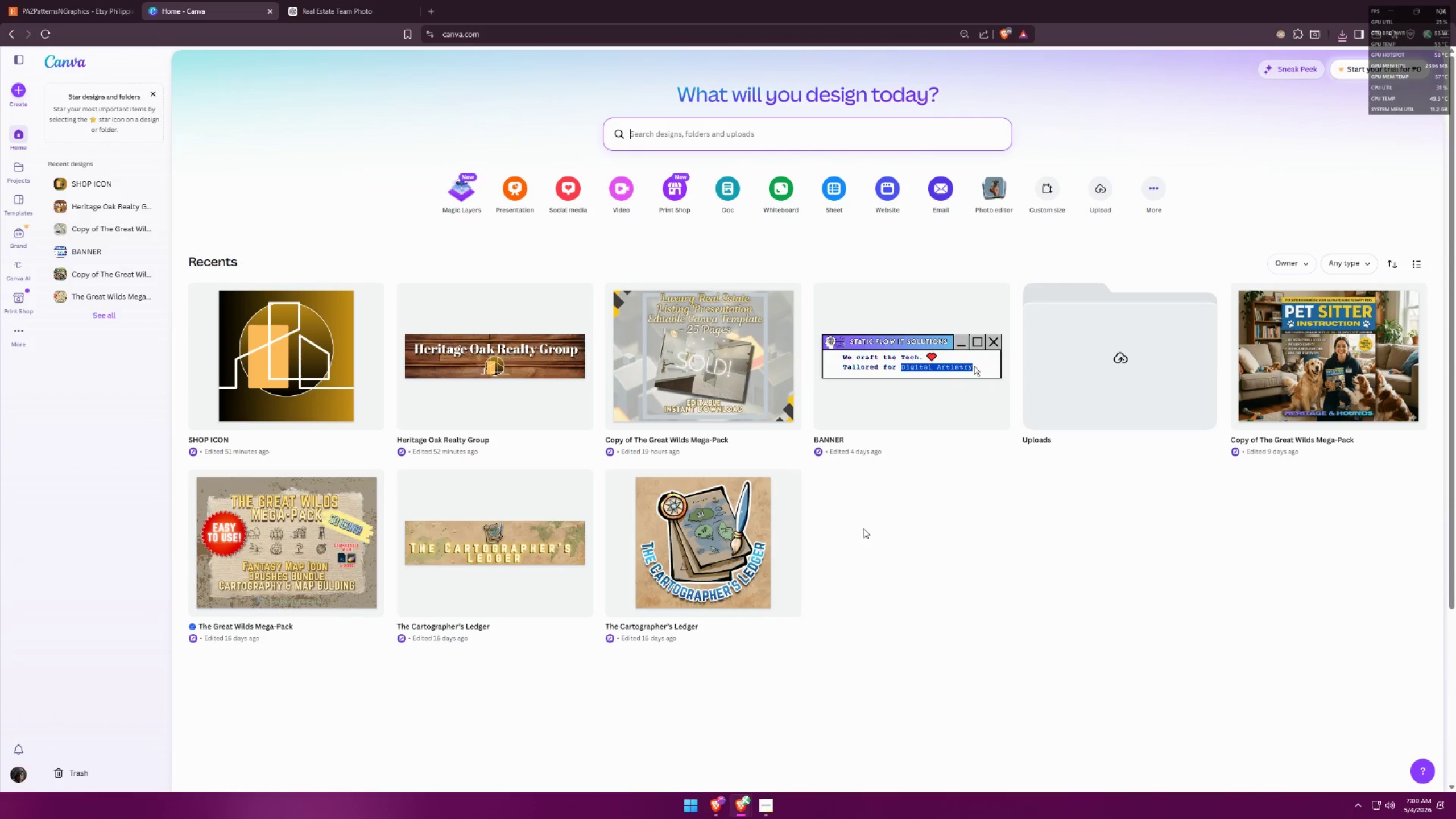 
key(Alt+Tab)
 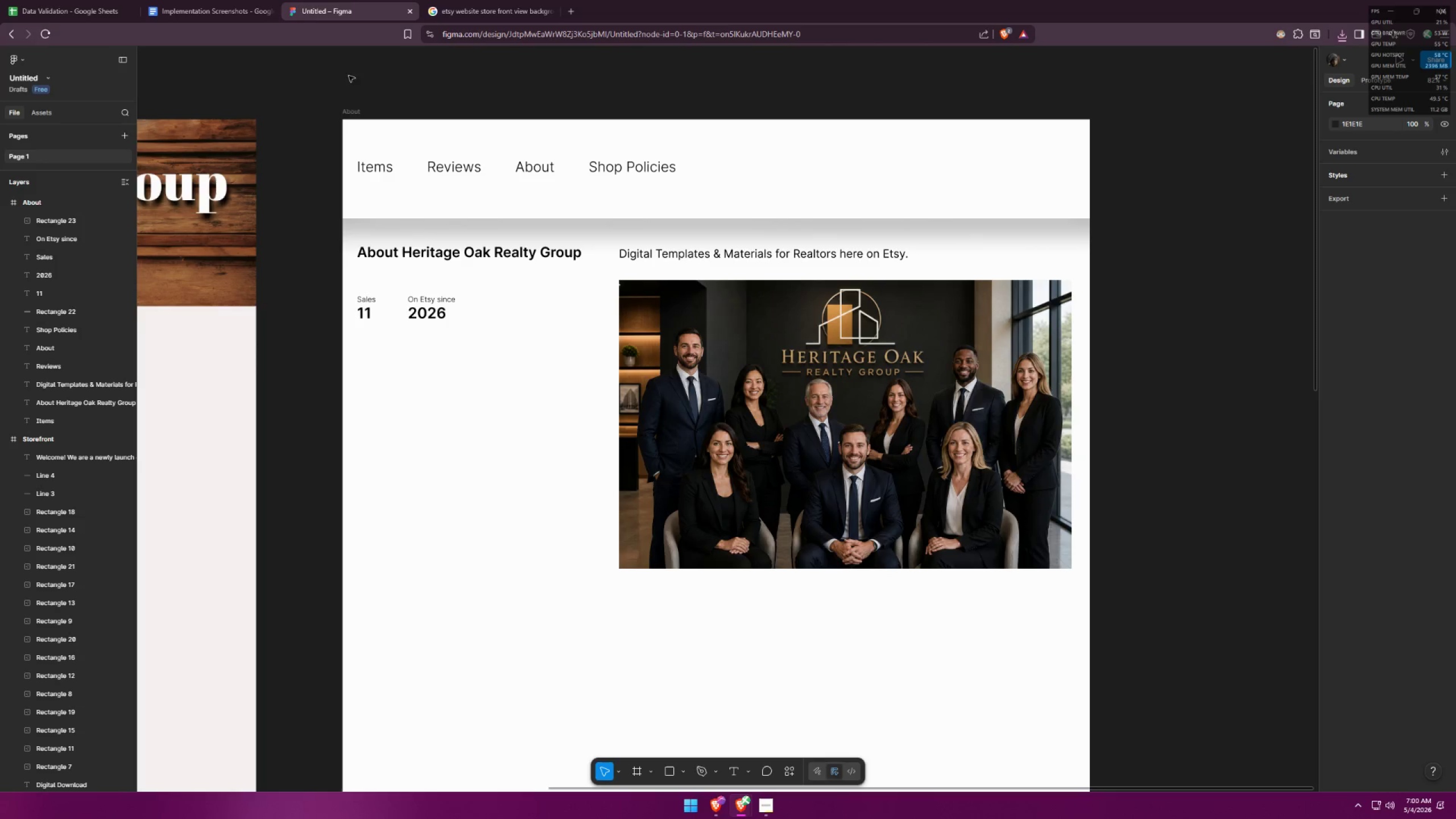 
left_click([454, 13])
 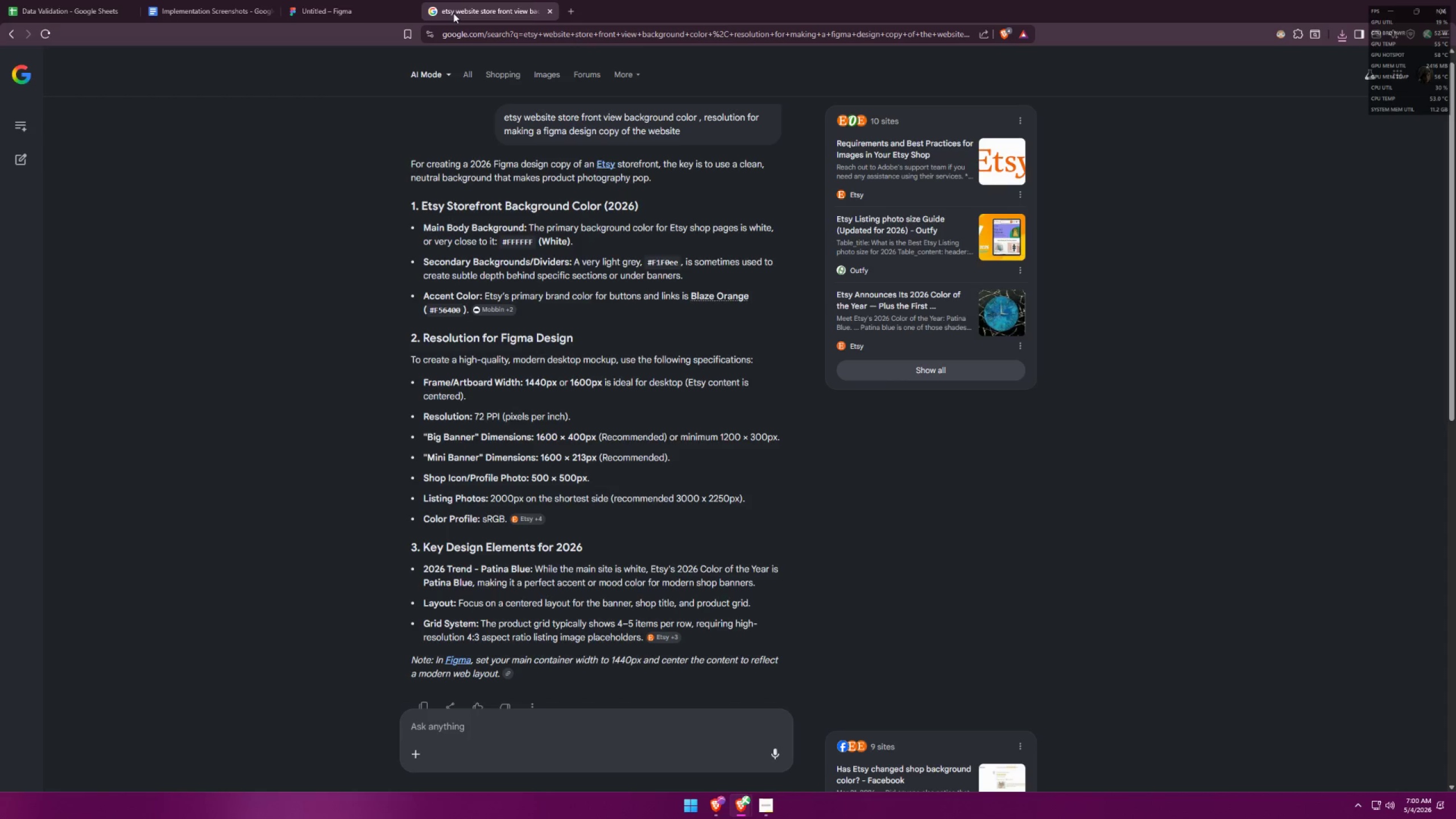 
left_click([345, 0])
 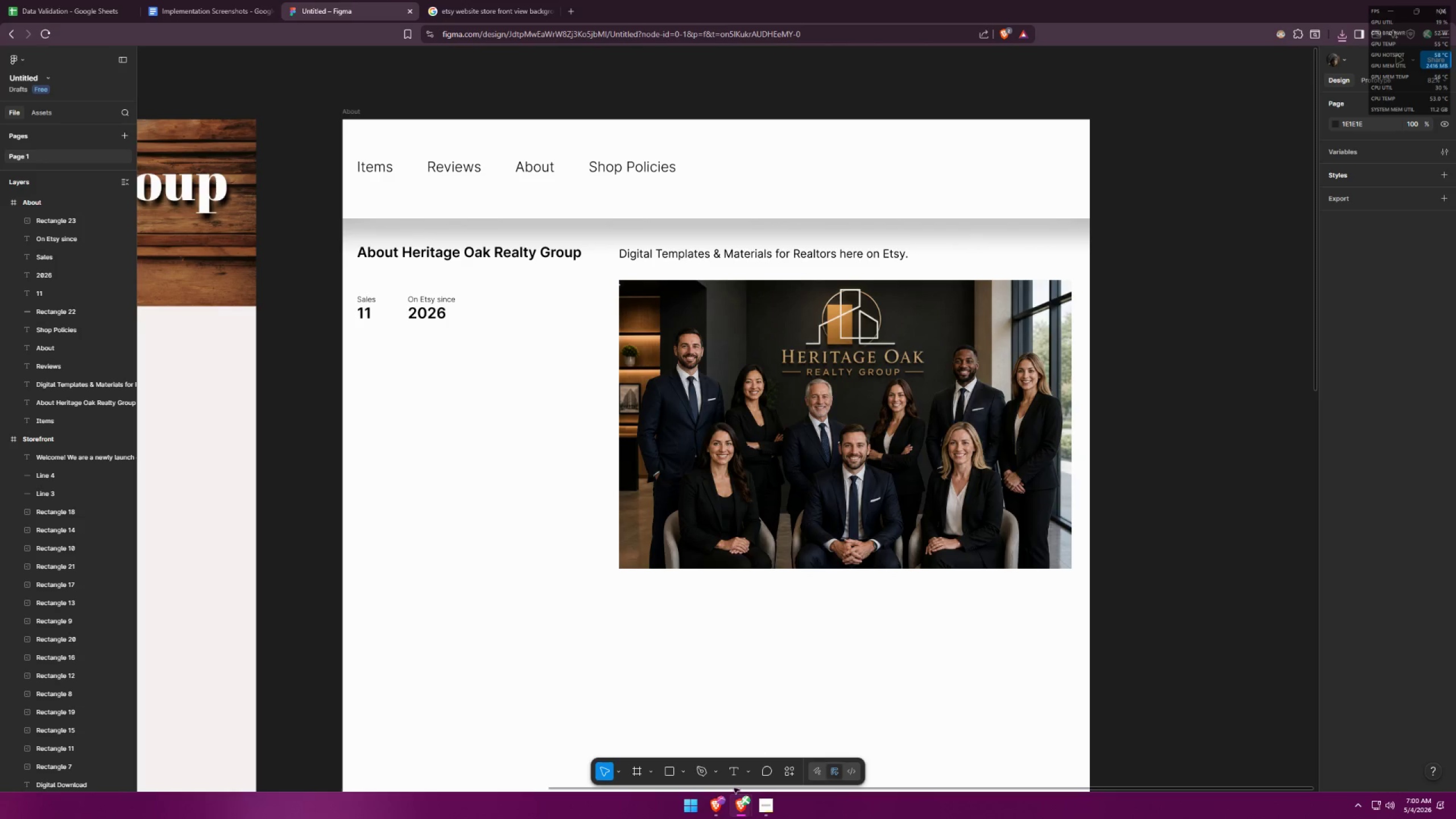 
left_click([738, 799])
 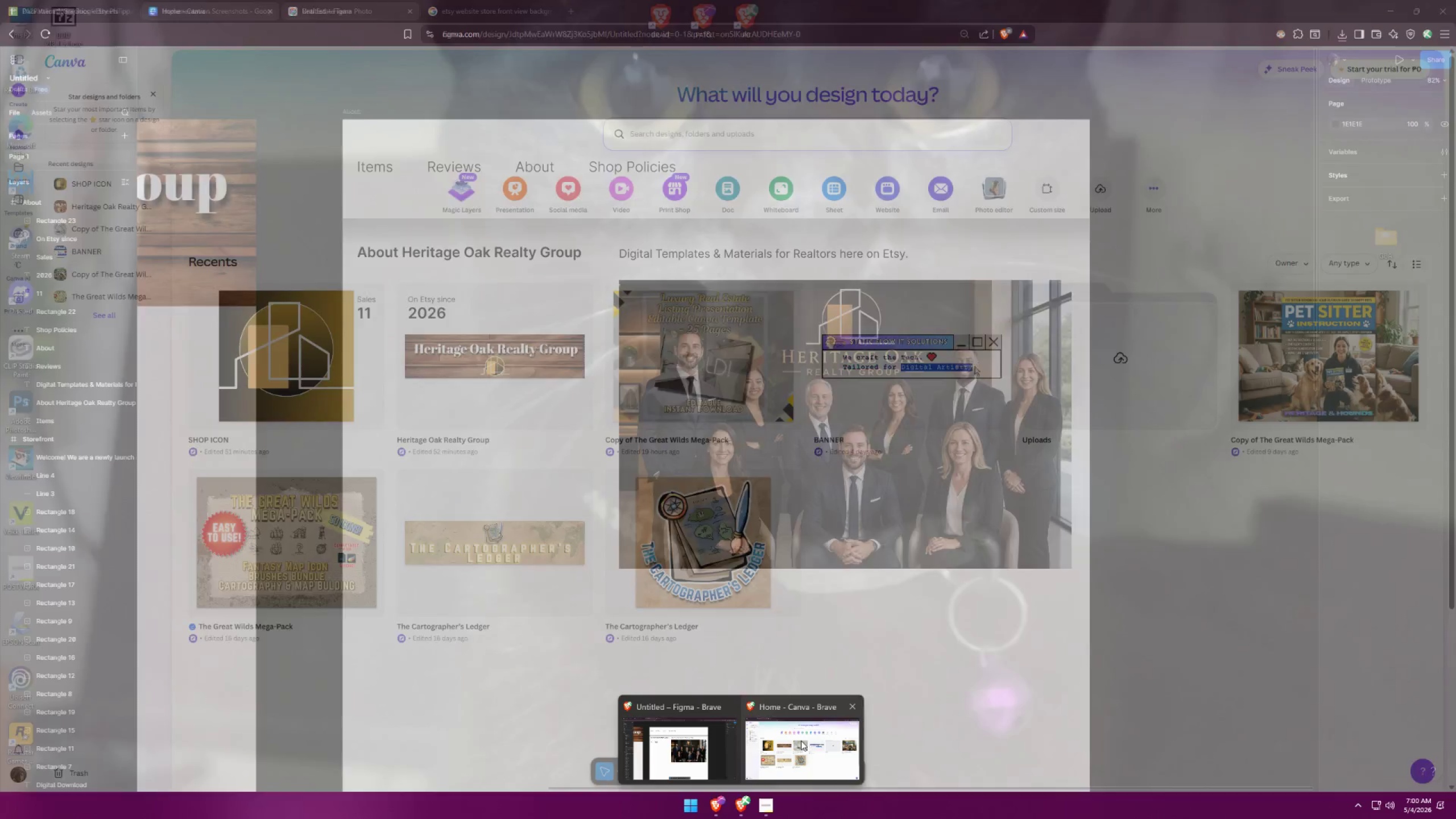 
mouse_move([705, 750])
 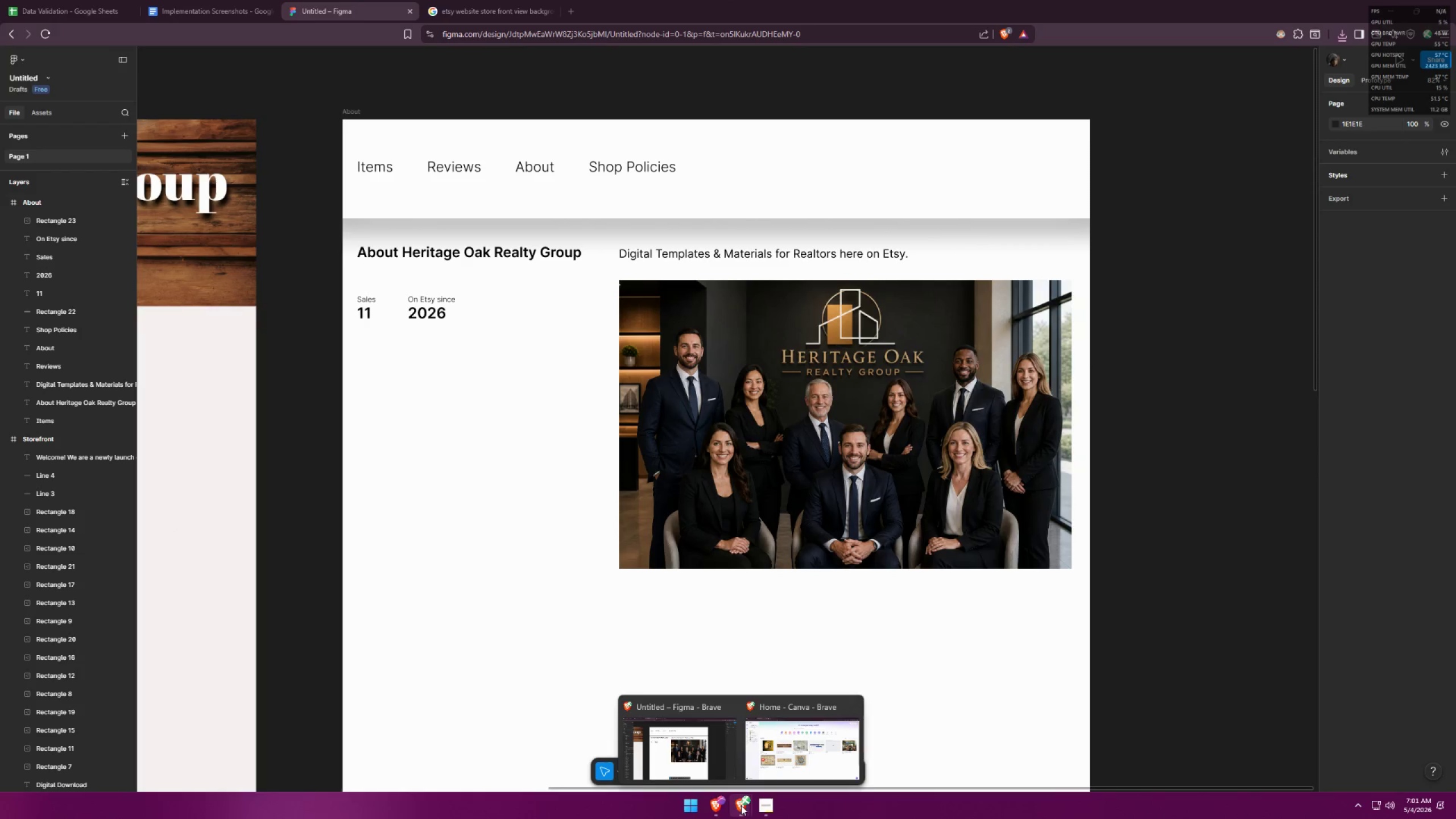 
left_click([789, 750])
 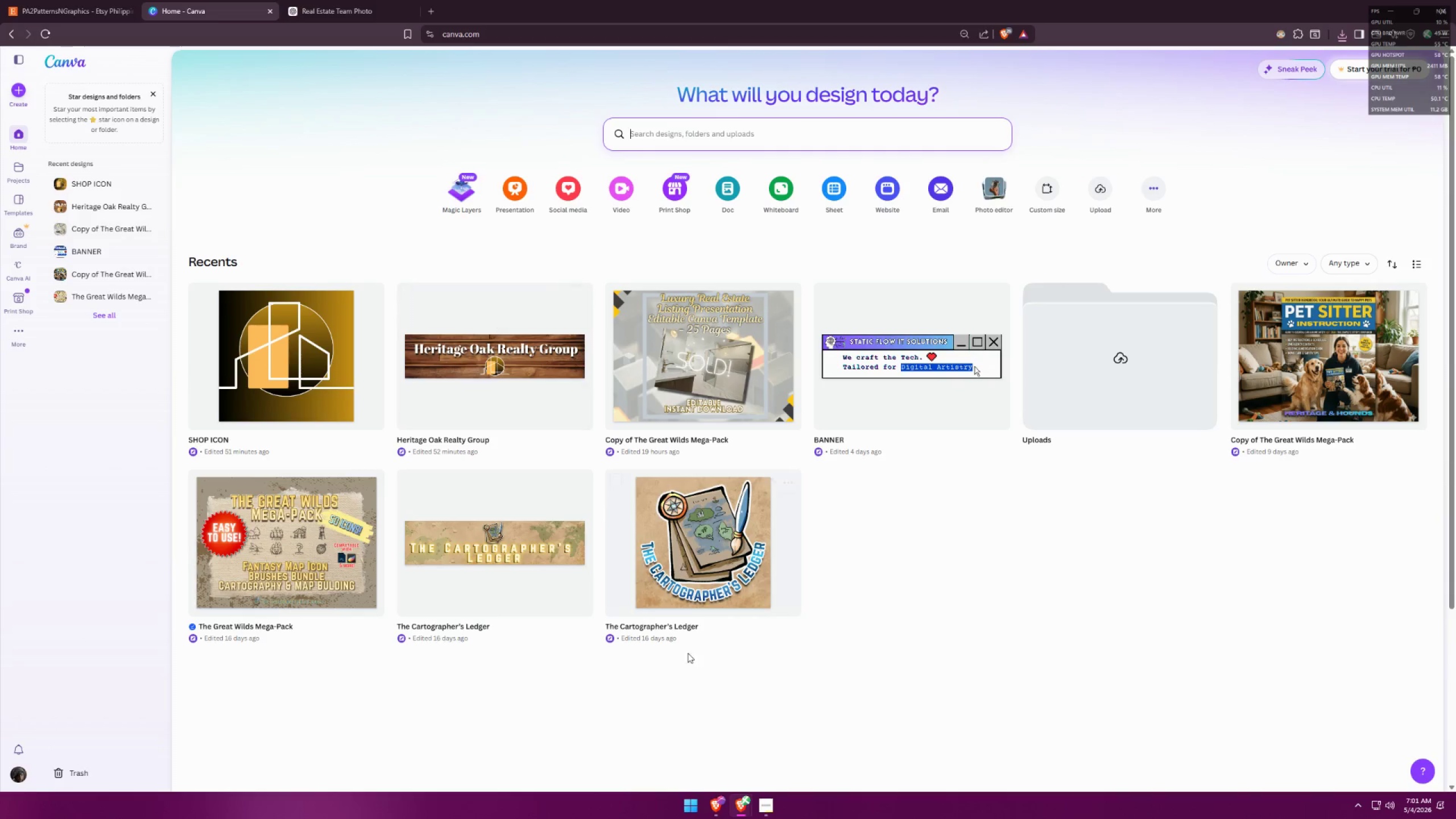 
left_click([7, 0])
 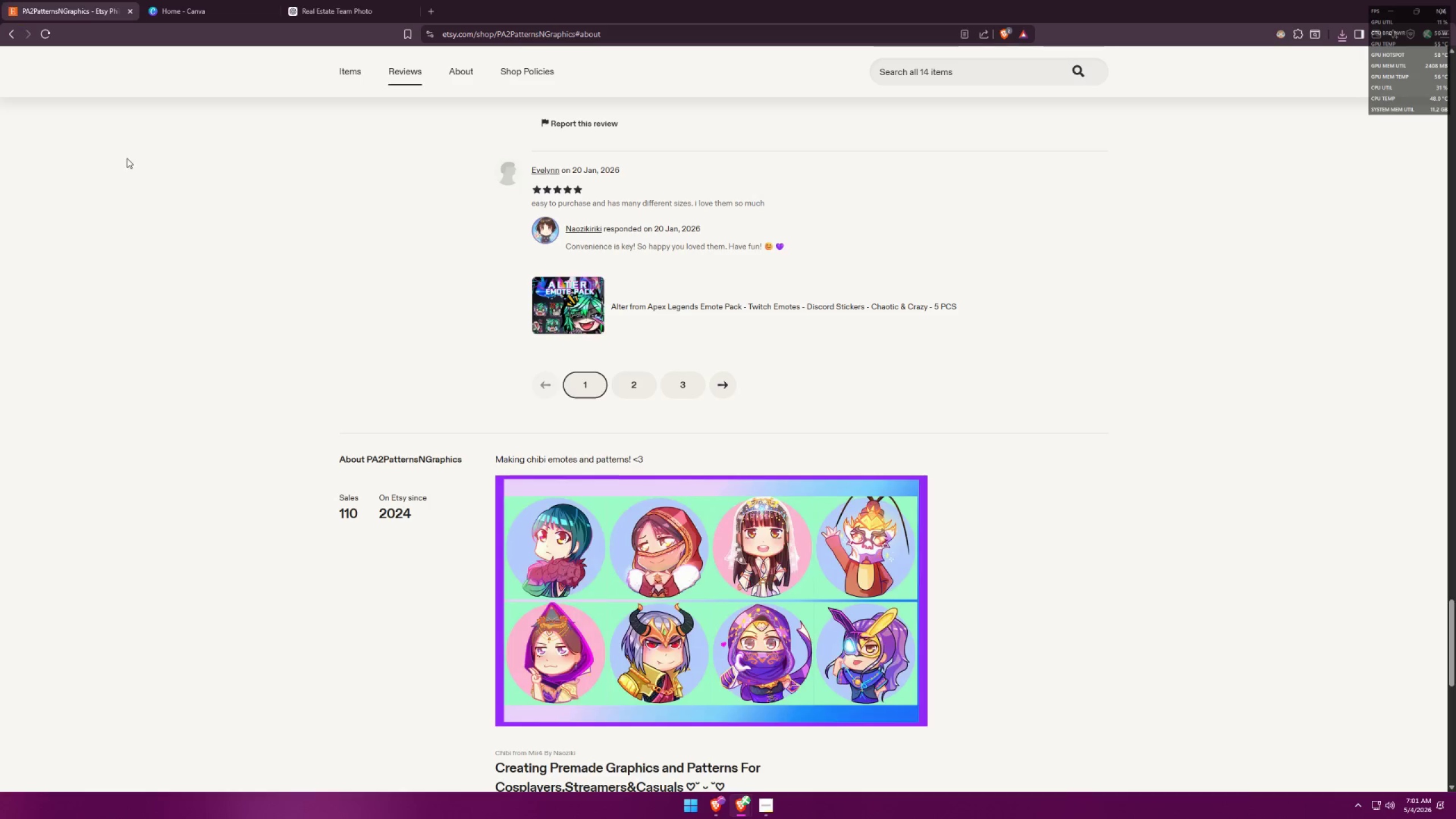 
scroll: coordinate [512, 509], scroll_direction: down, amount: 7.0
 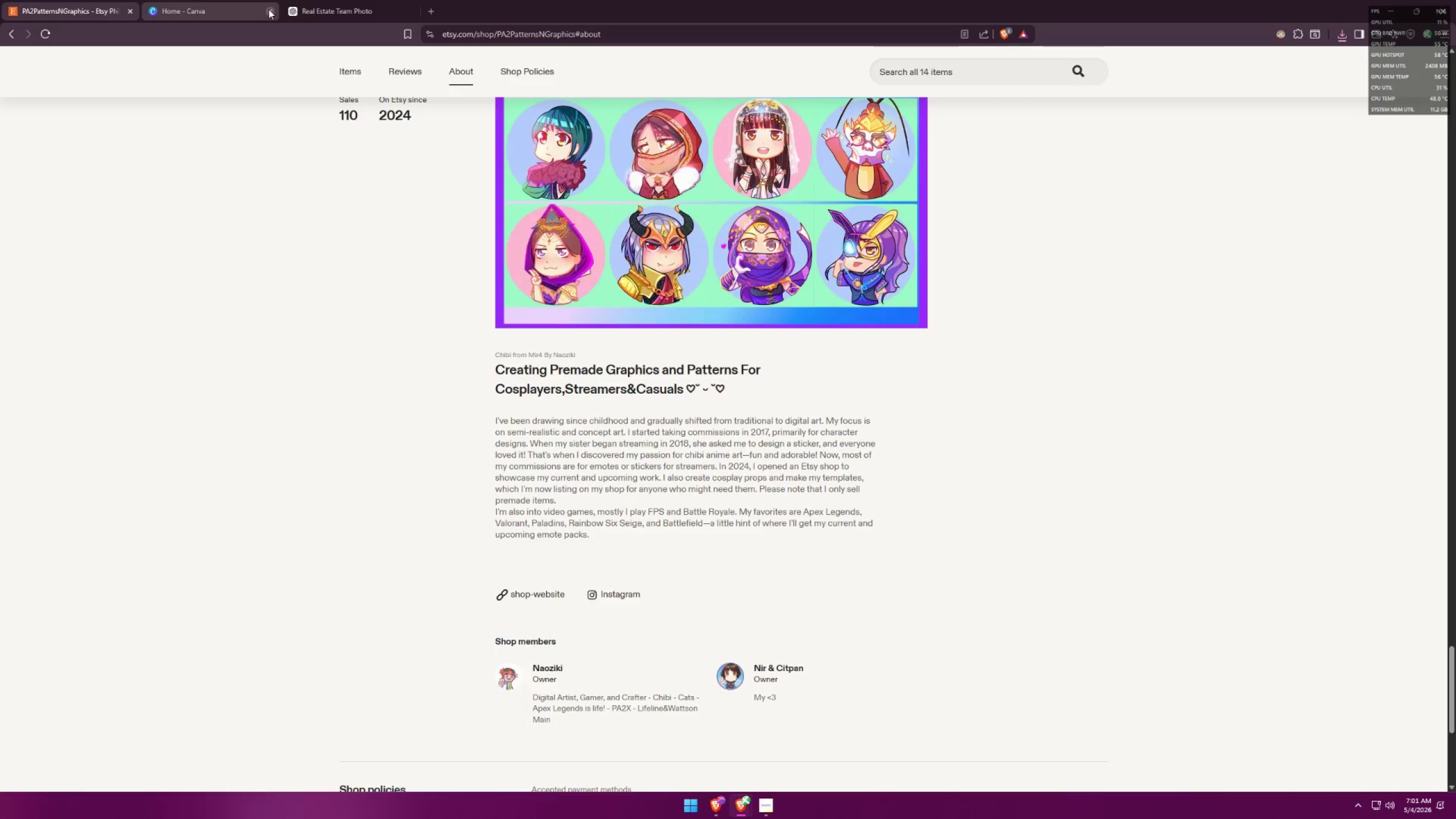 
left_click([272, 9])
 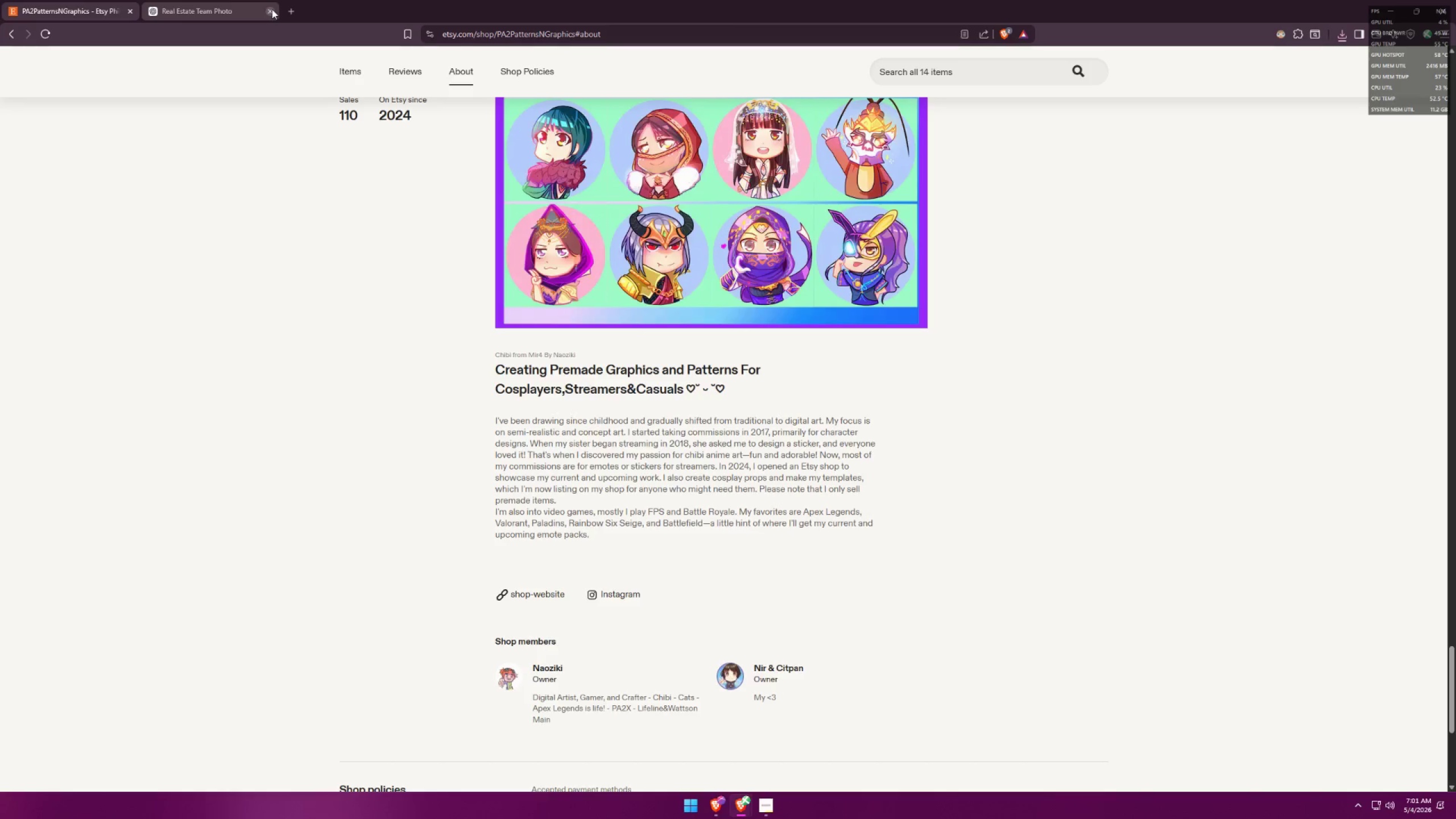 
left_click([272, 9])
 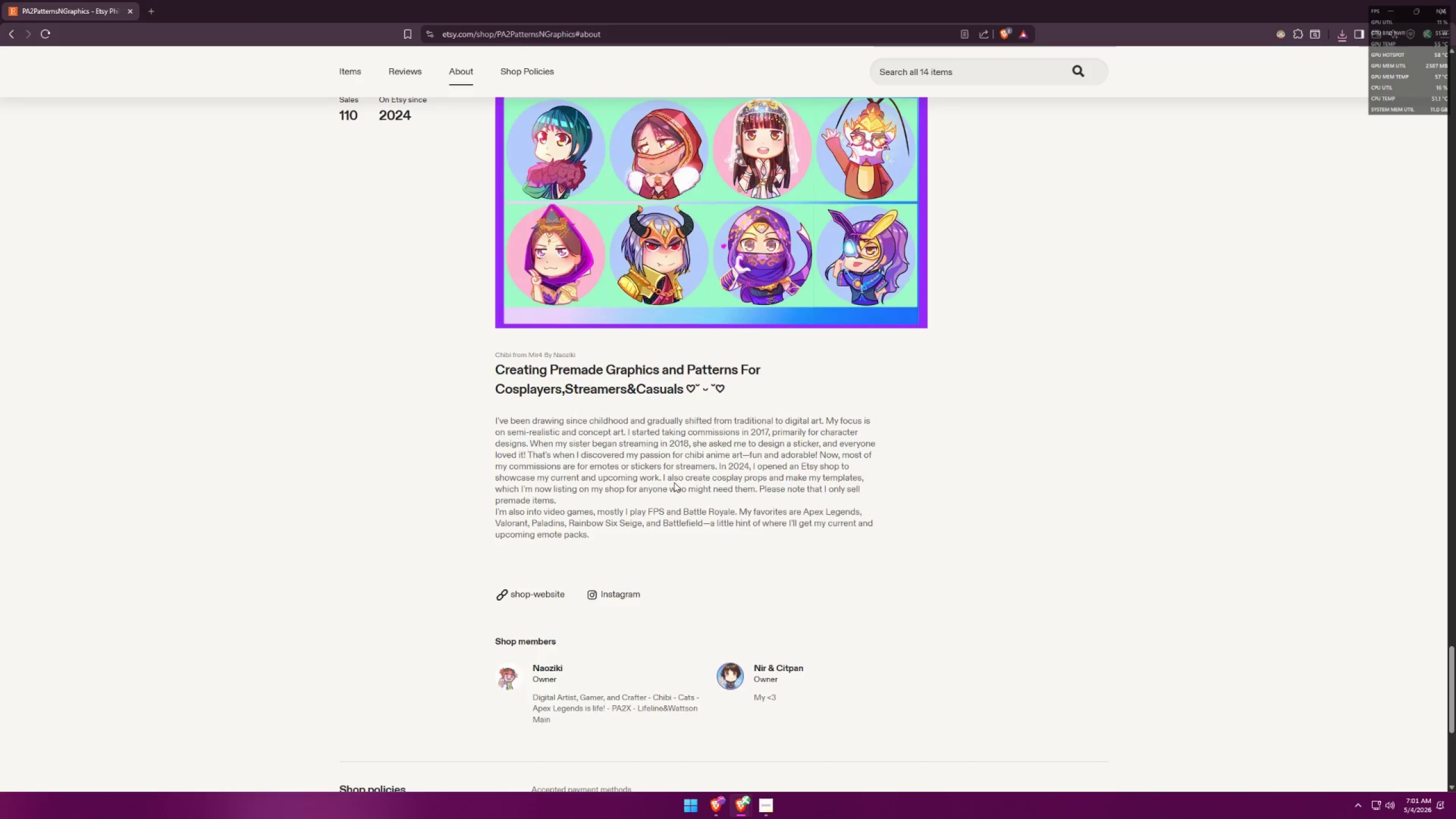 
key(Alt+AltLeft)
 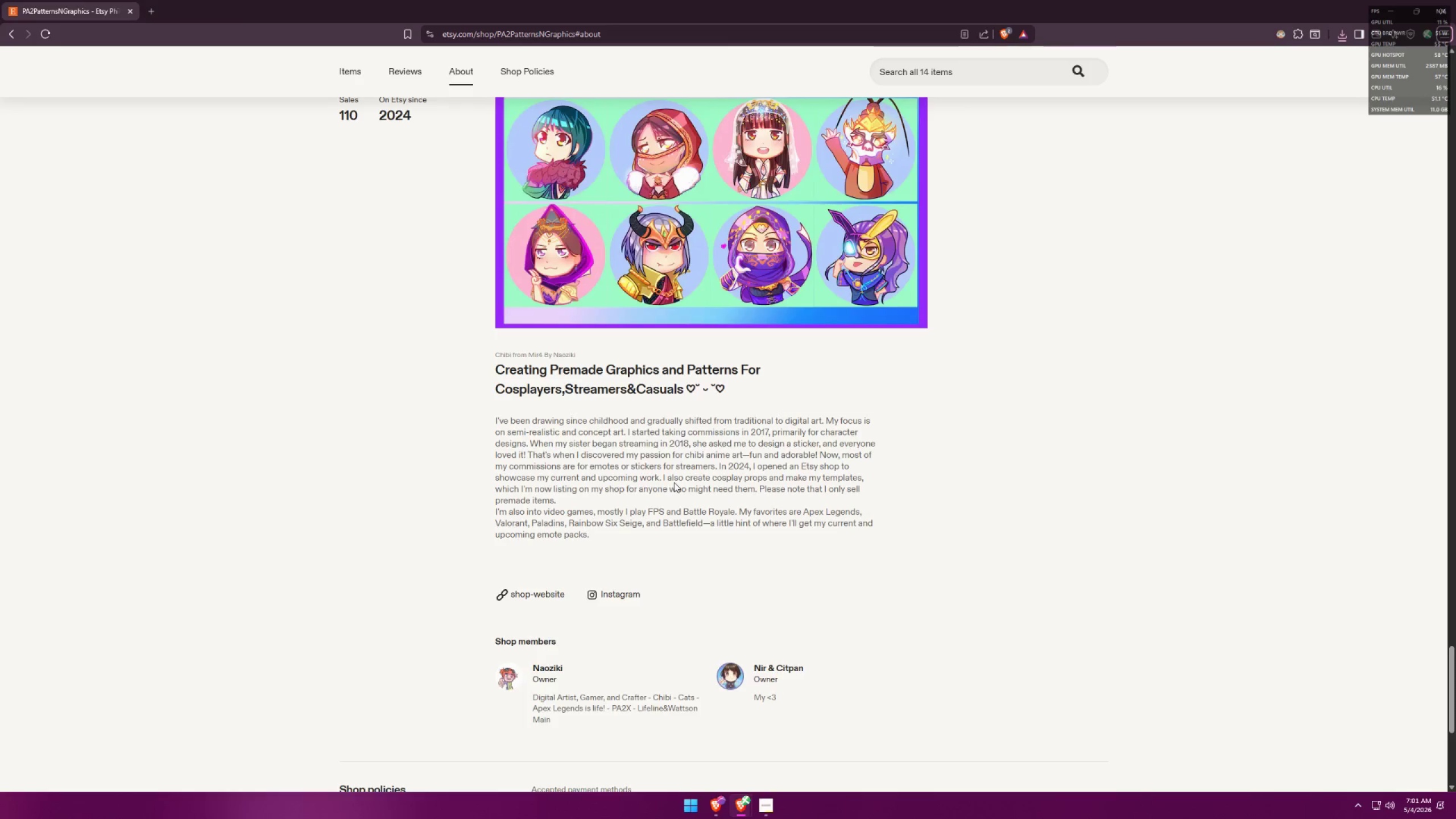 
scroll: coordinate [675, 482], scroll_direction: up, amount: 6.0
 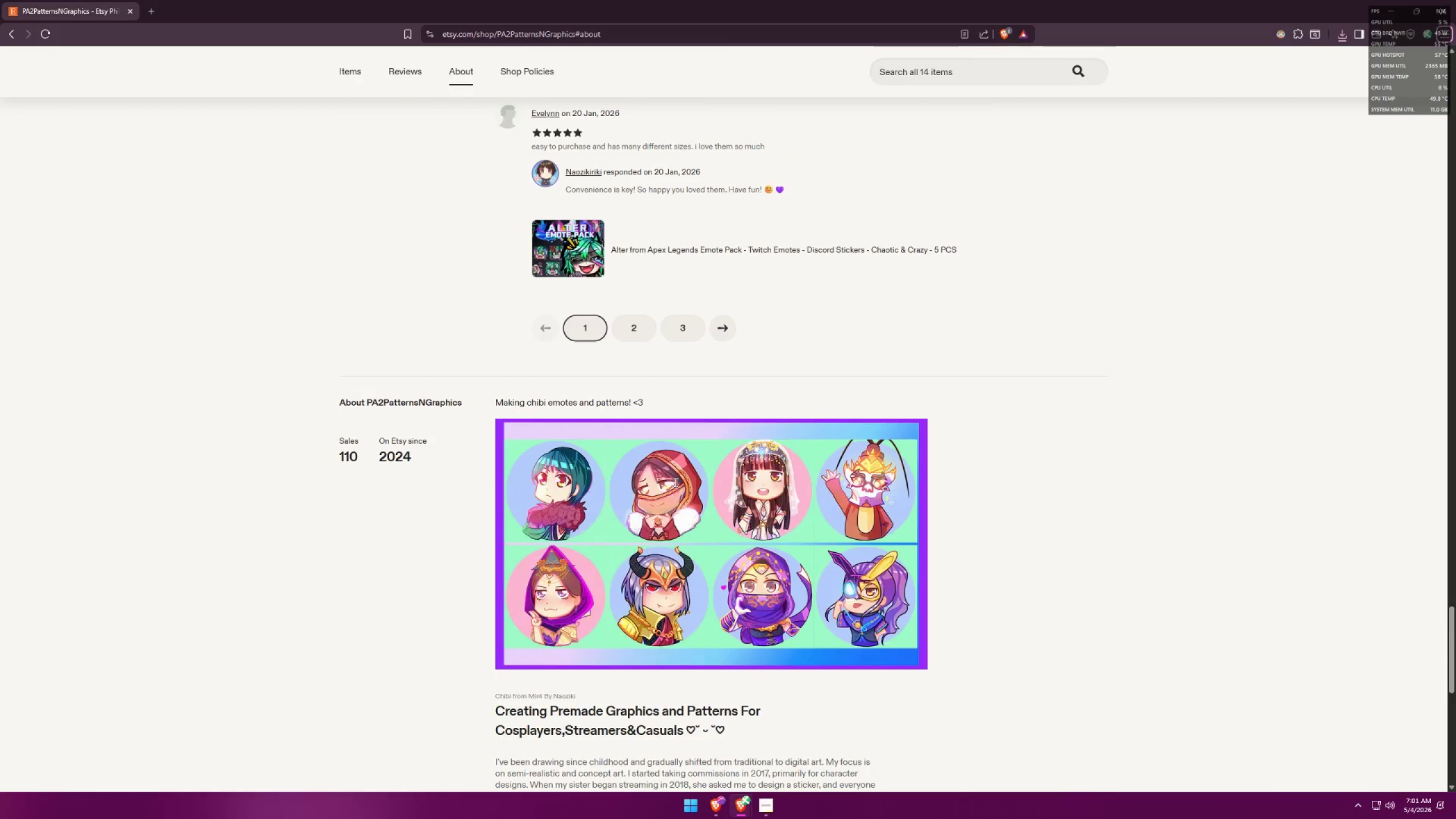 
scroll: coordinate [675, 482], scroll_direction: down, amount: 2.0
 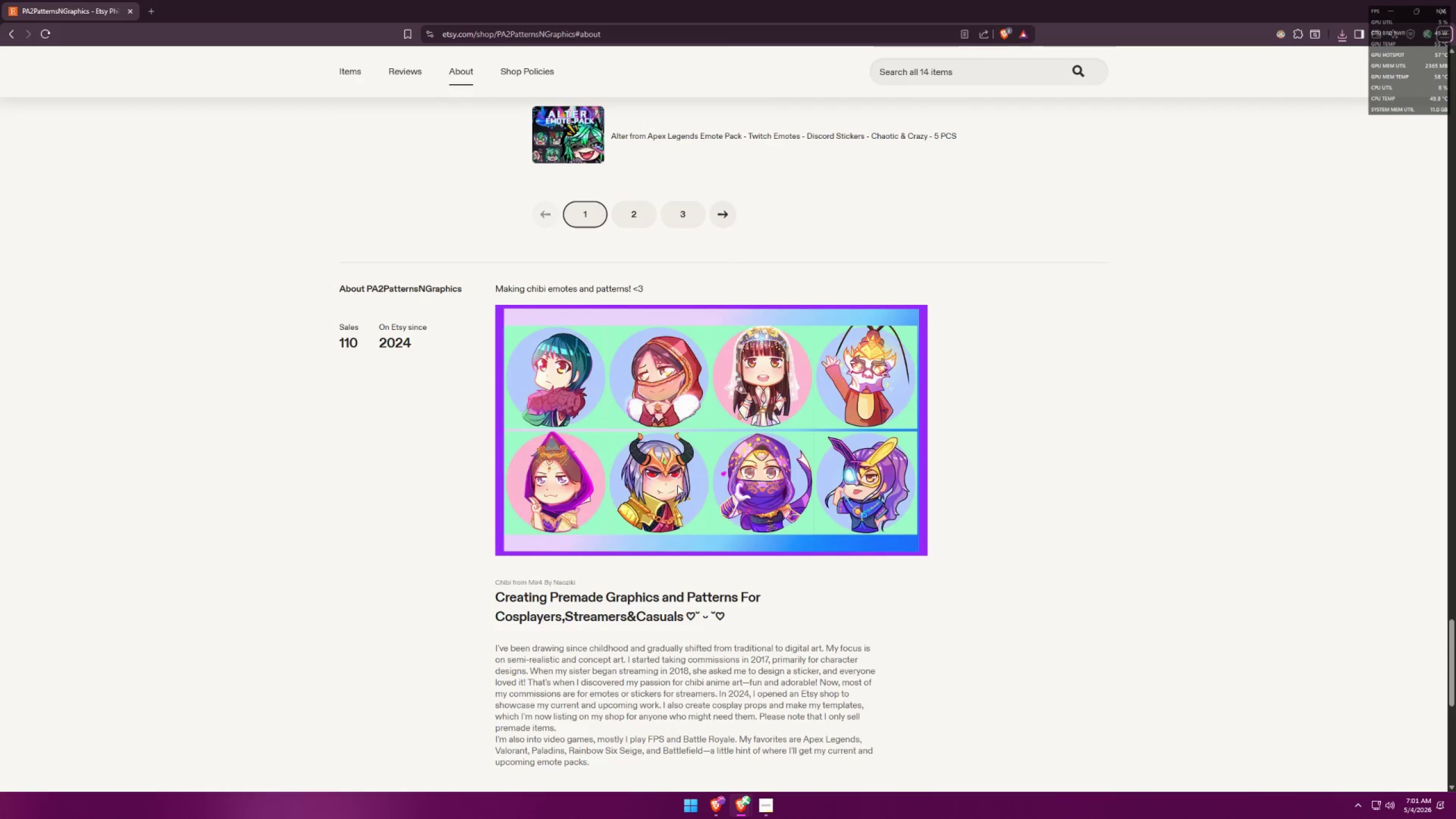 
key(Alt+AltLeft)
 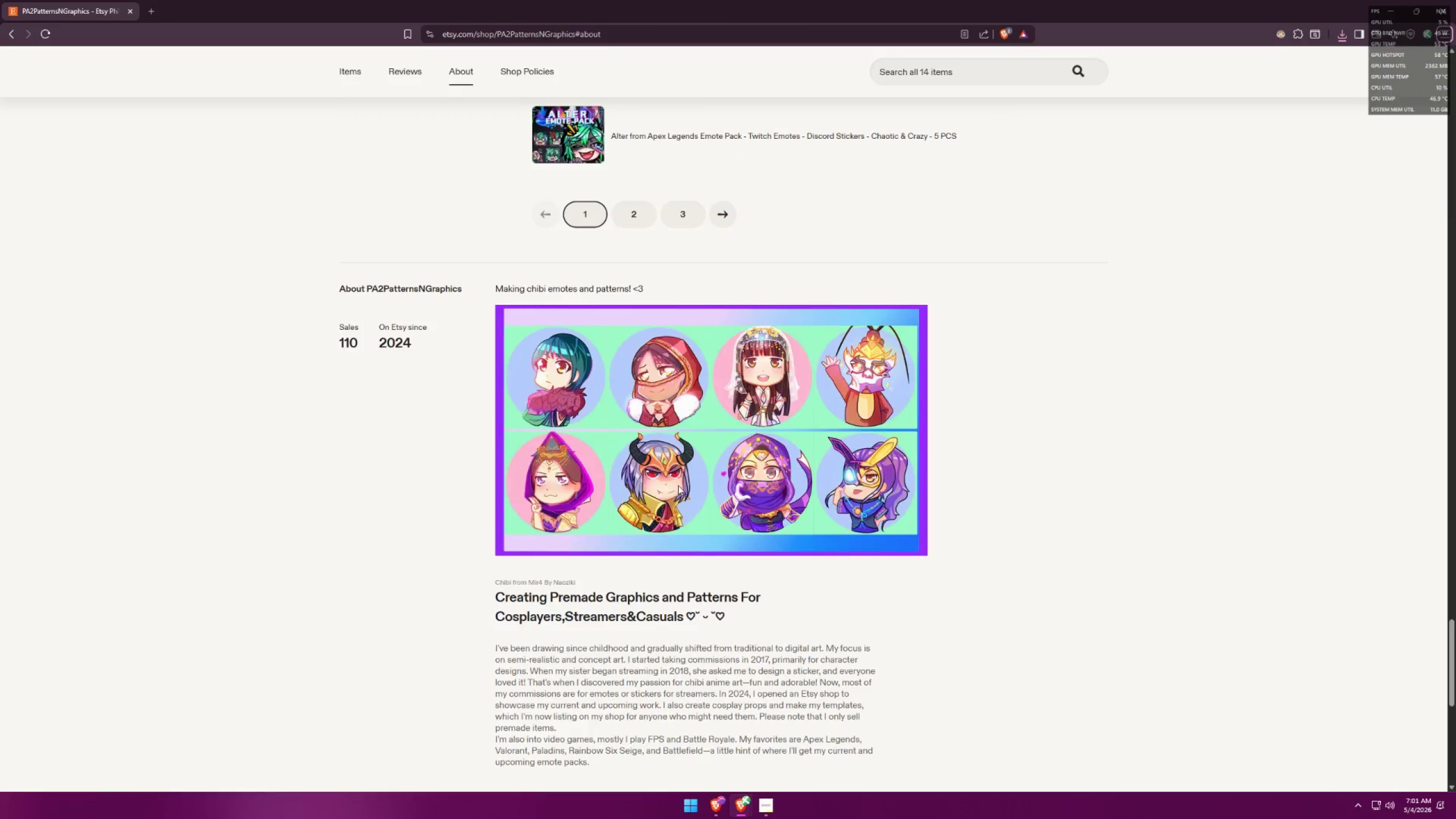 
key(Alt+Tab)
 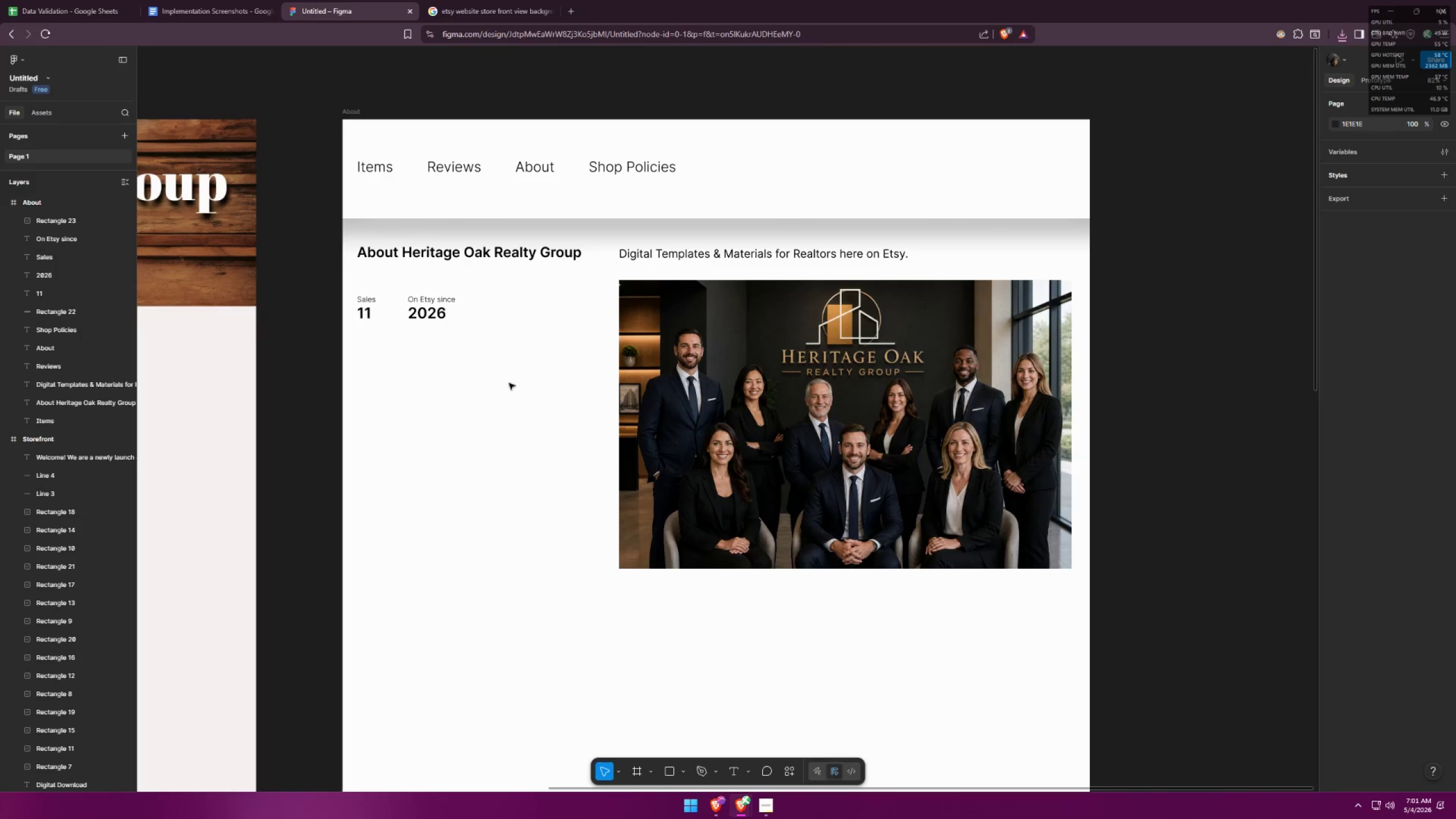 
left_click([448, 303])
 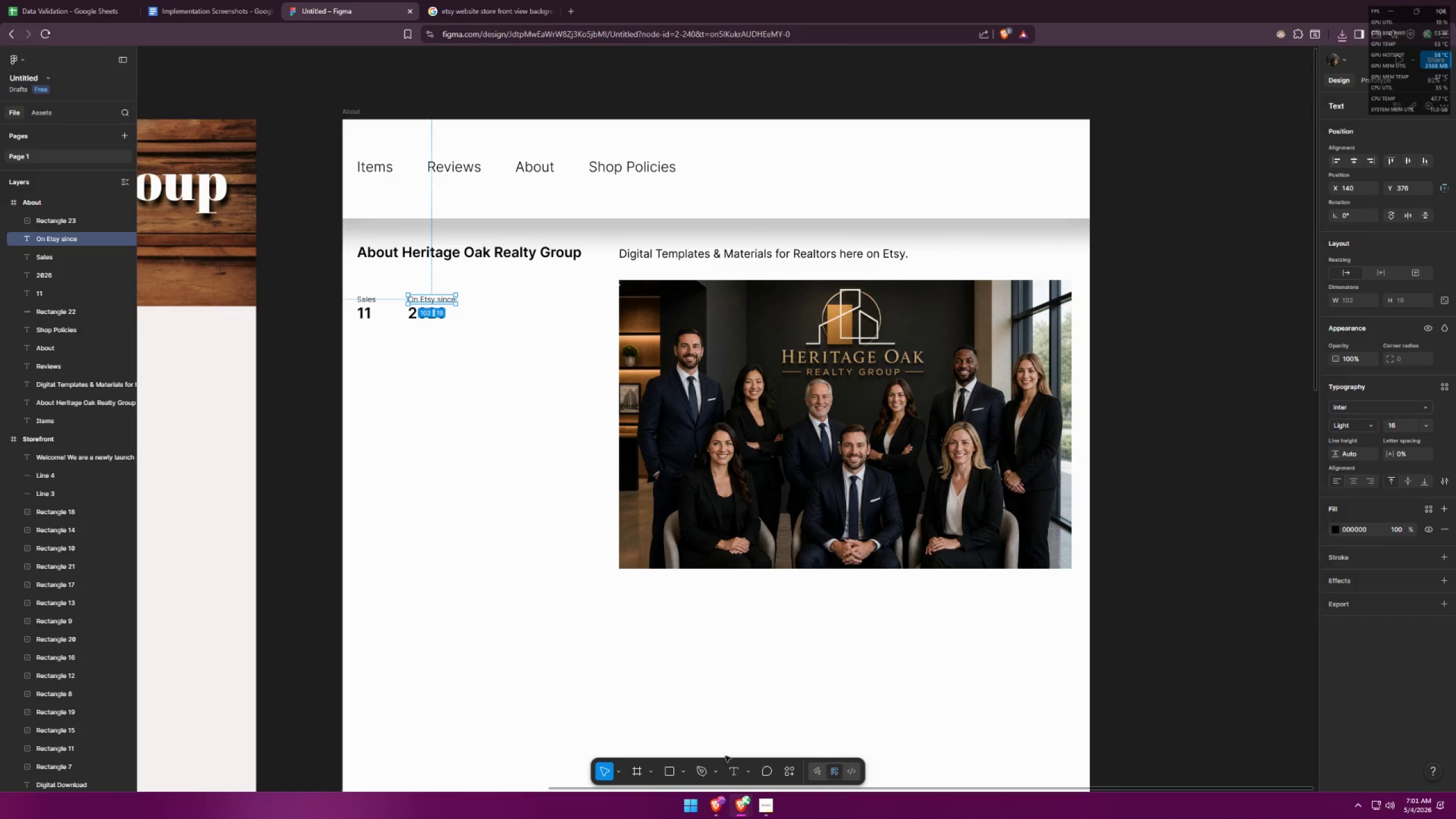 
left_click([734, 767])
 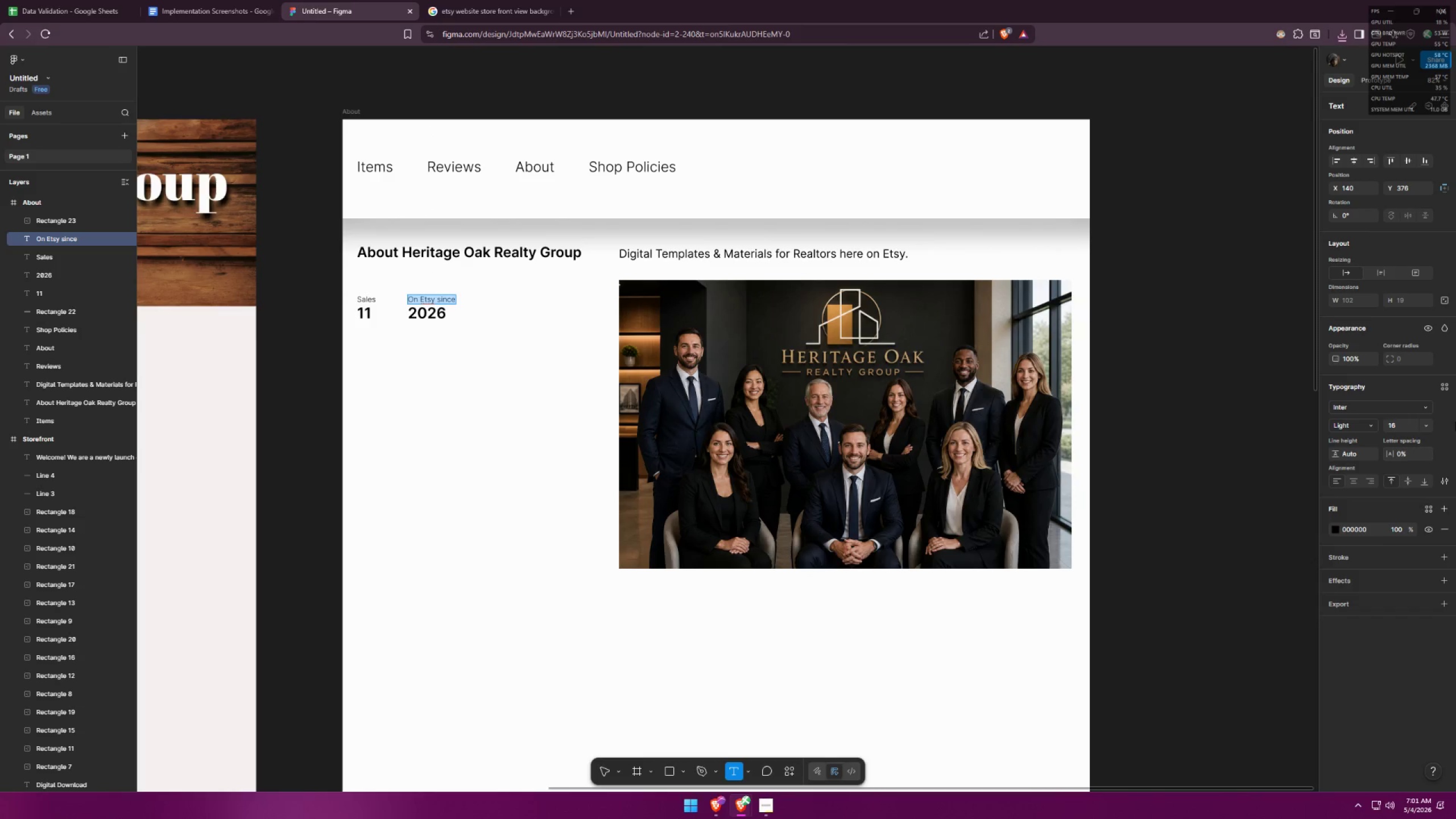 
left_click([1425, 429])
 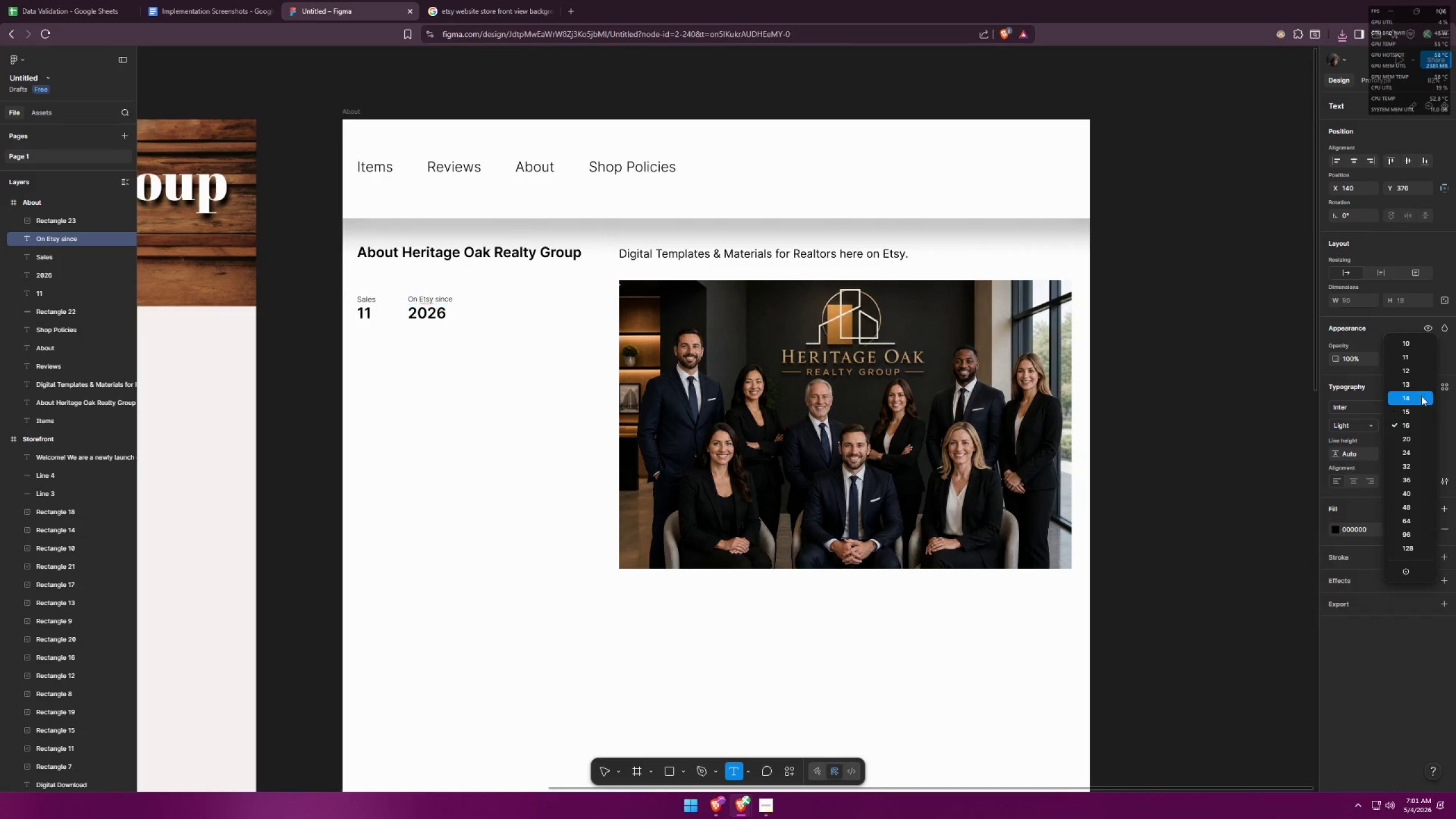 
left_click([1420, 386])
 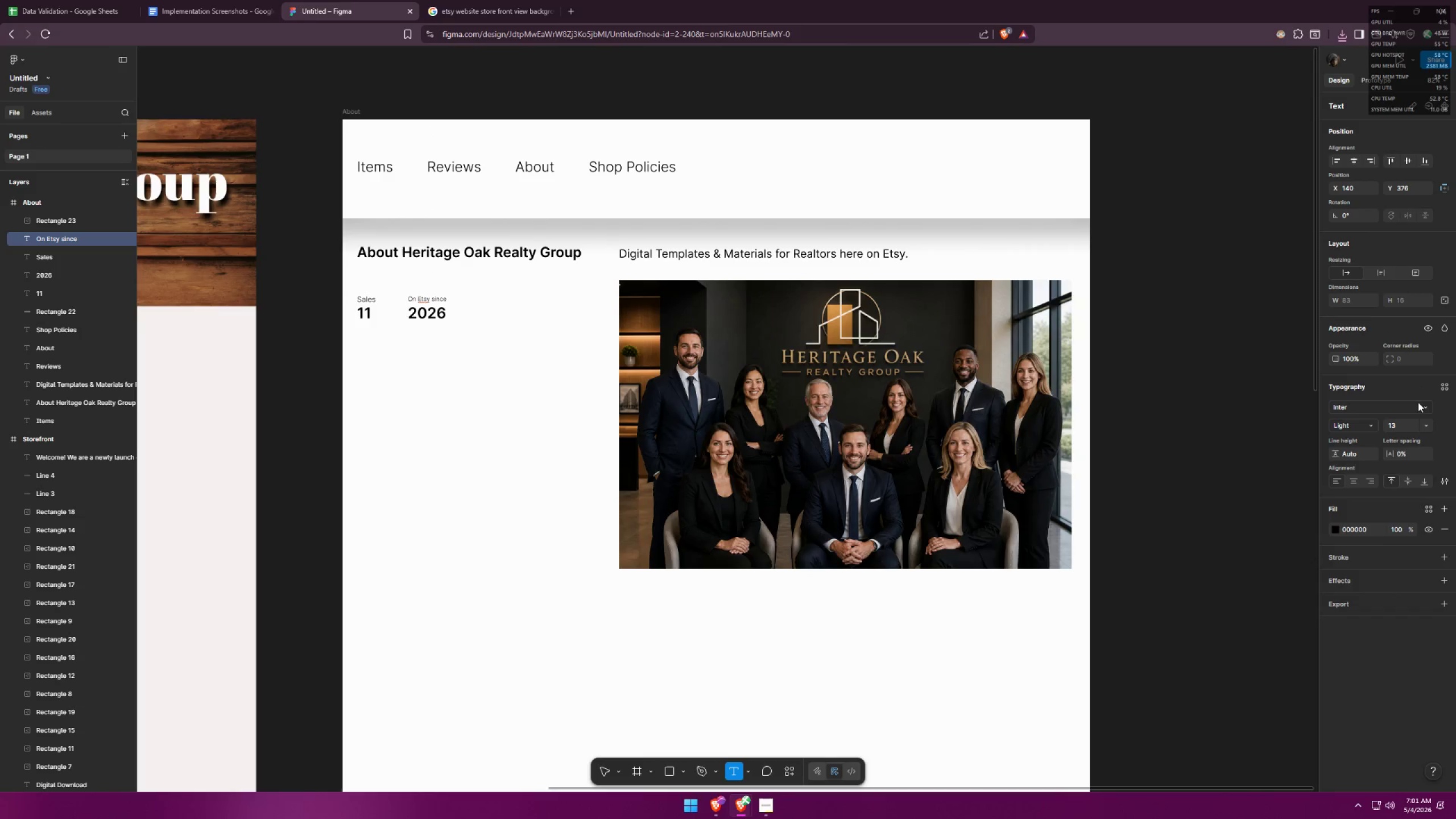 
left_click([1433, 427])
 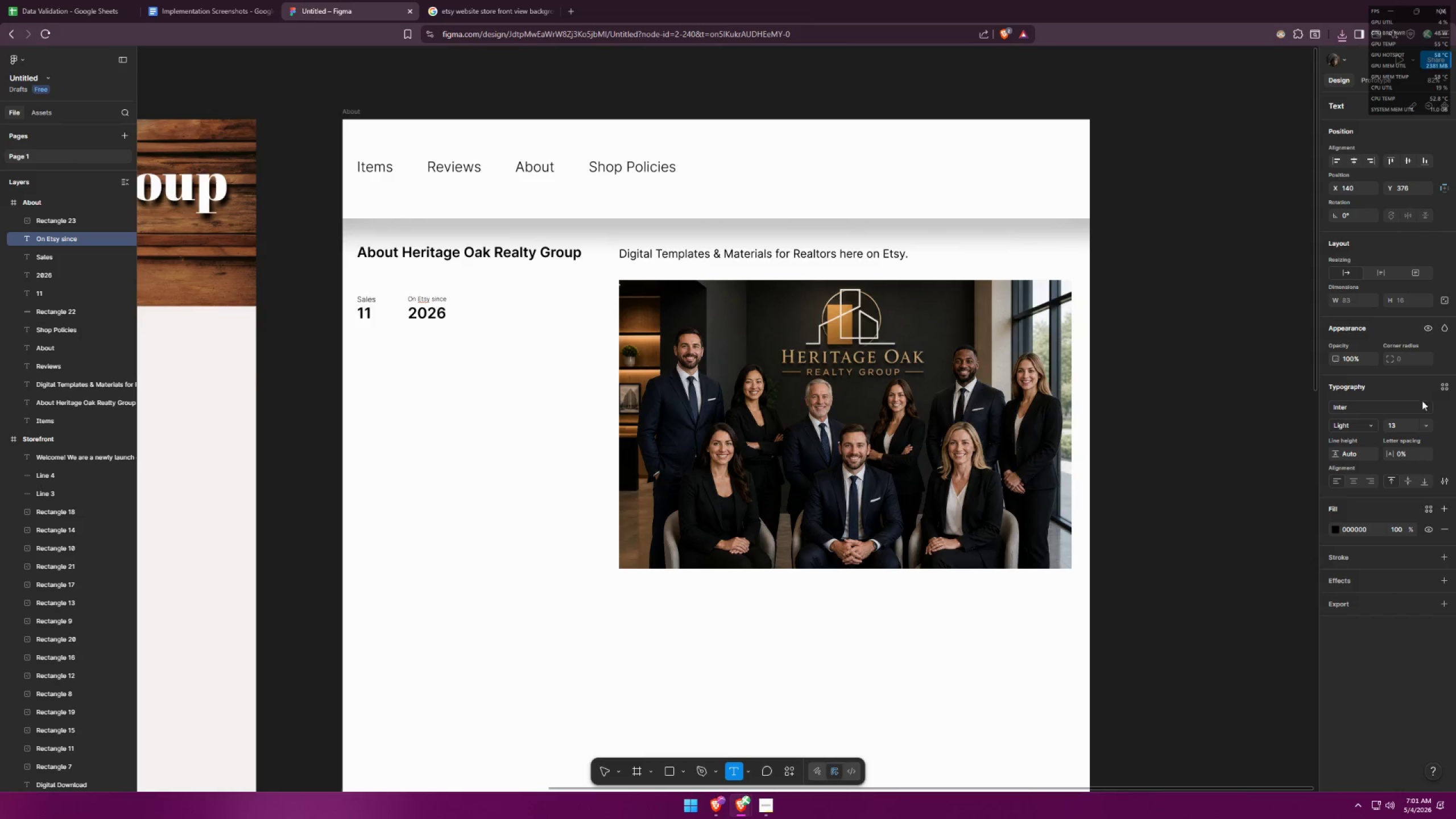 
left_click([1429, 423])
 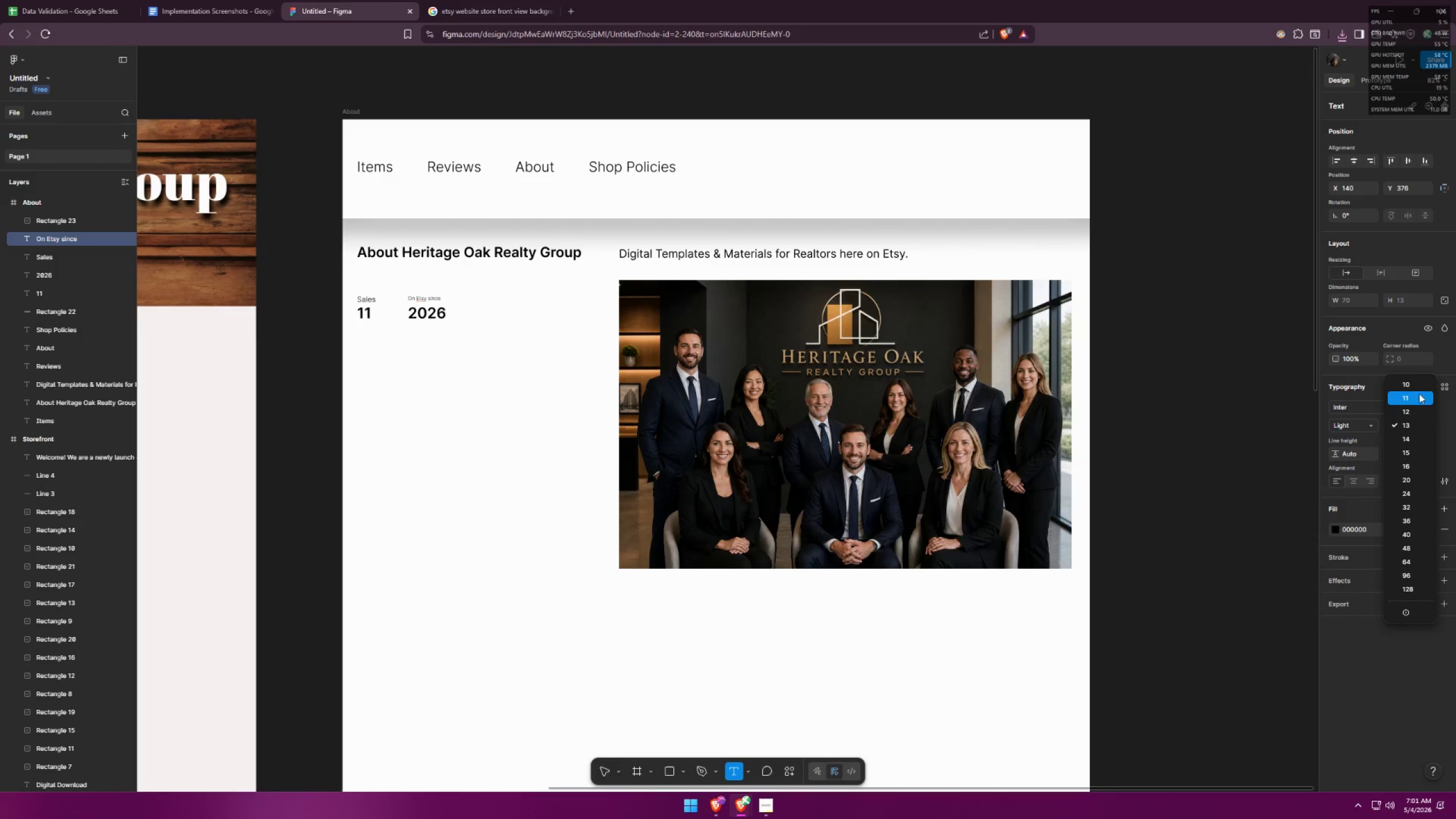 
left_click([1418, 407])
 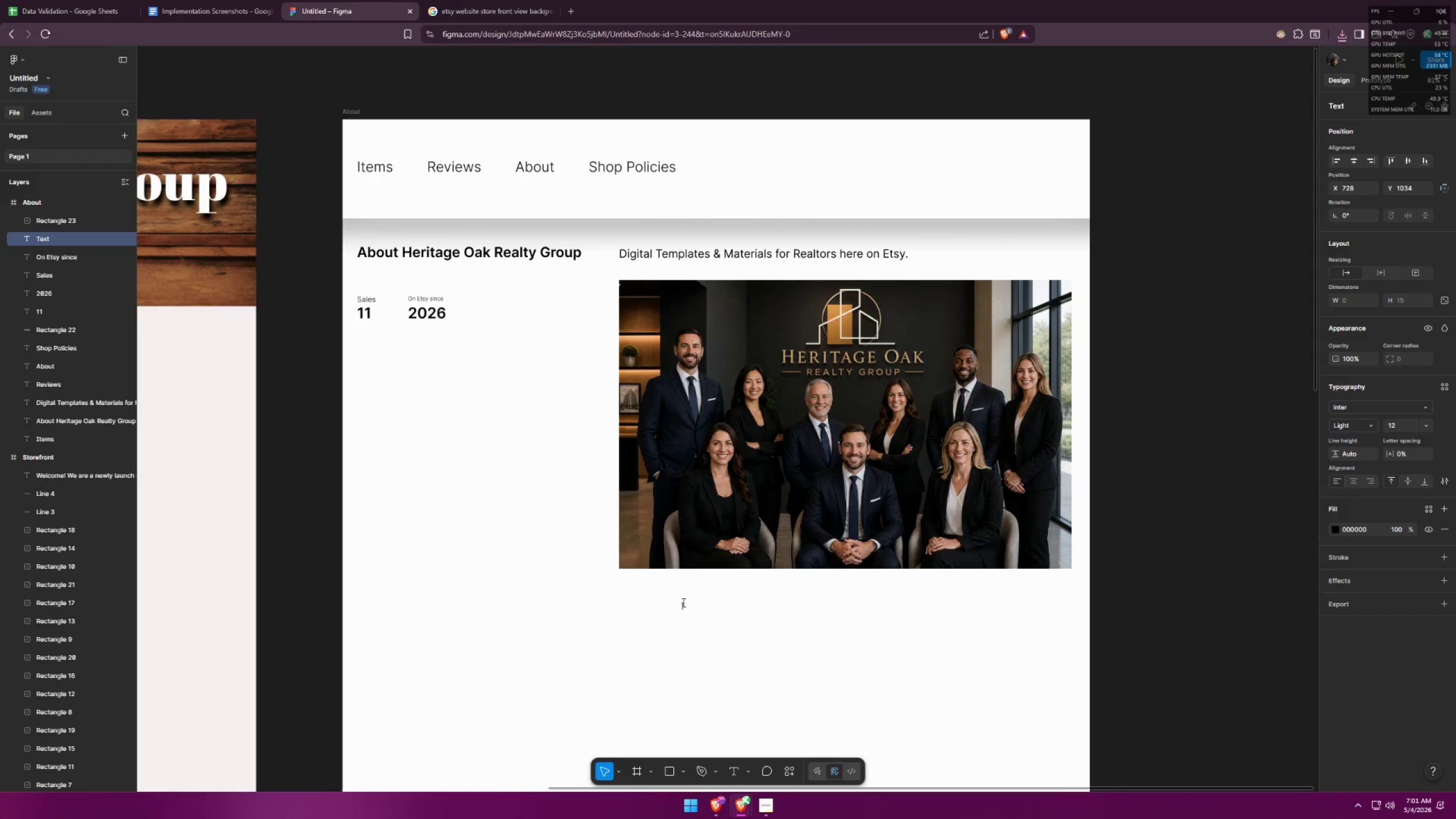 
type(Heritage Oak Realty H)
key(Backspace)
type(Group Professionals)
 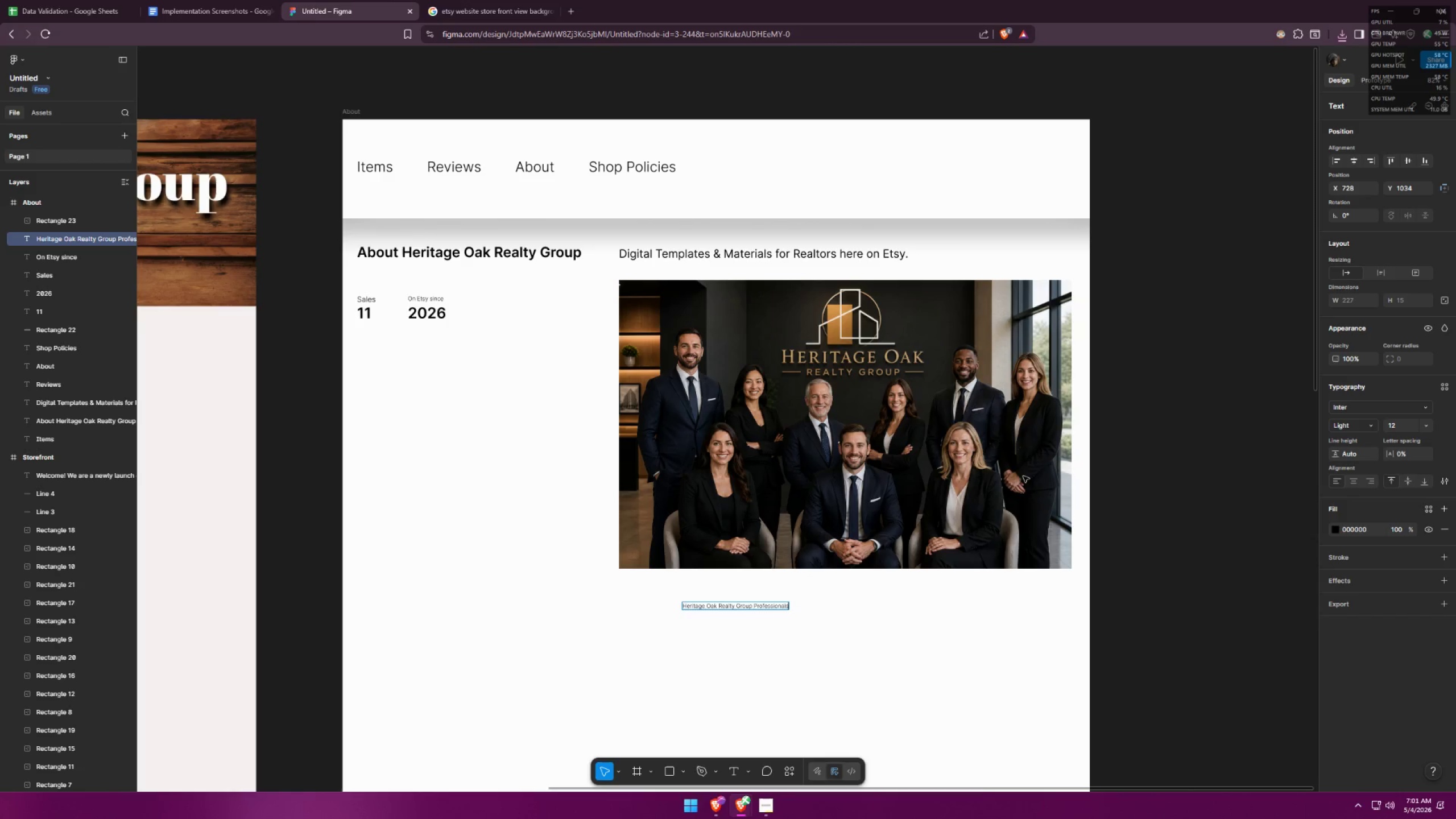 
double_click([931, 643])
 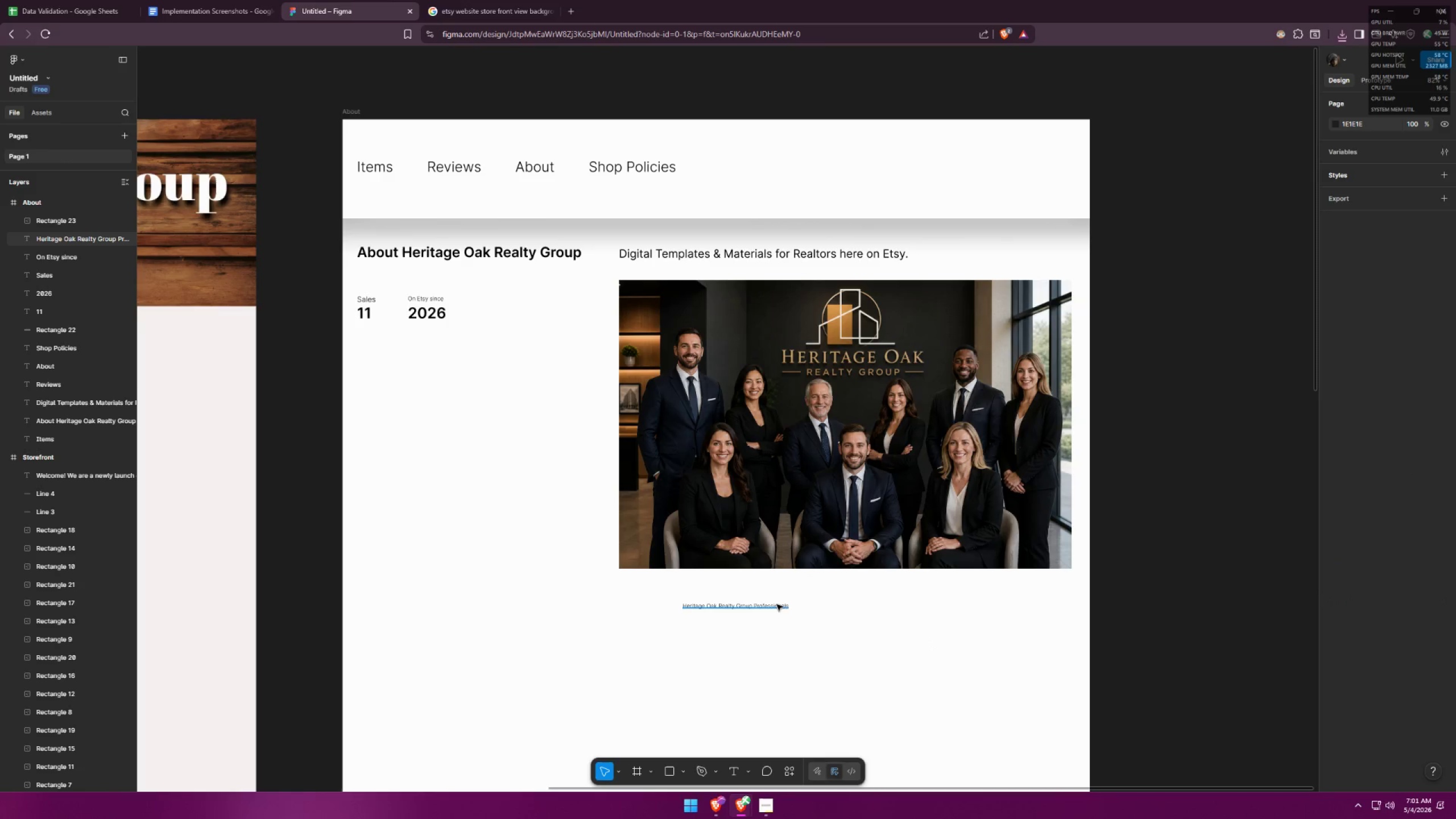 
left_click_drag(start_coordinate=[774, 602], to_coordinate=[709, 589])
 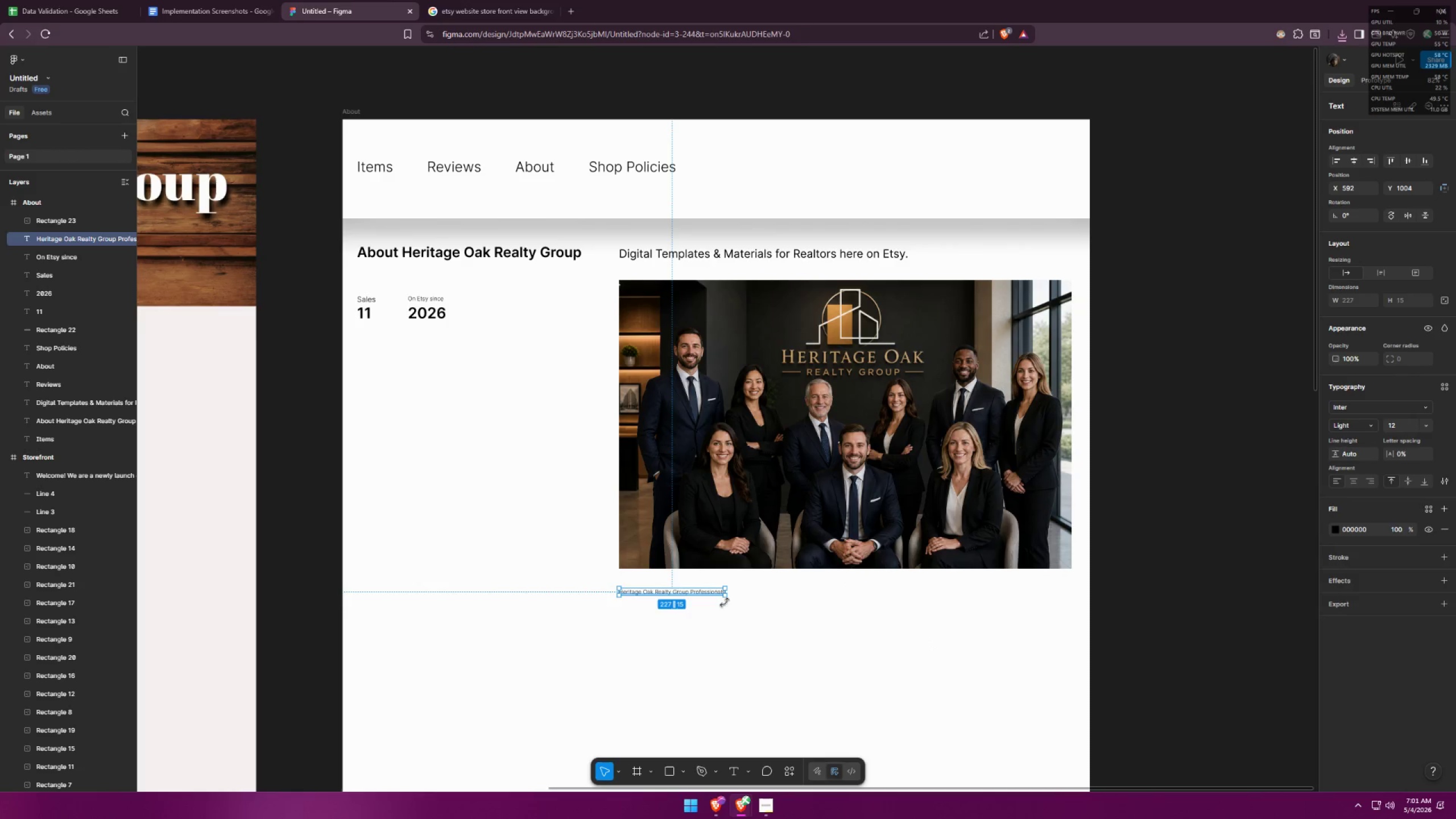 
left_click([759, 617])
 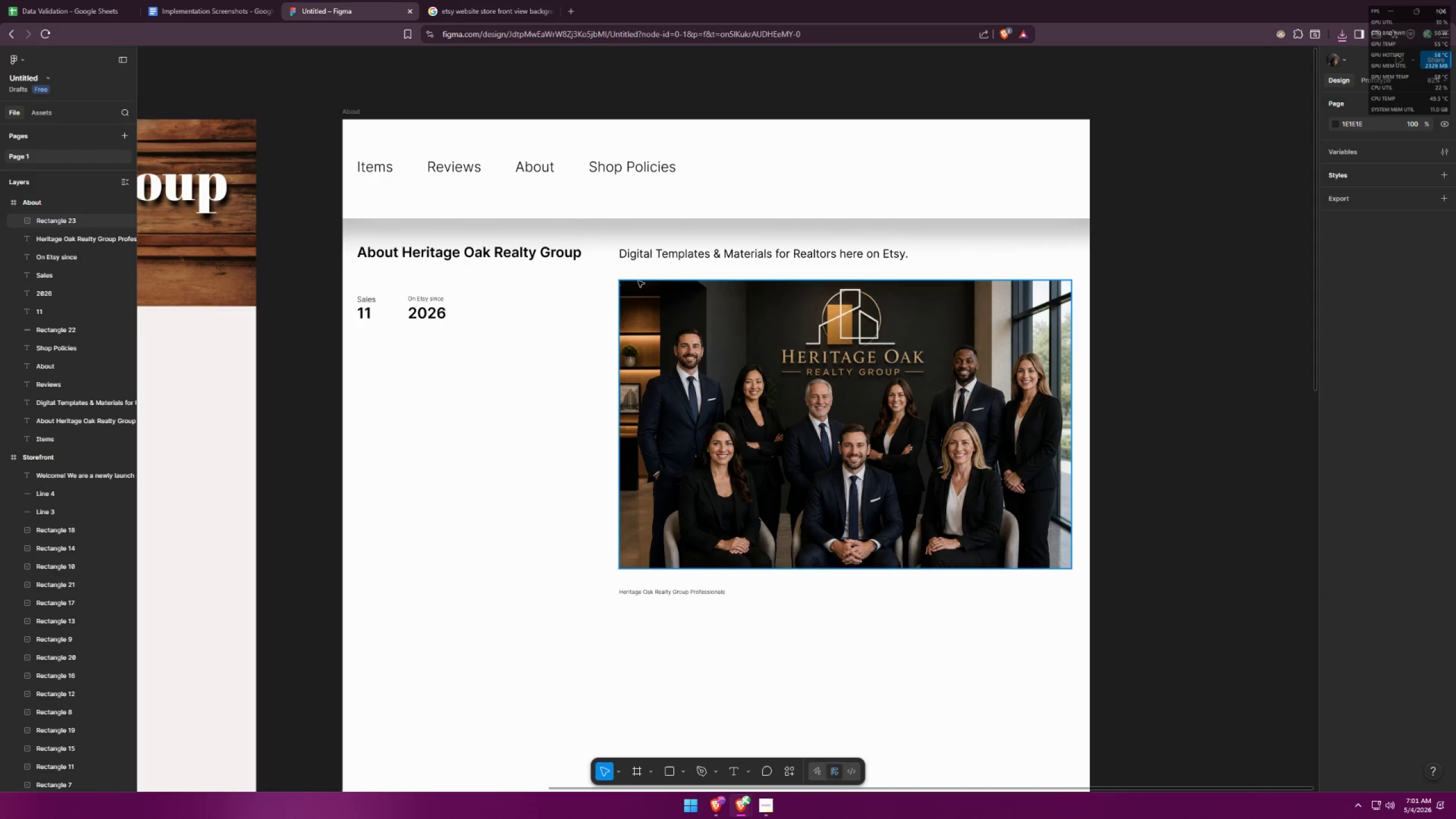 
left_click([668, 255])
 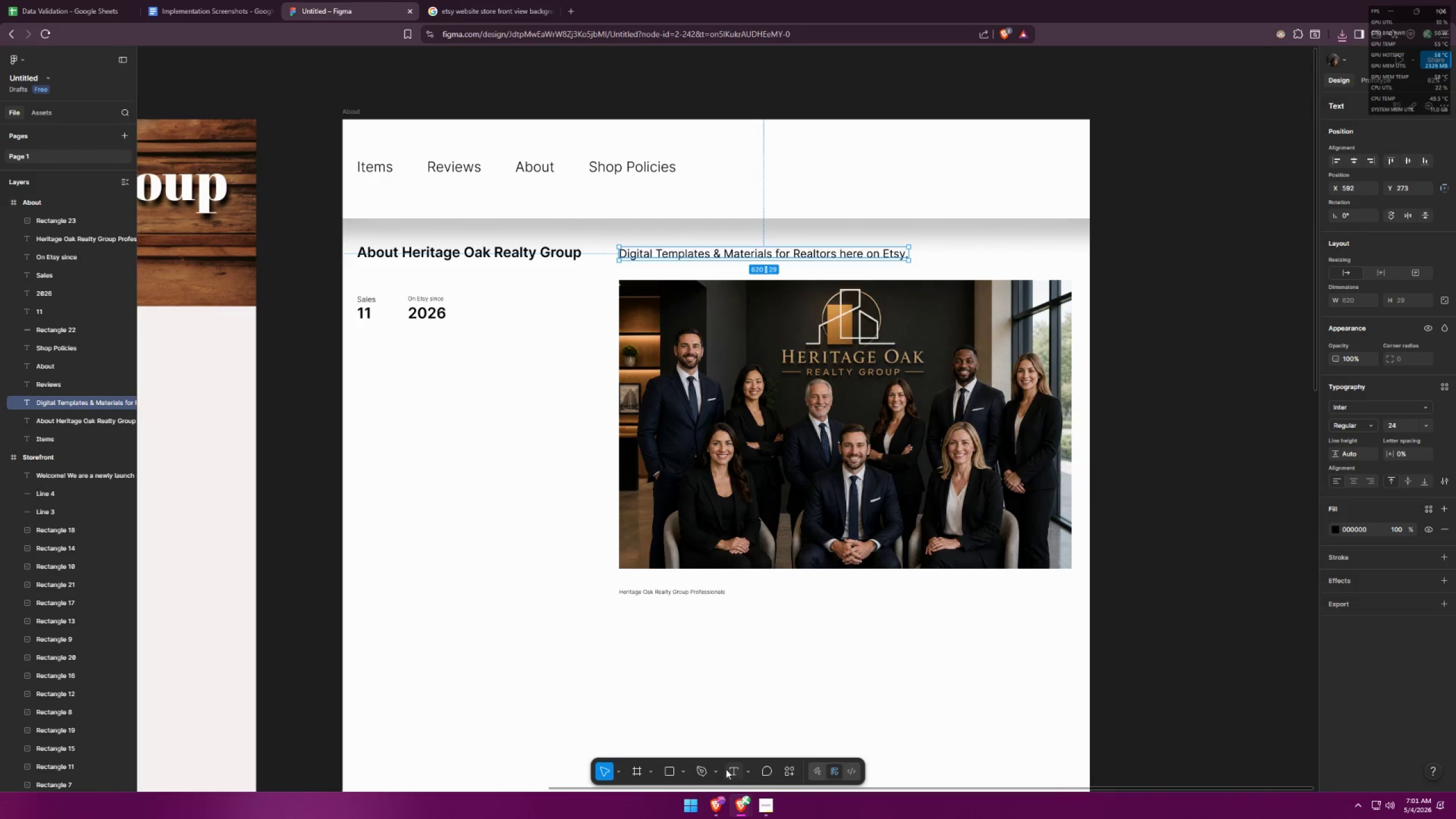 
double_click([651, 620])
 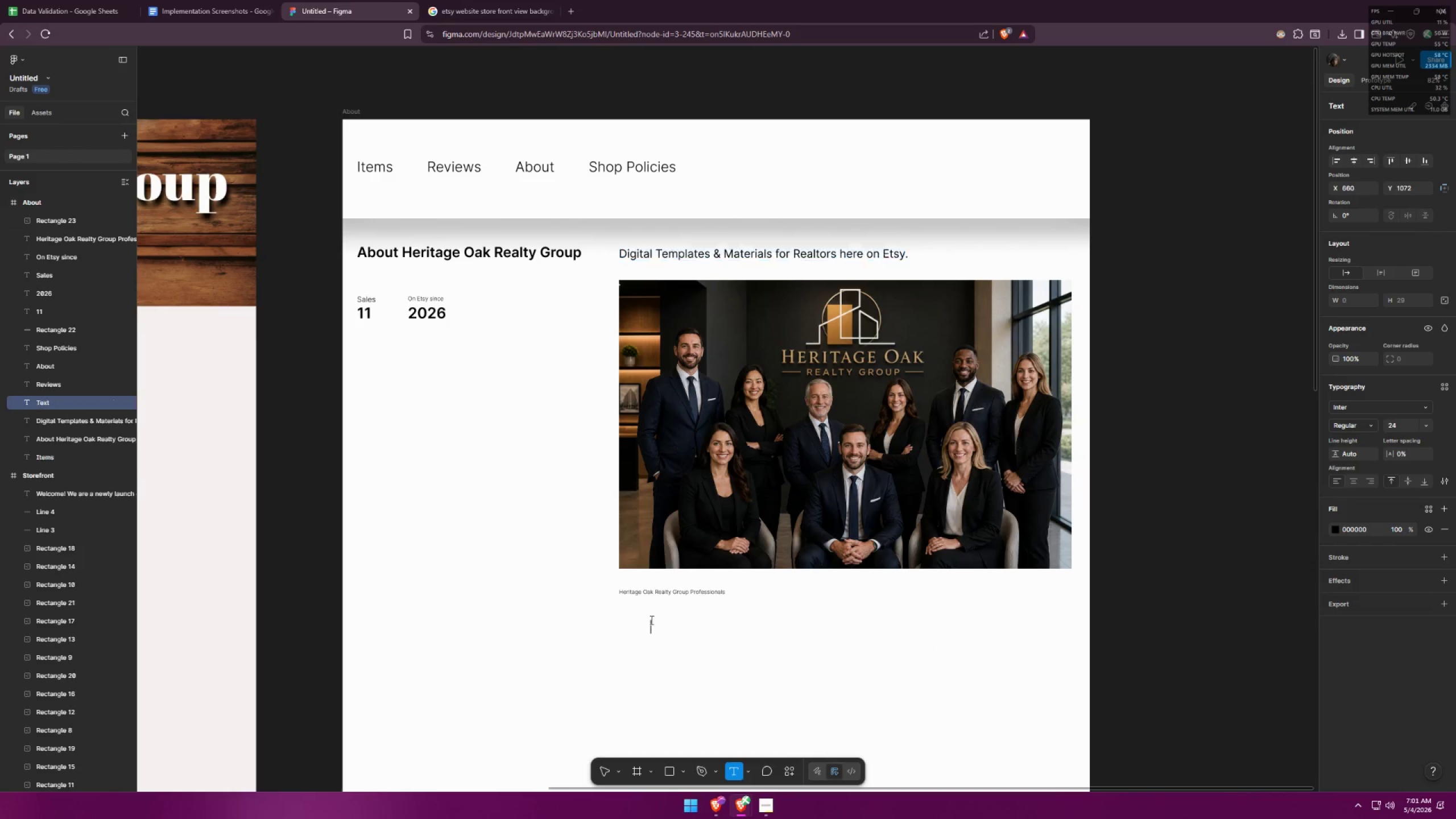 
key(Alt+AltLeft)
 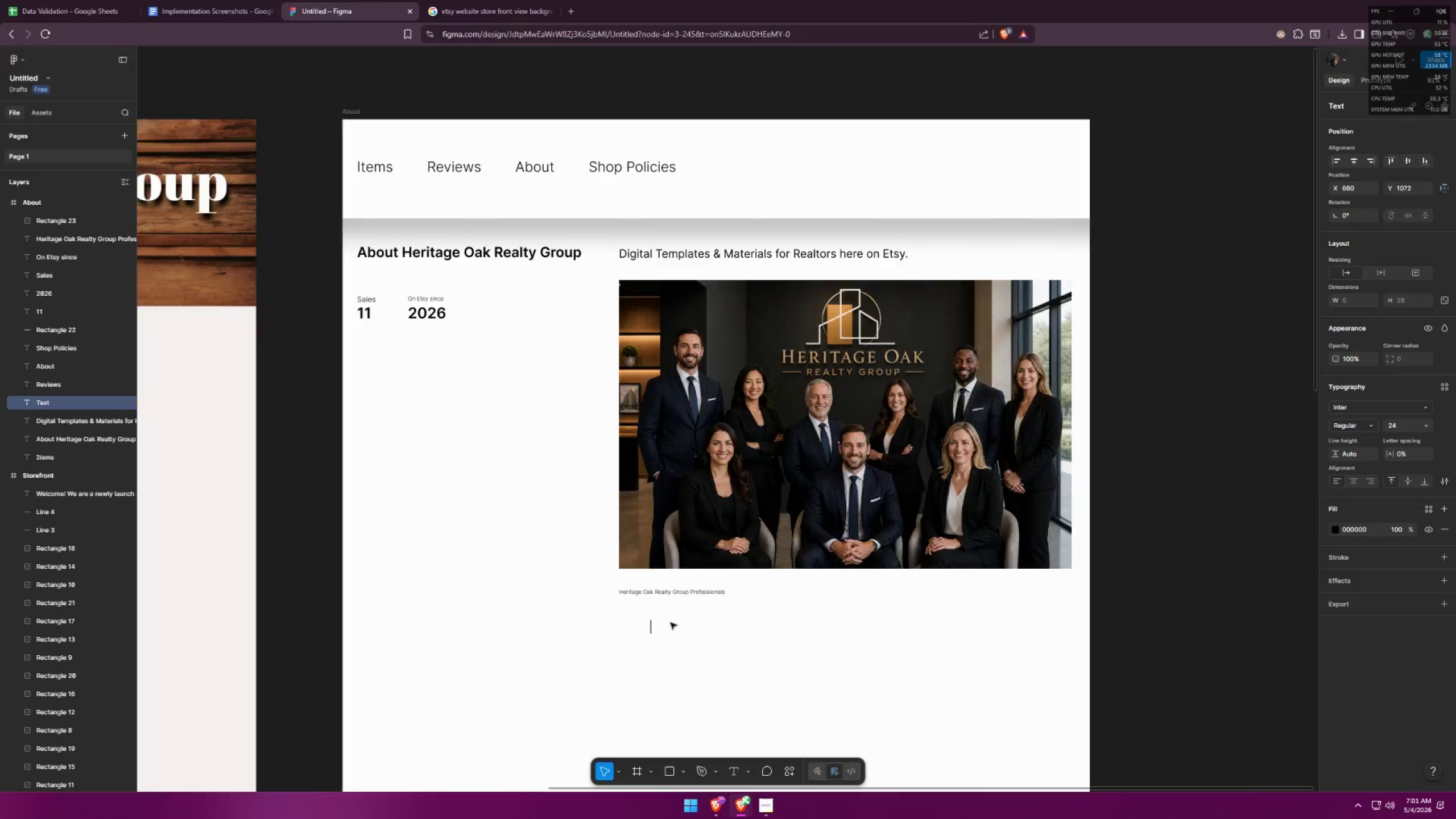 
key(Alt+Tab)
 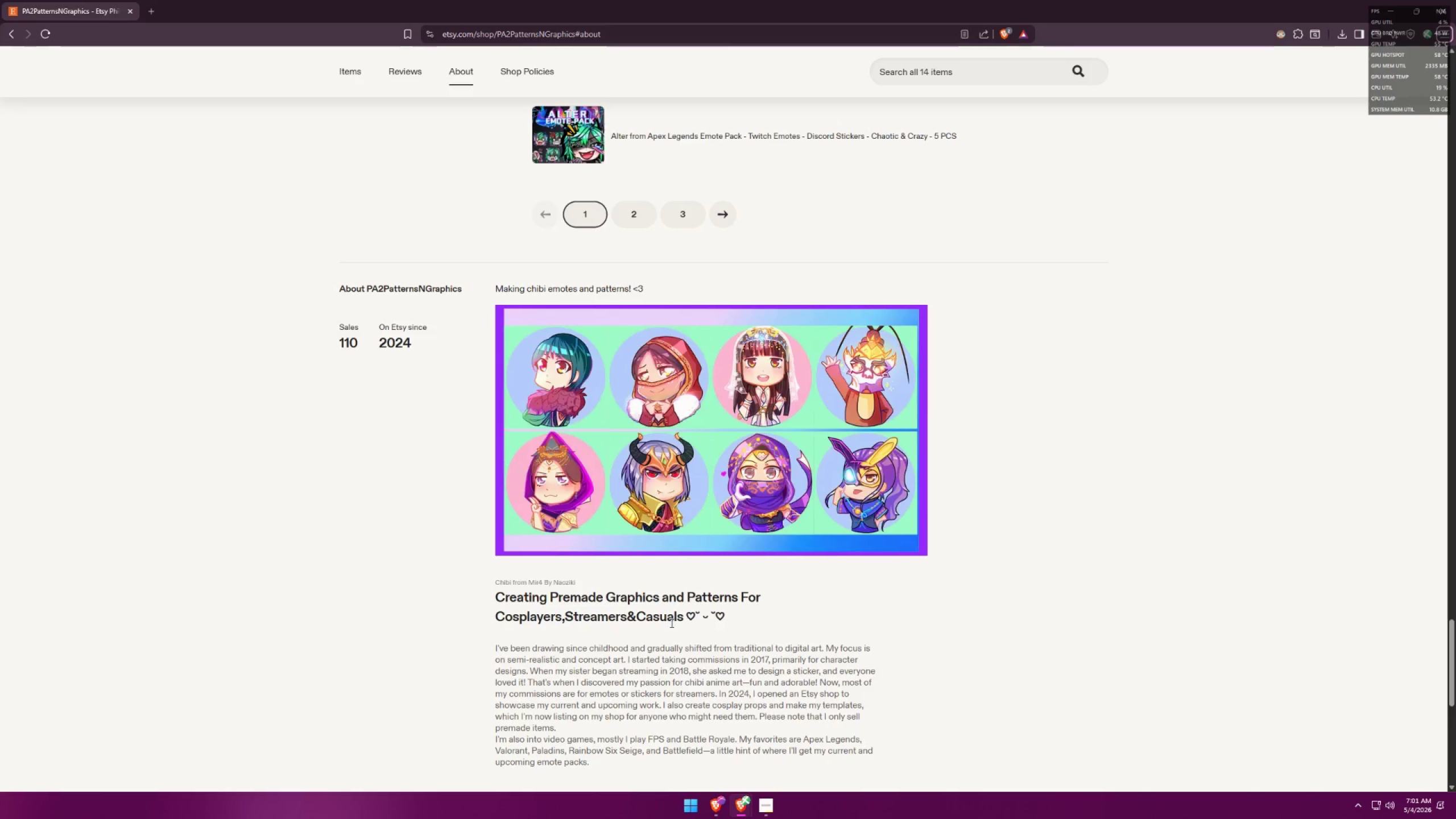 
key(Alt+AltLeft)
 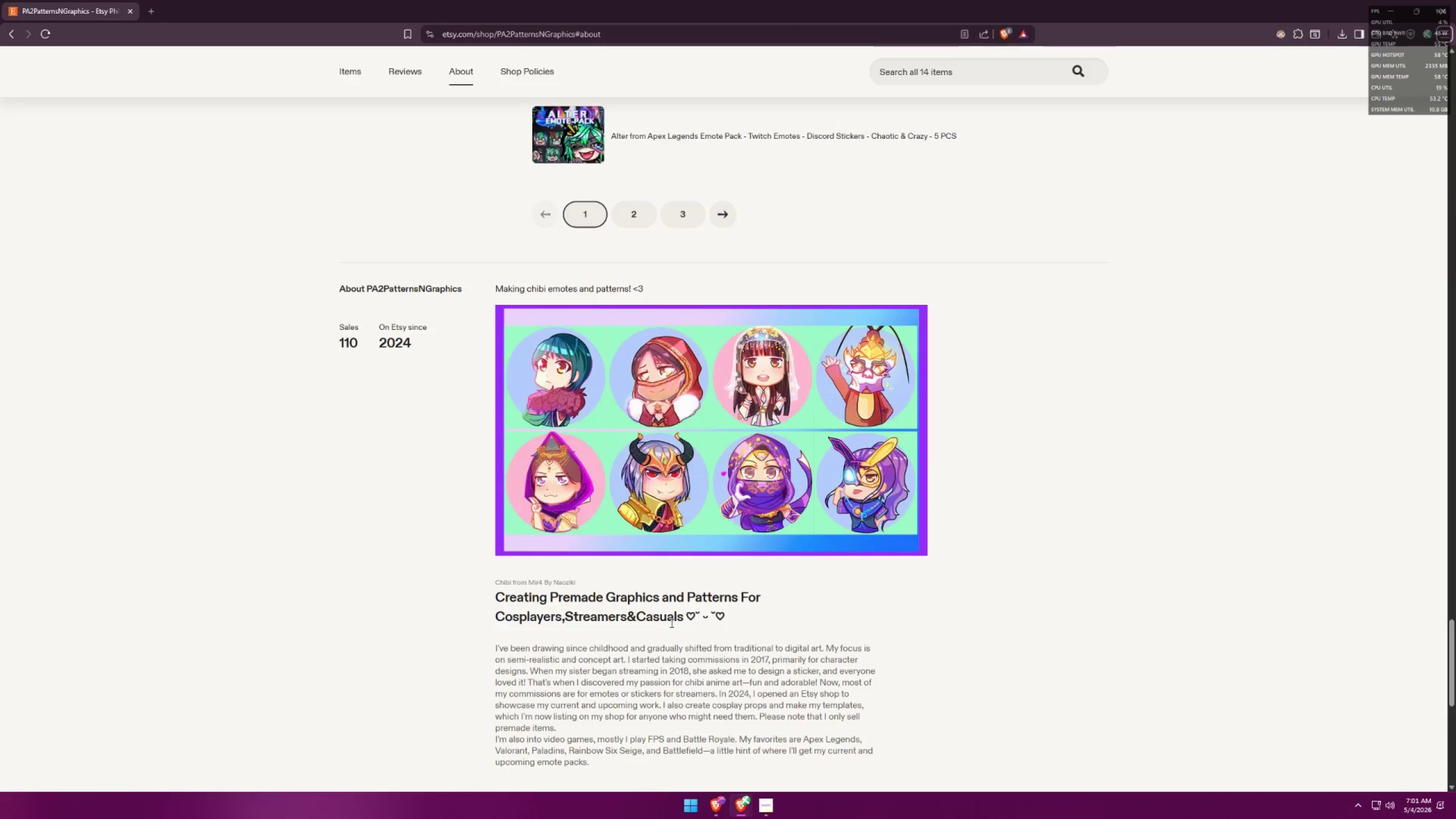 
key(Alt+Tab)
 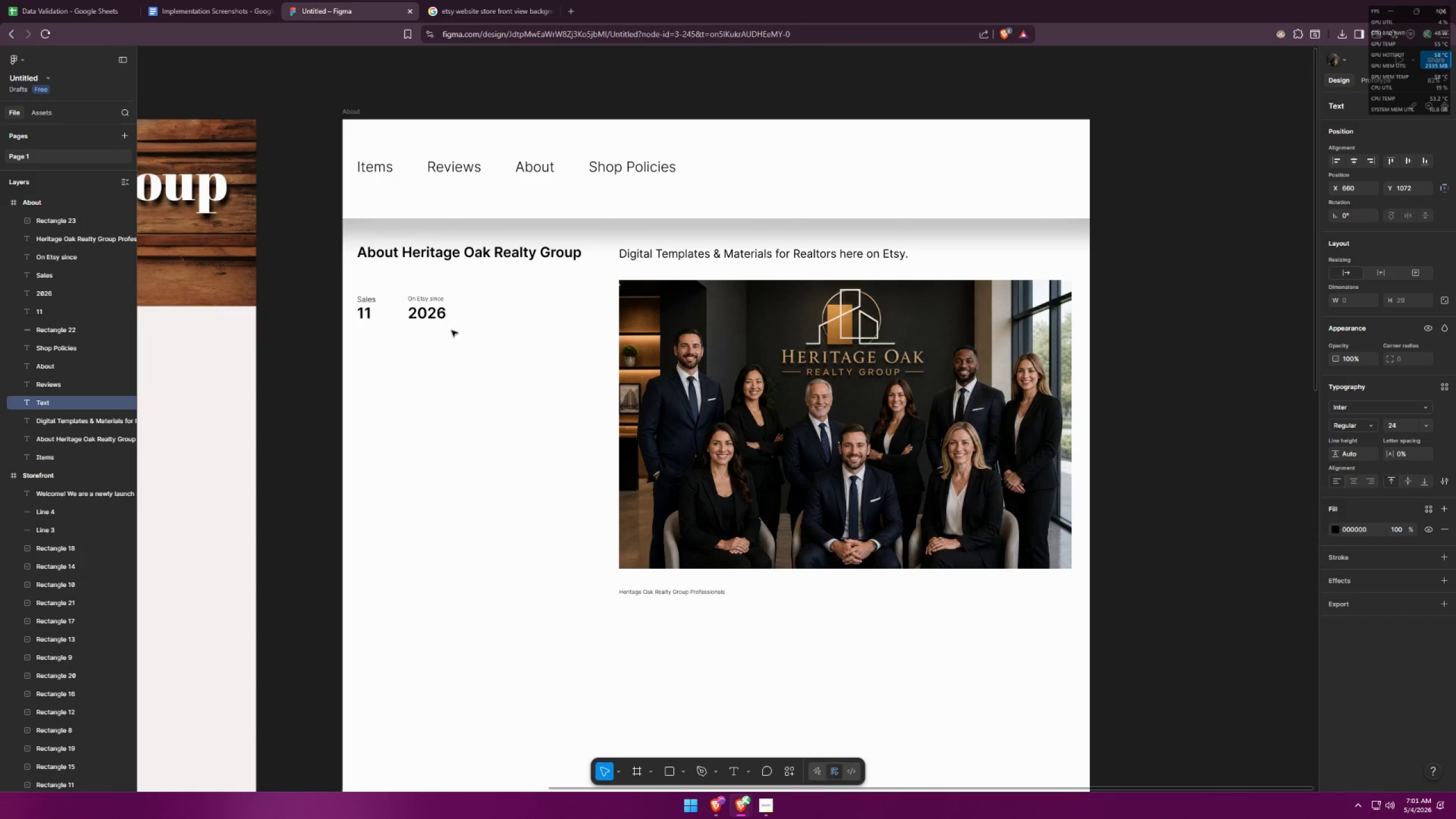 
left_click([432, 320])
 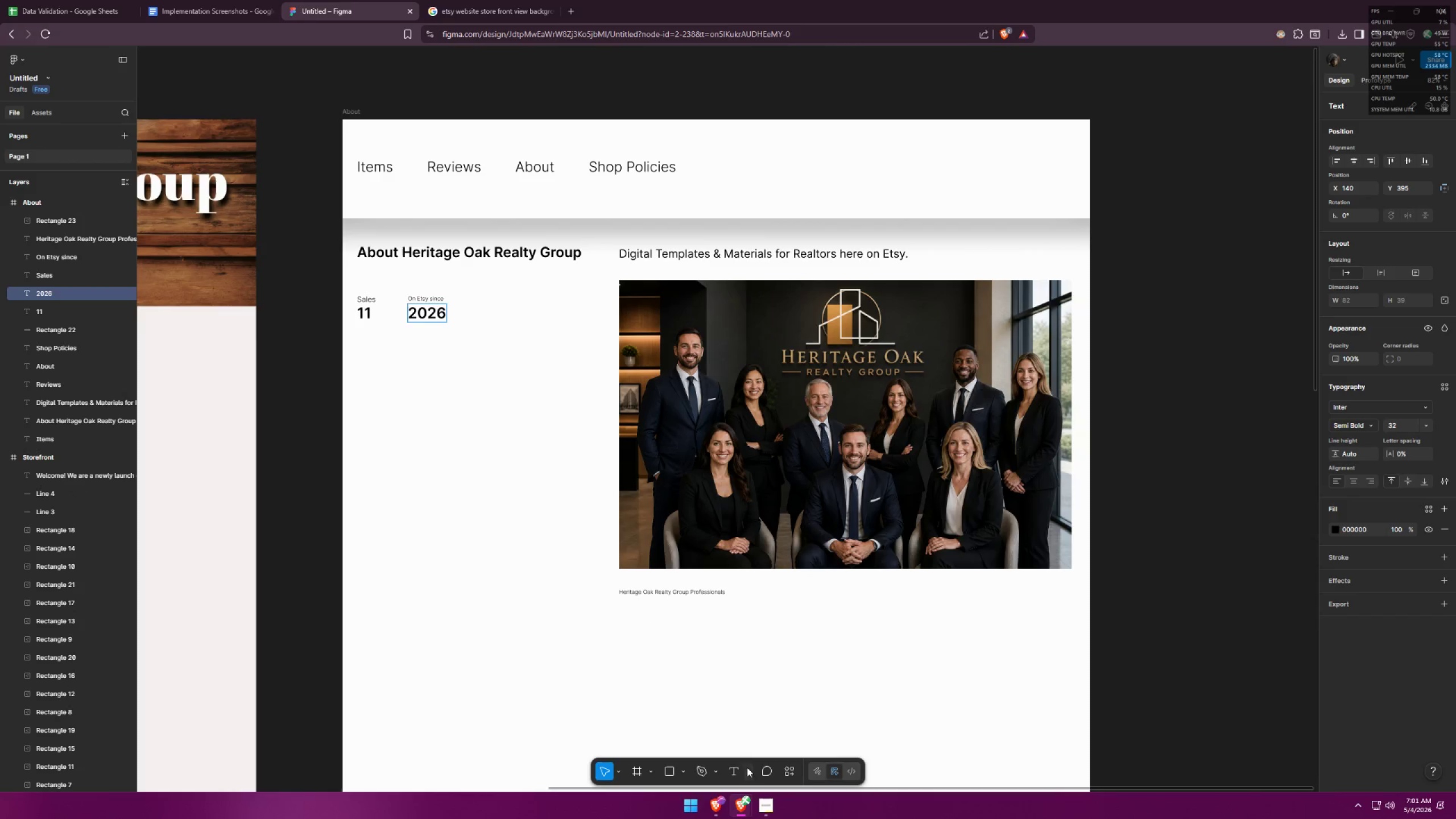 
left_click([732, 774])
 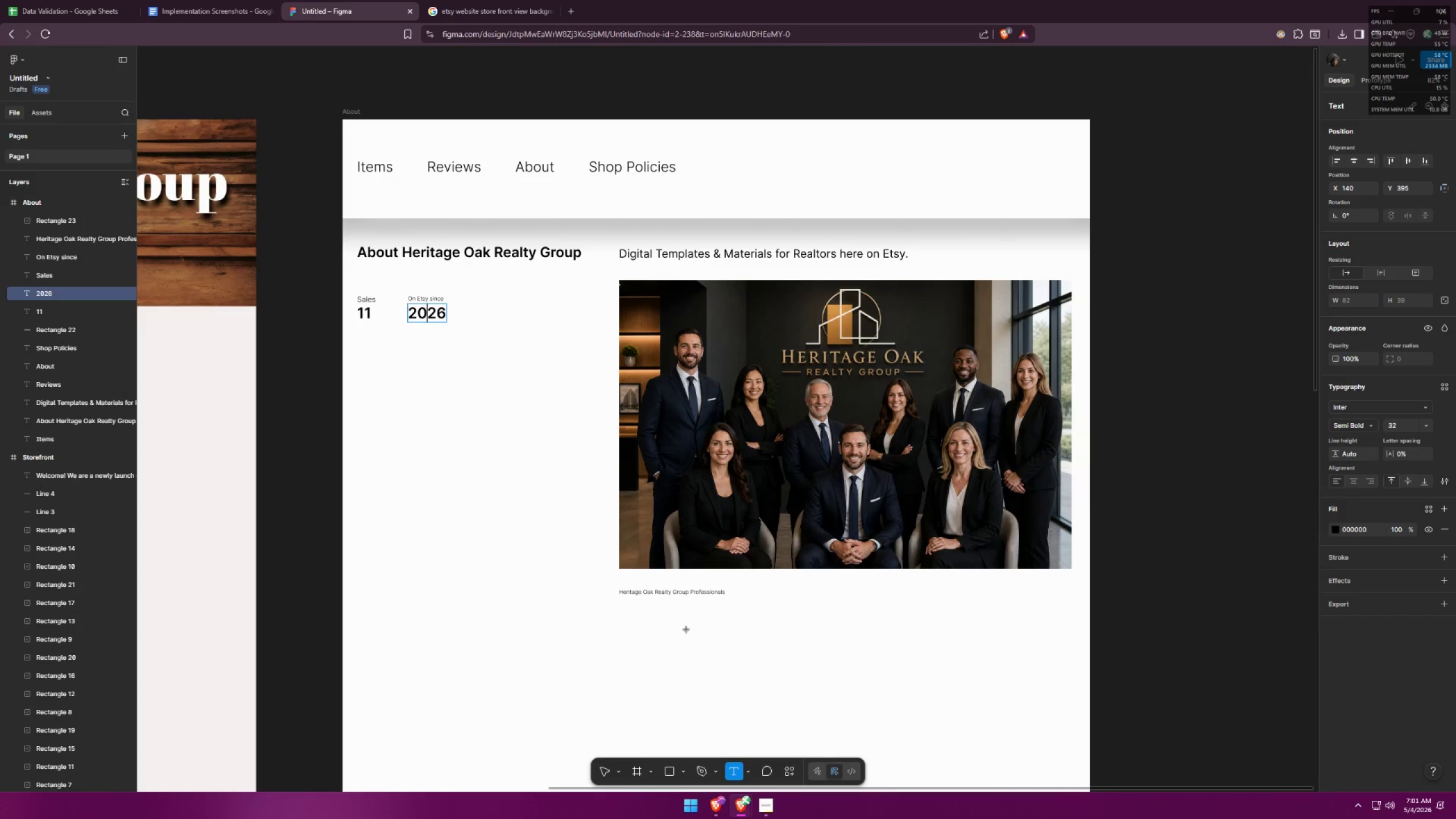 
left_click([669, 619])
 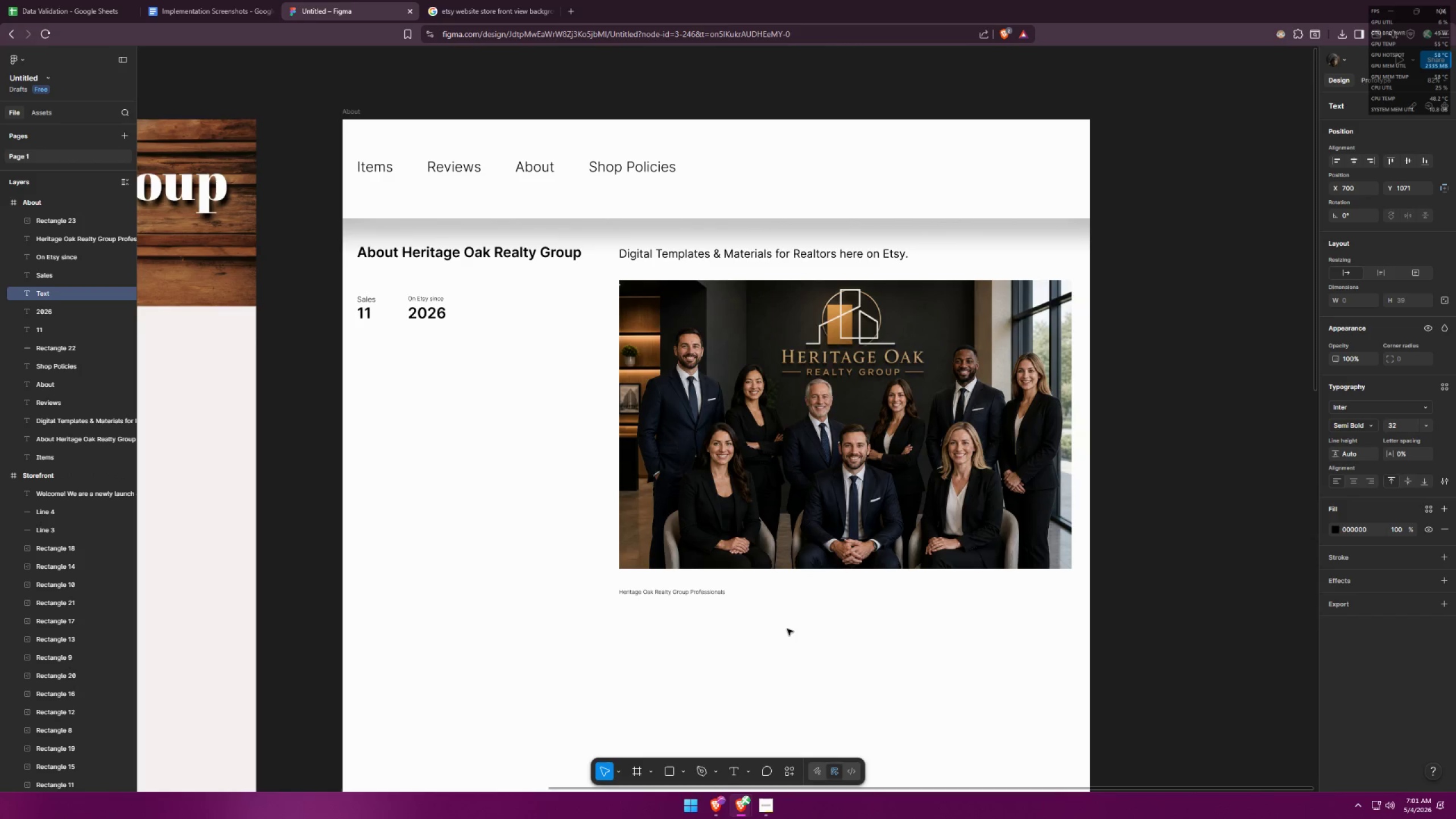 
type(For Realtors from Realtors.)
 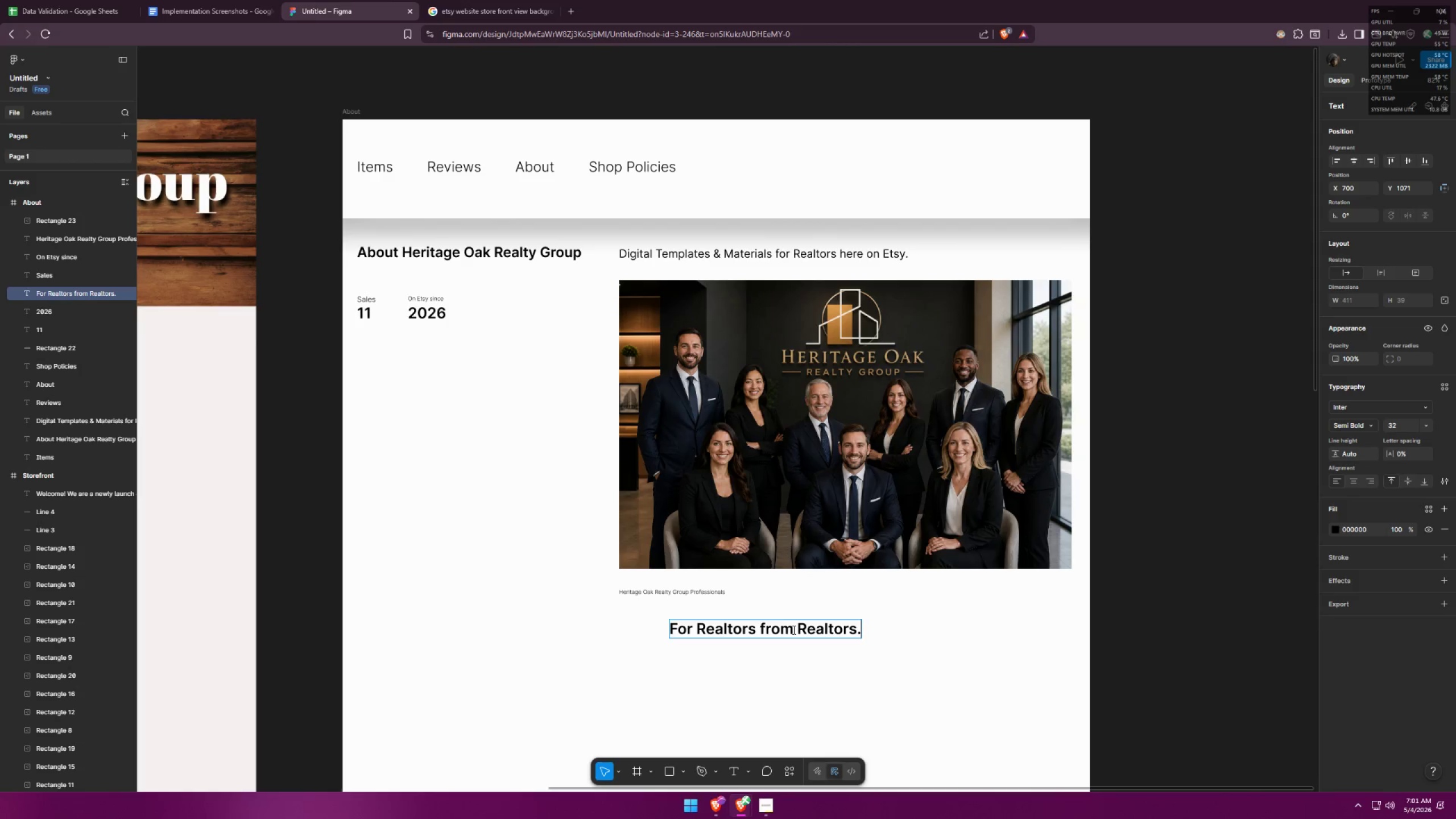 
double_click([901, 686])
 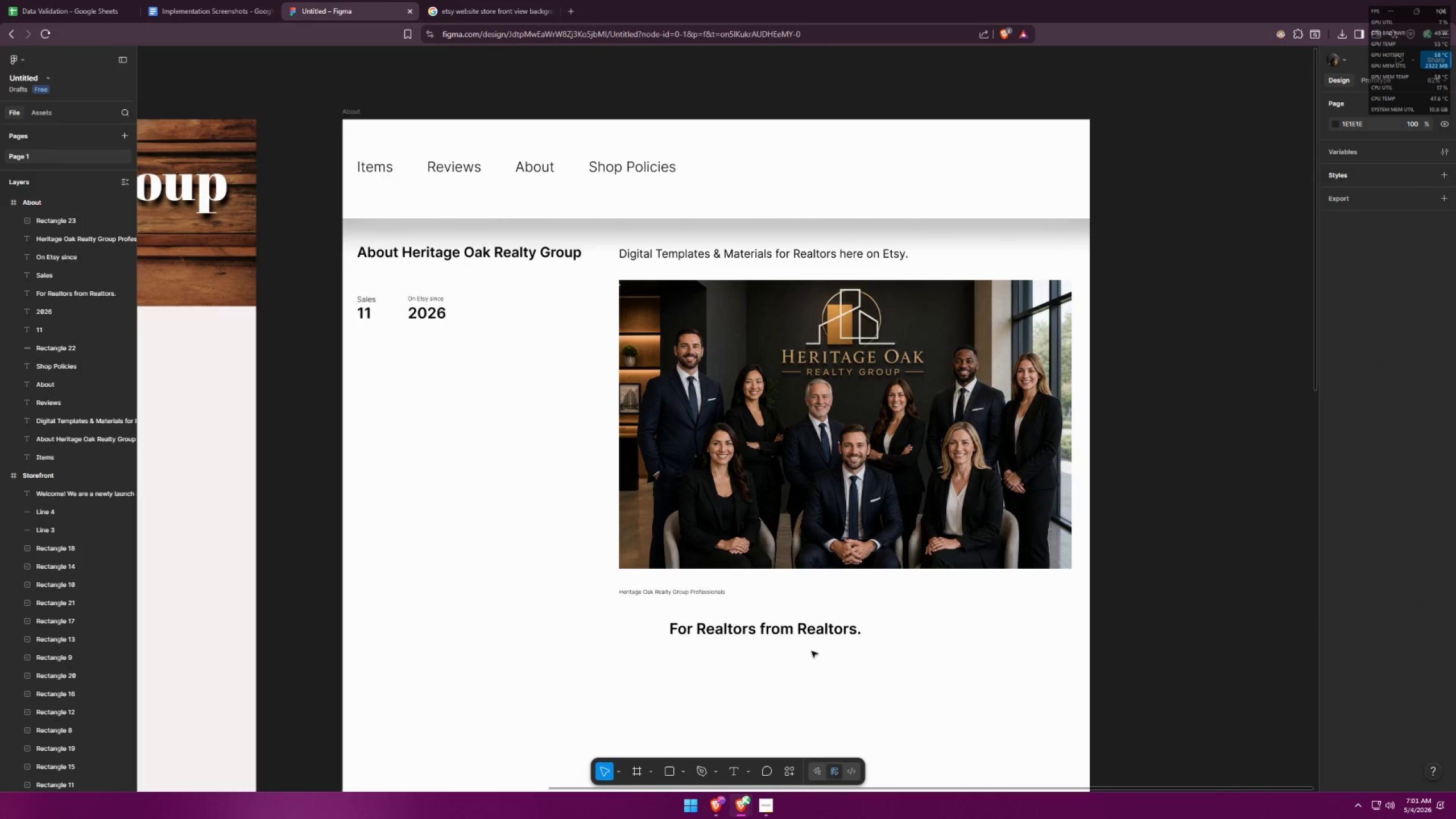 
left_click_drag(start_coordinate=[806, 637], to_coordinate=[753, 615])
 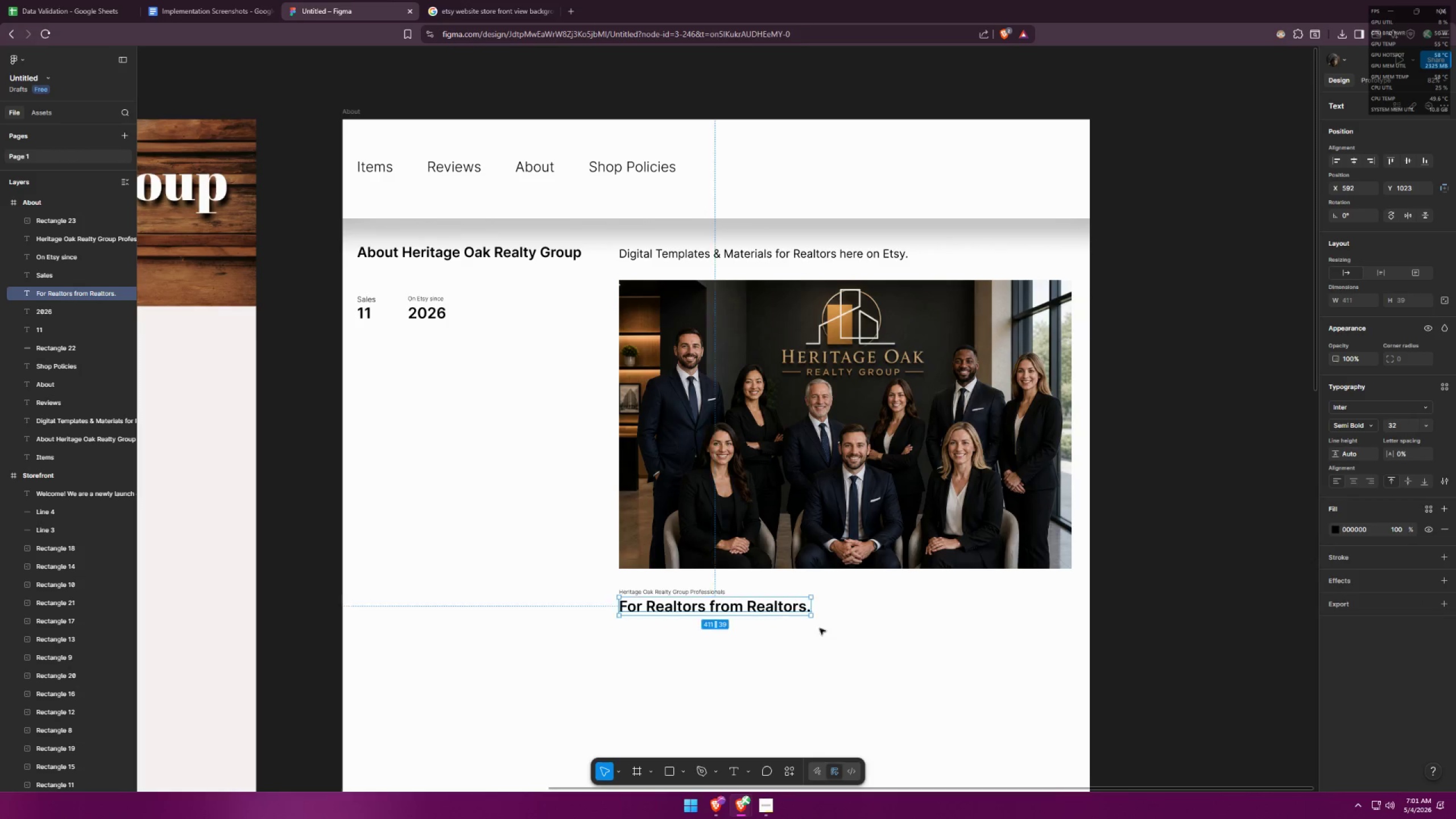 
left_click([820, 629])
 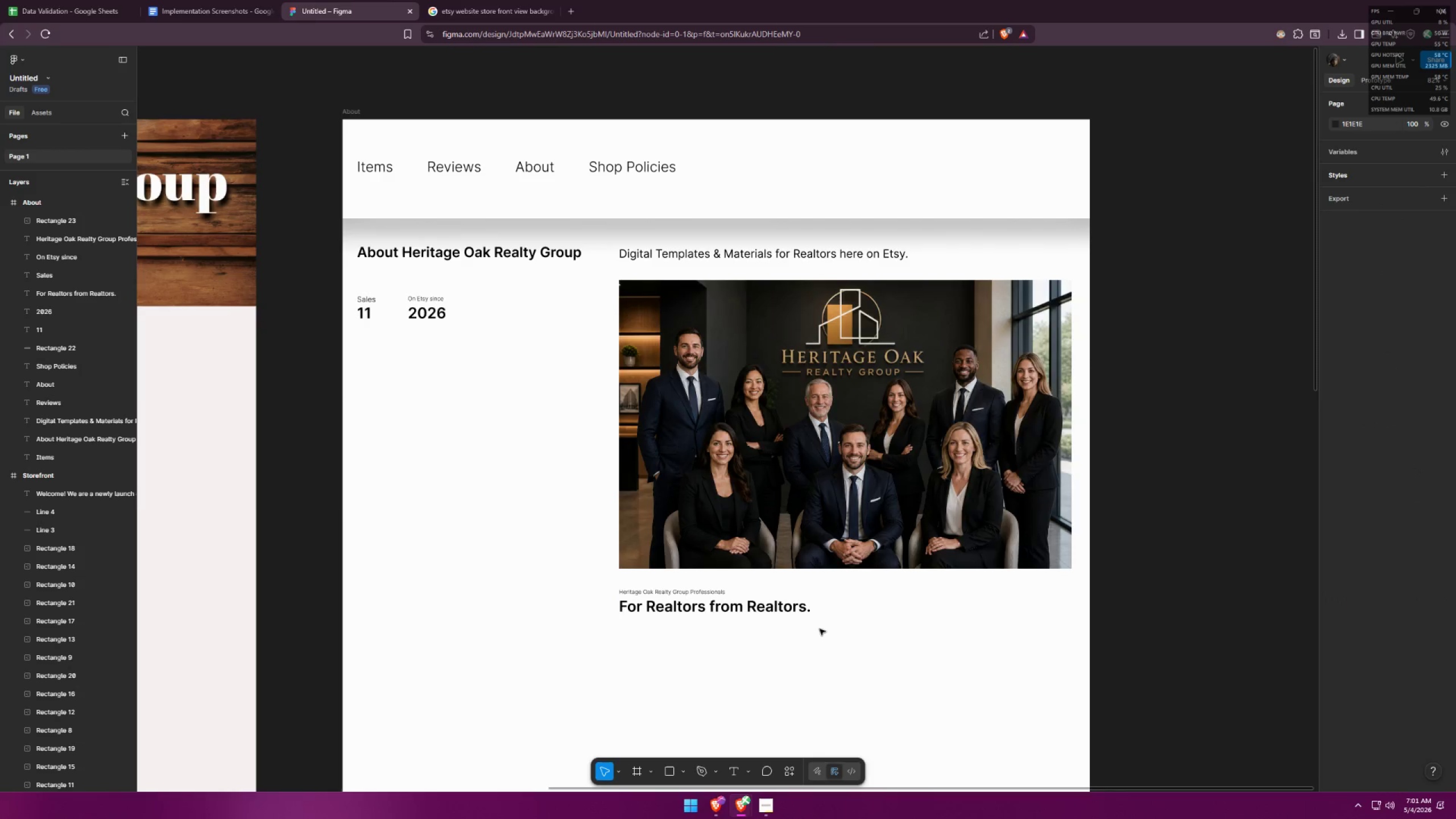 
key(Alt+AltLeft)
 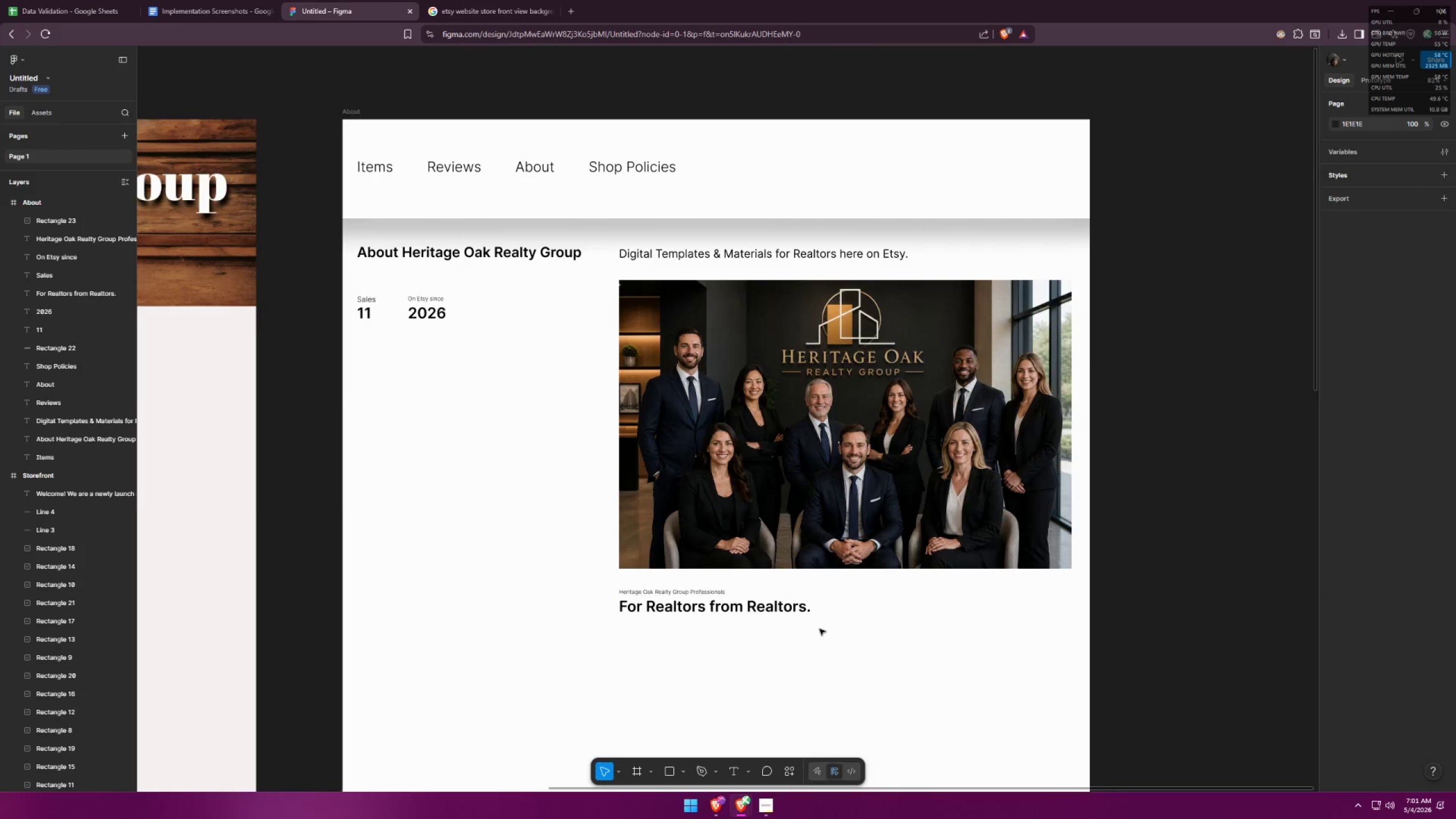 
key(Alt+Tab)
 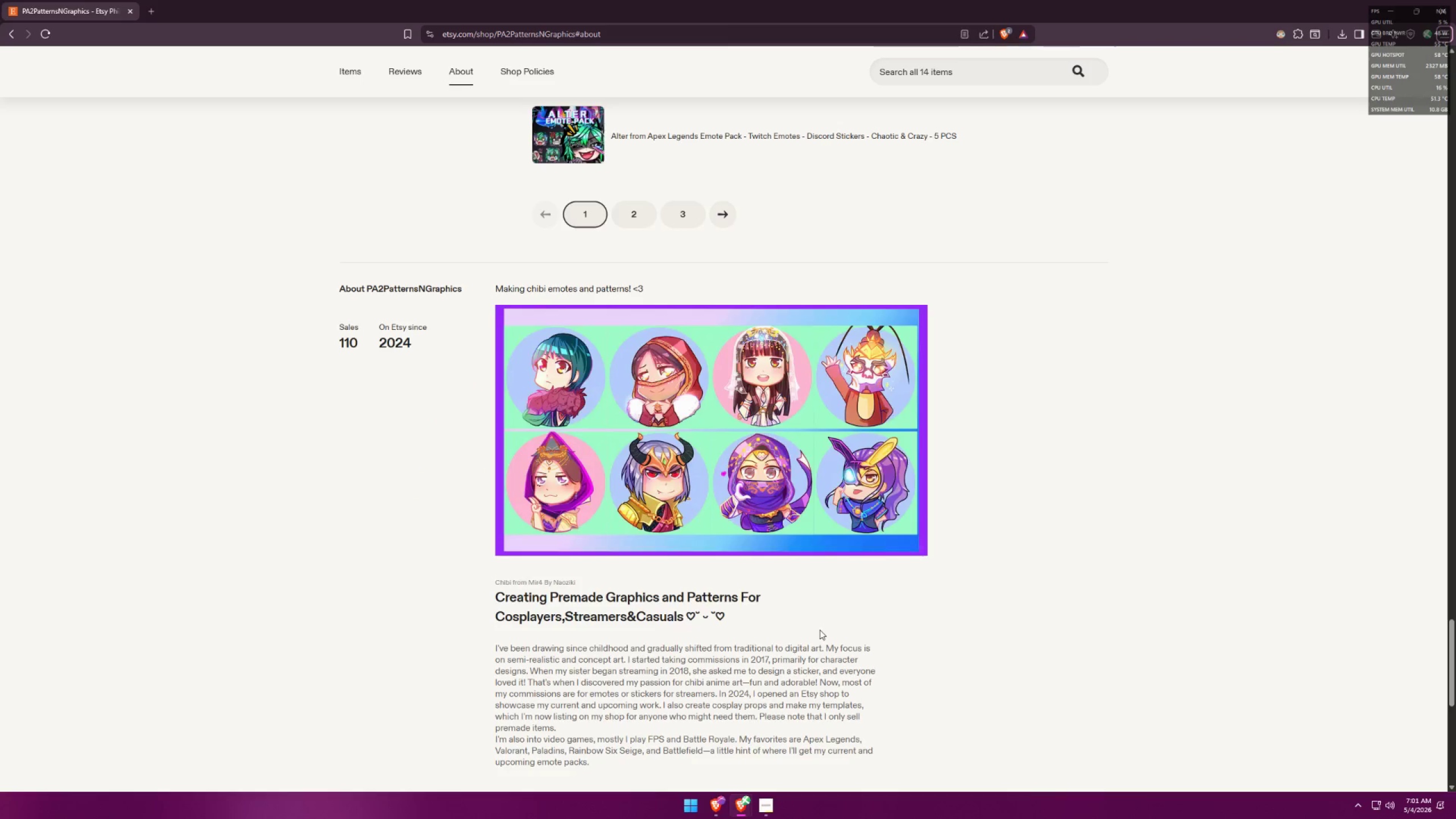 
key(Alt+AltLeft)
 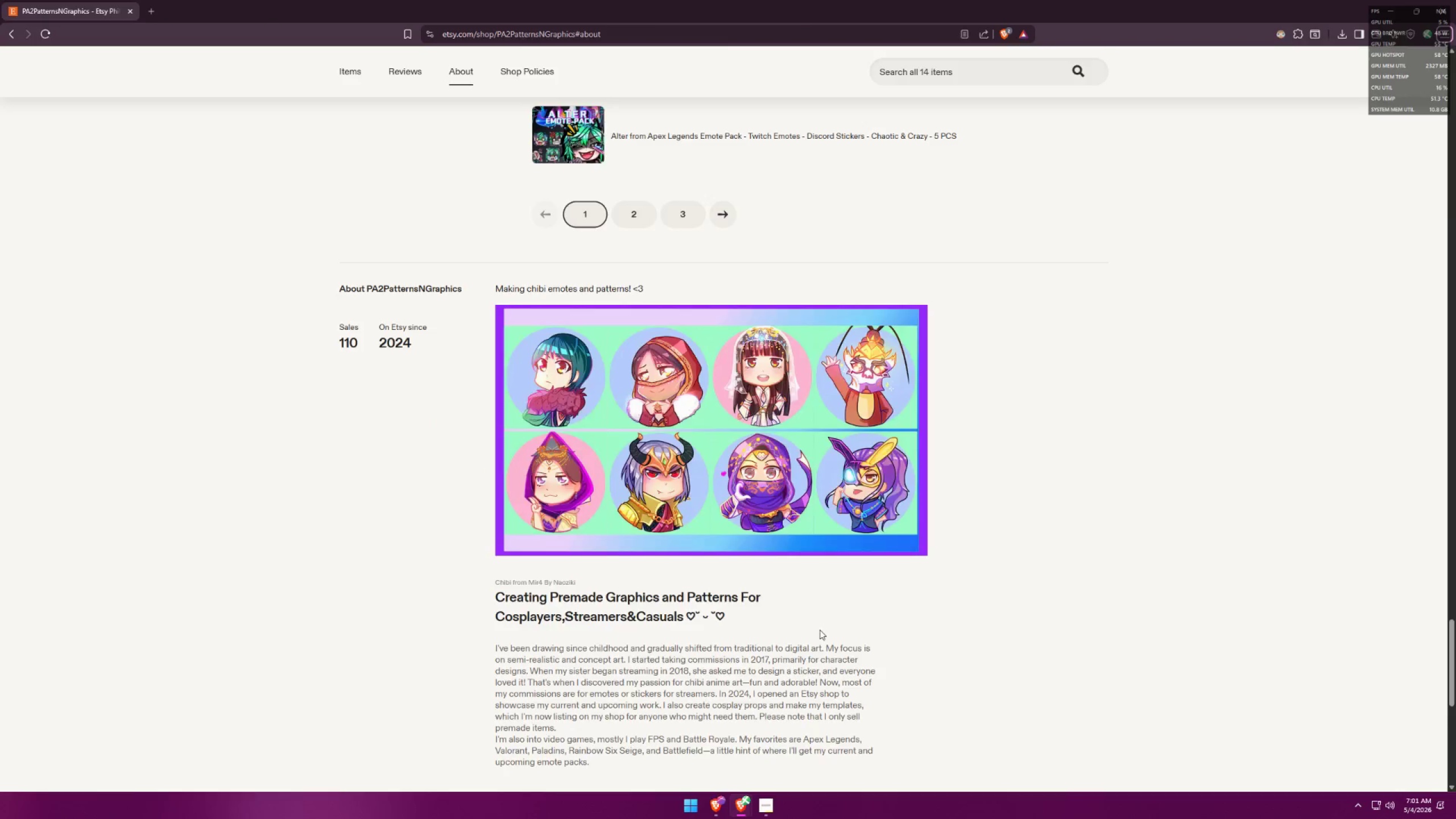 
key(Alt+Tab)
 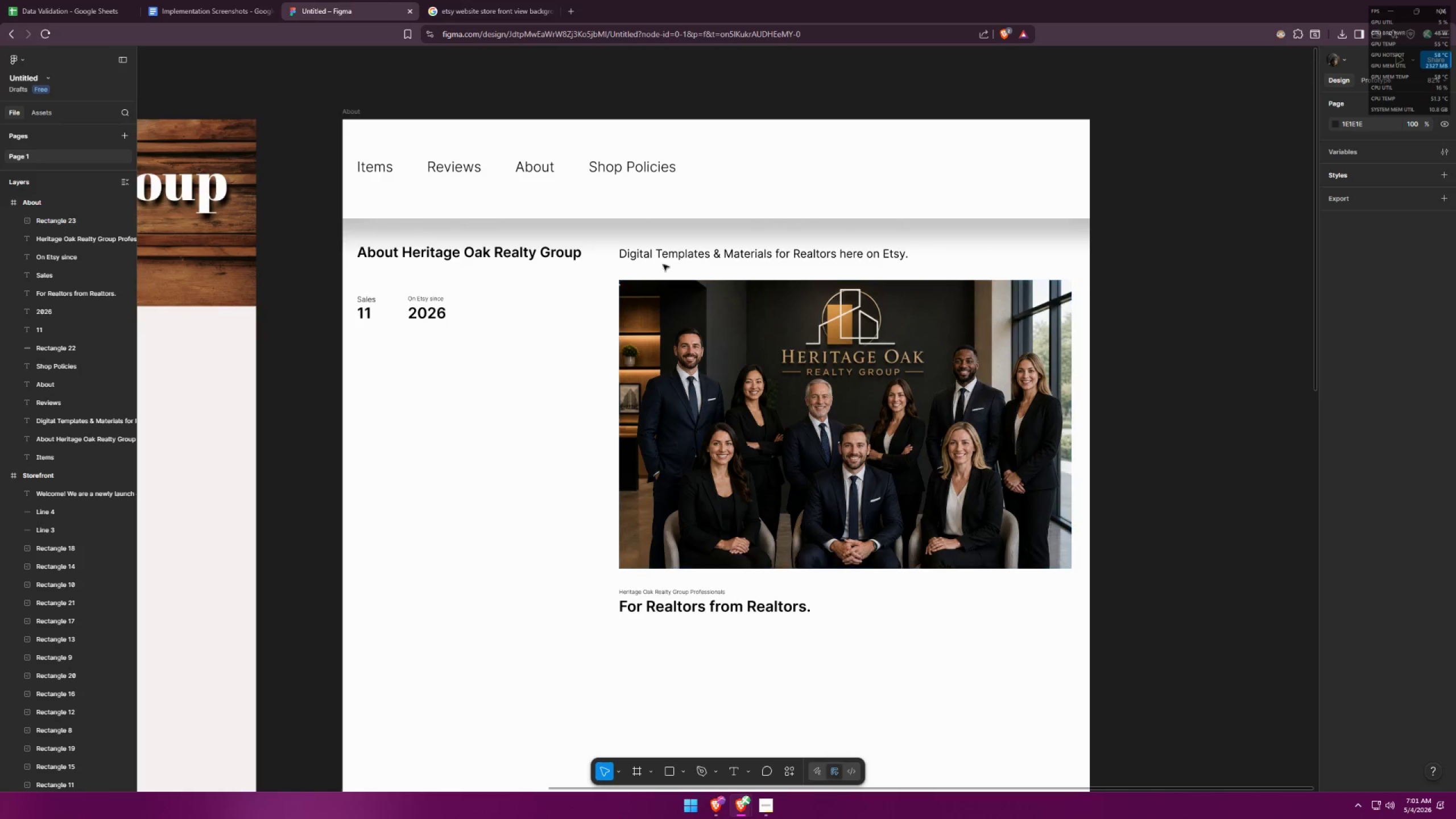 
left_click([661, 256])
 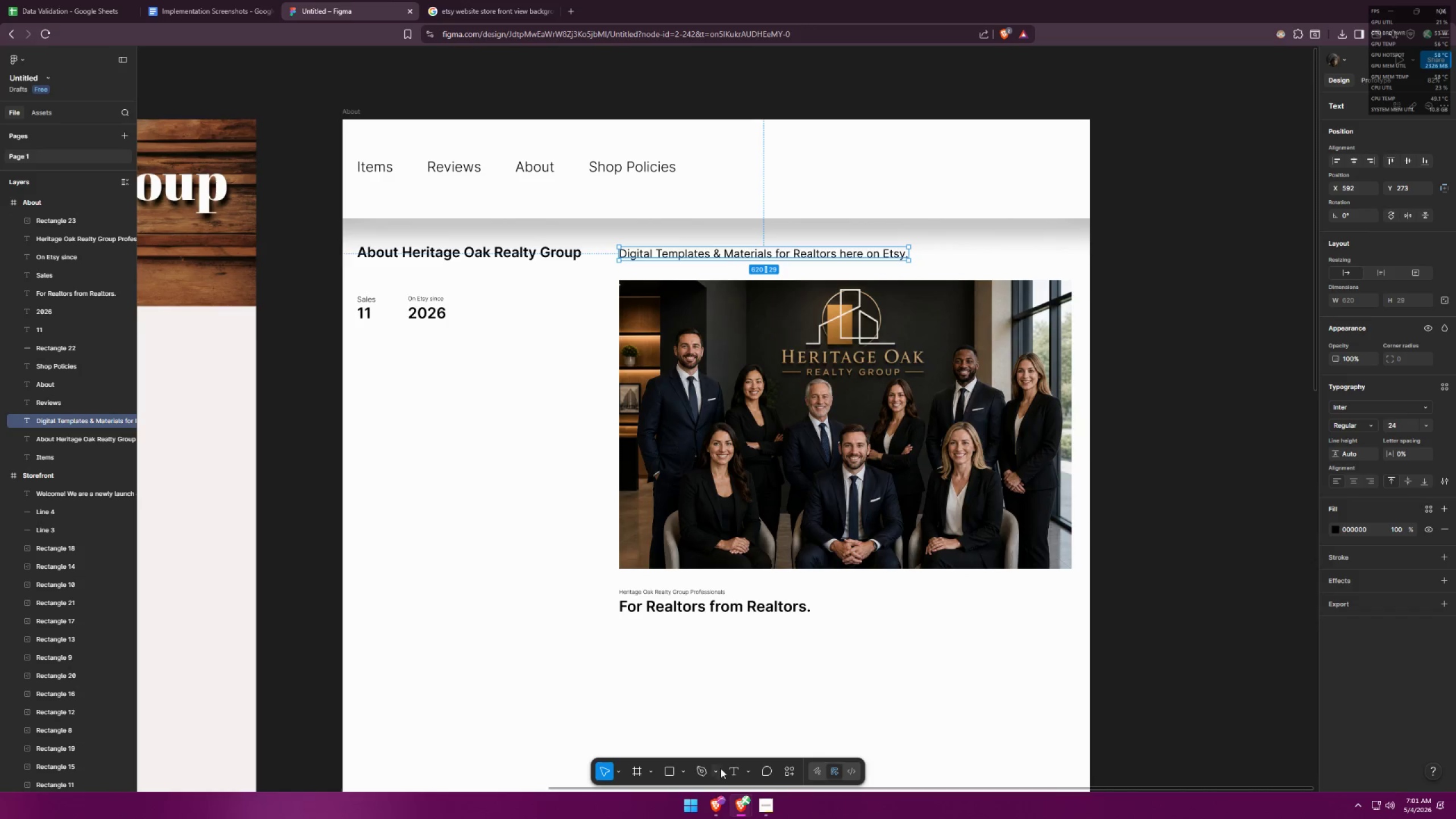 
left_click([729, 772])
 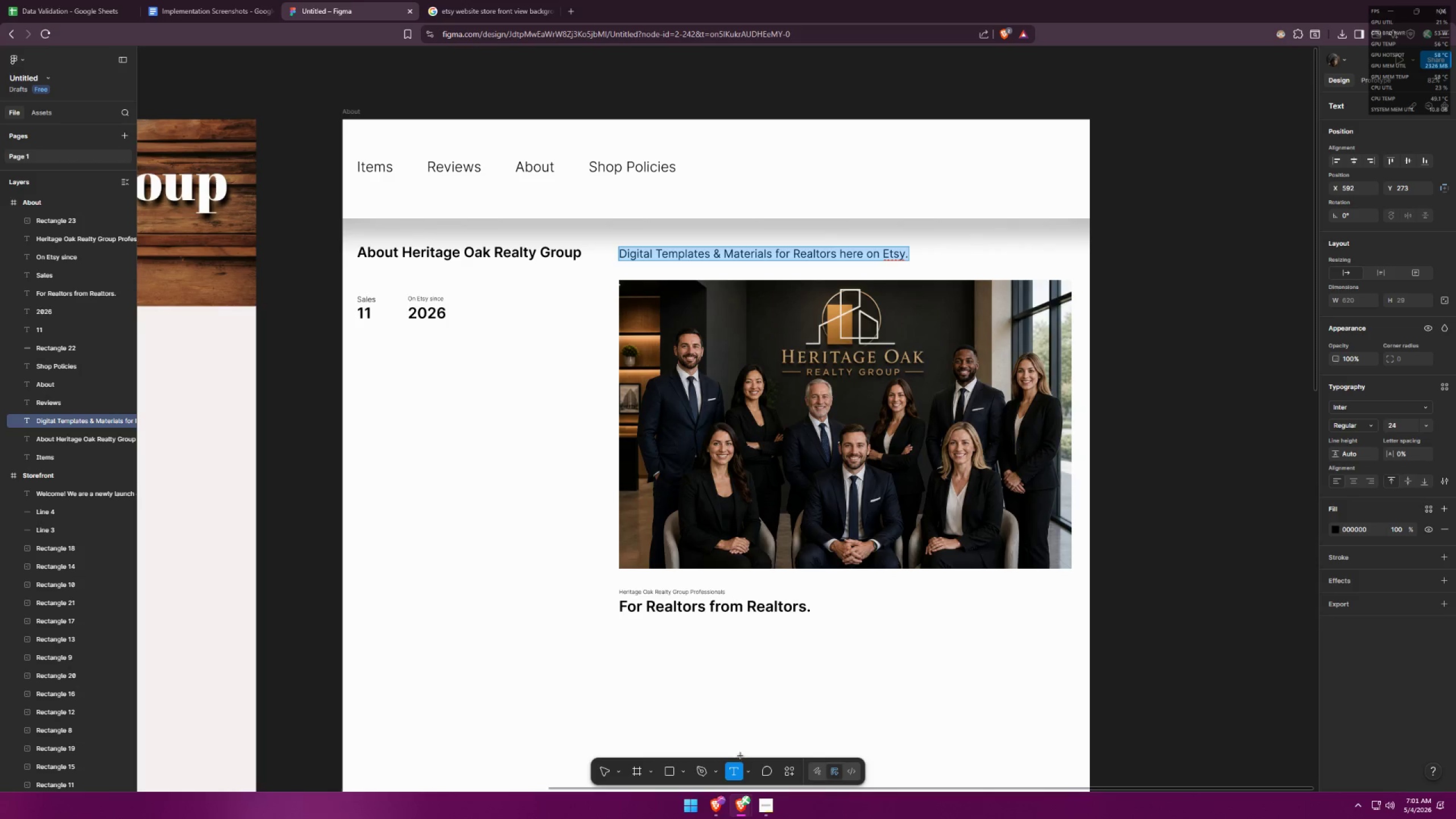 
left_click([645, 654])
 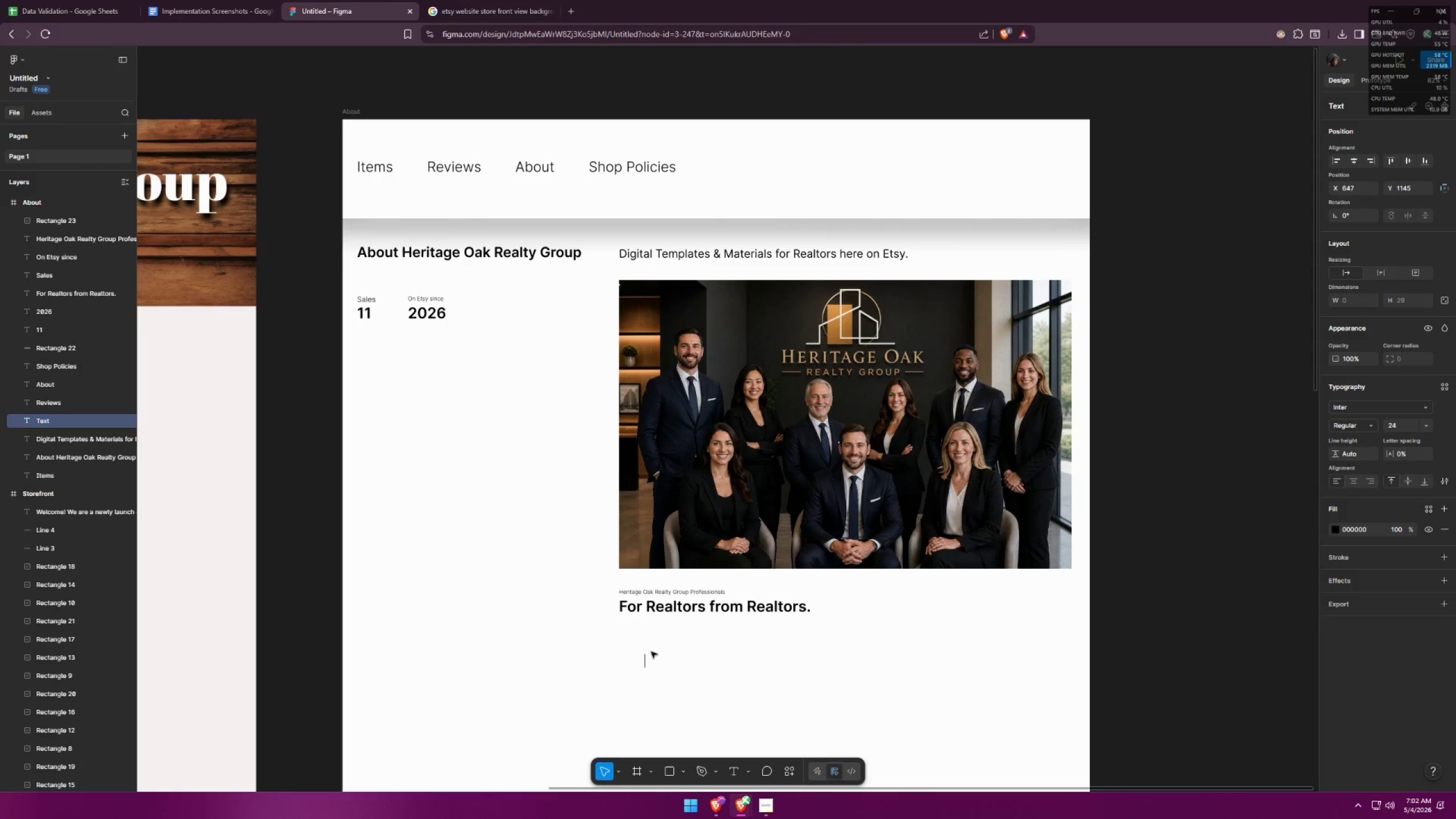 
wait(42.66)
 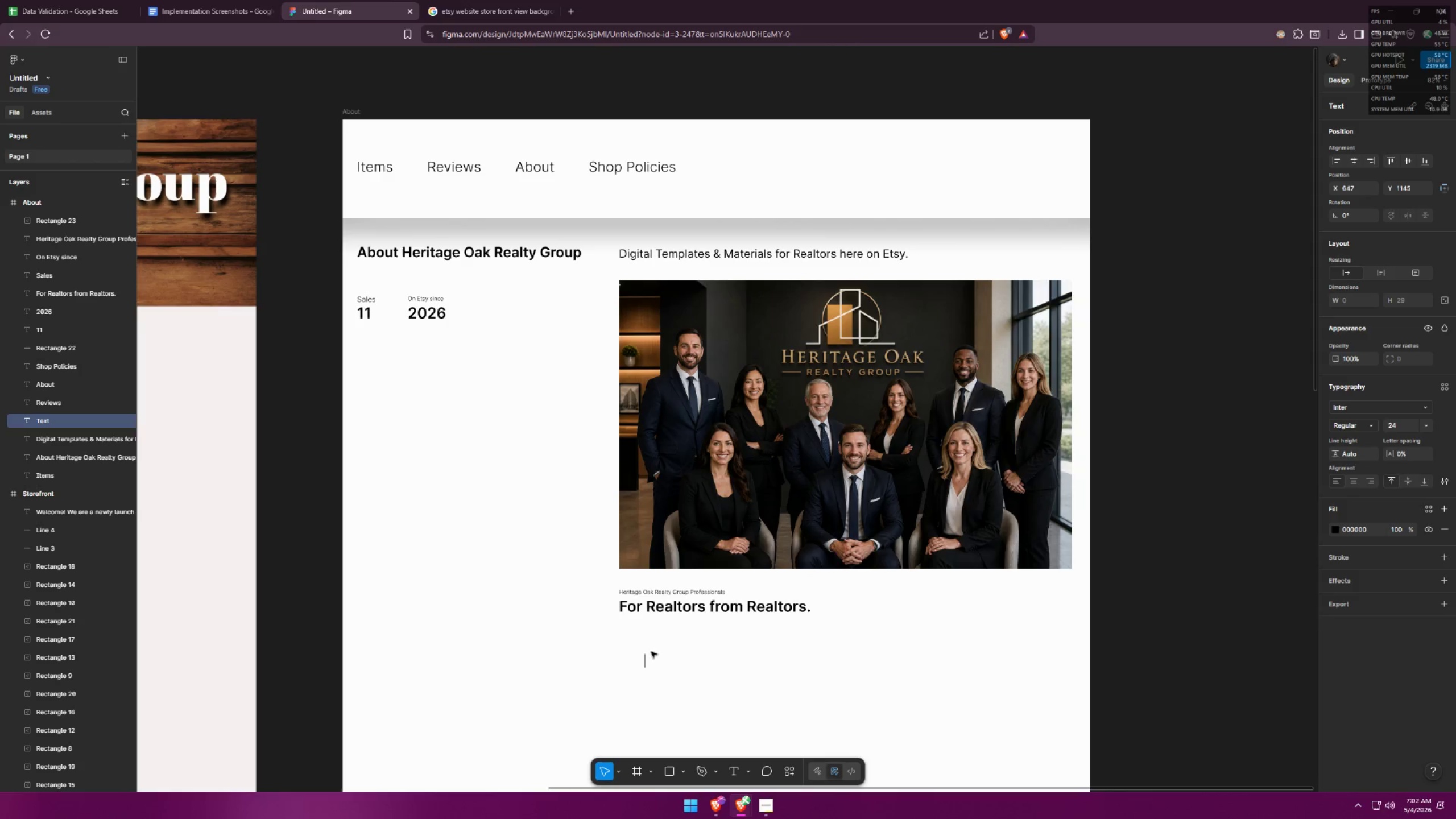 
type(Our goal is to make tools that make it easer)
key(Backspace)
key(Backspace)
type(ier)
 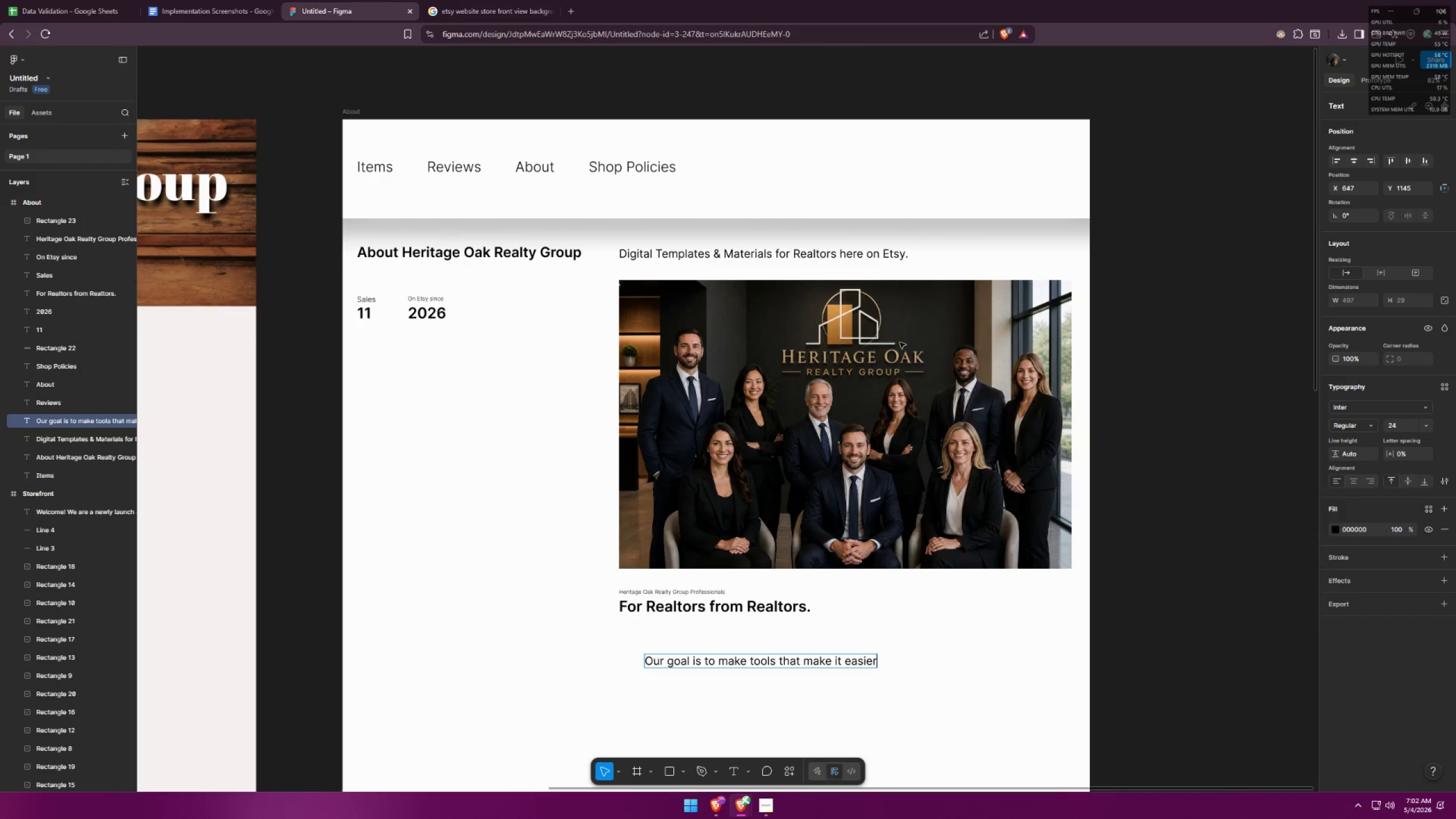 
key(Space)
 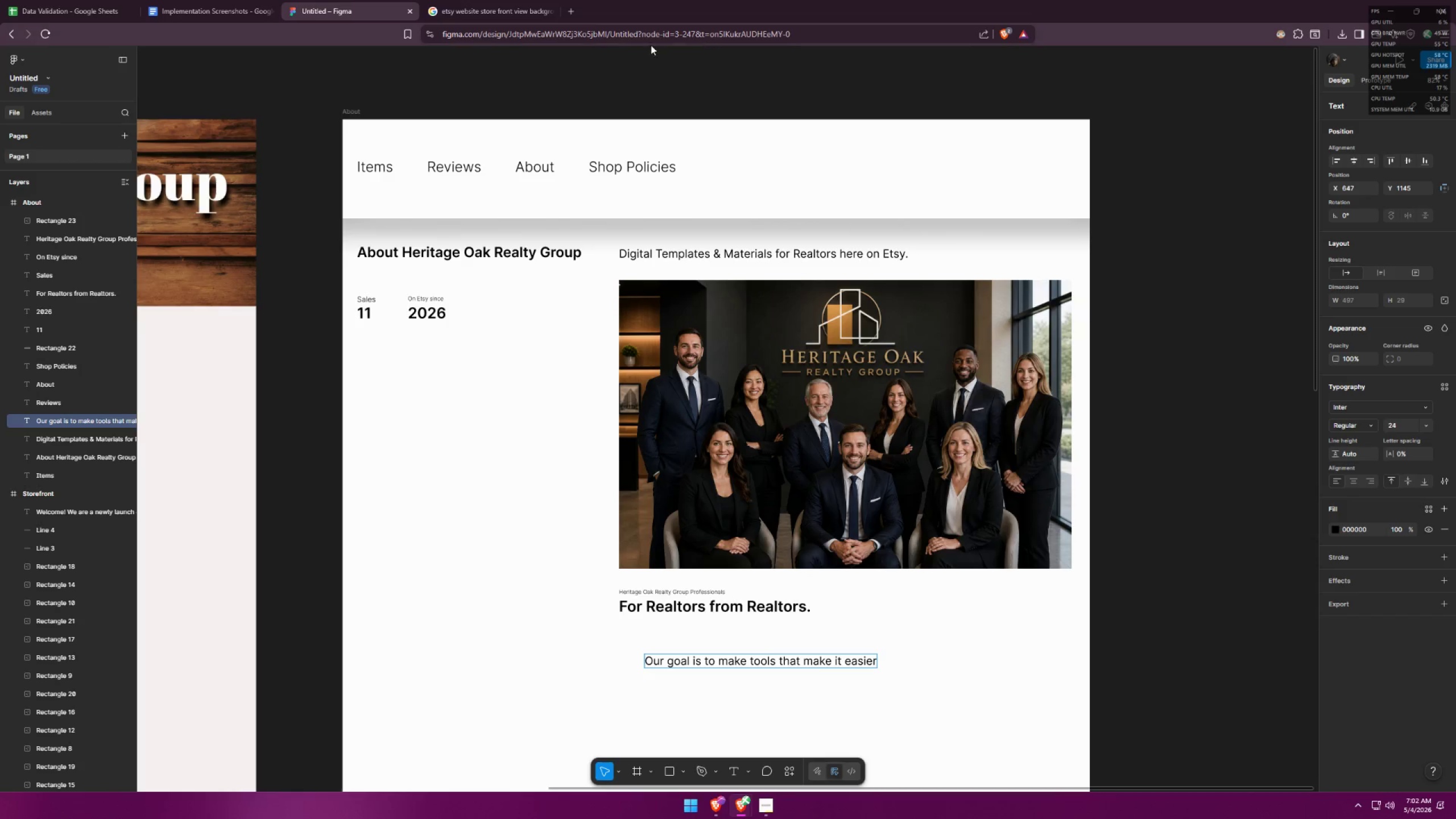 
left_click([454, 0])
 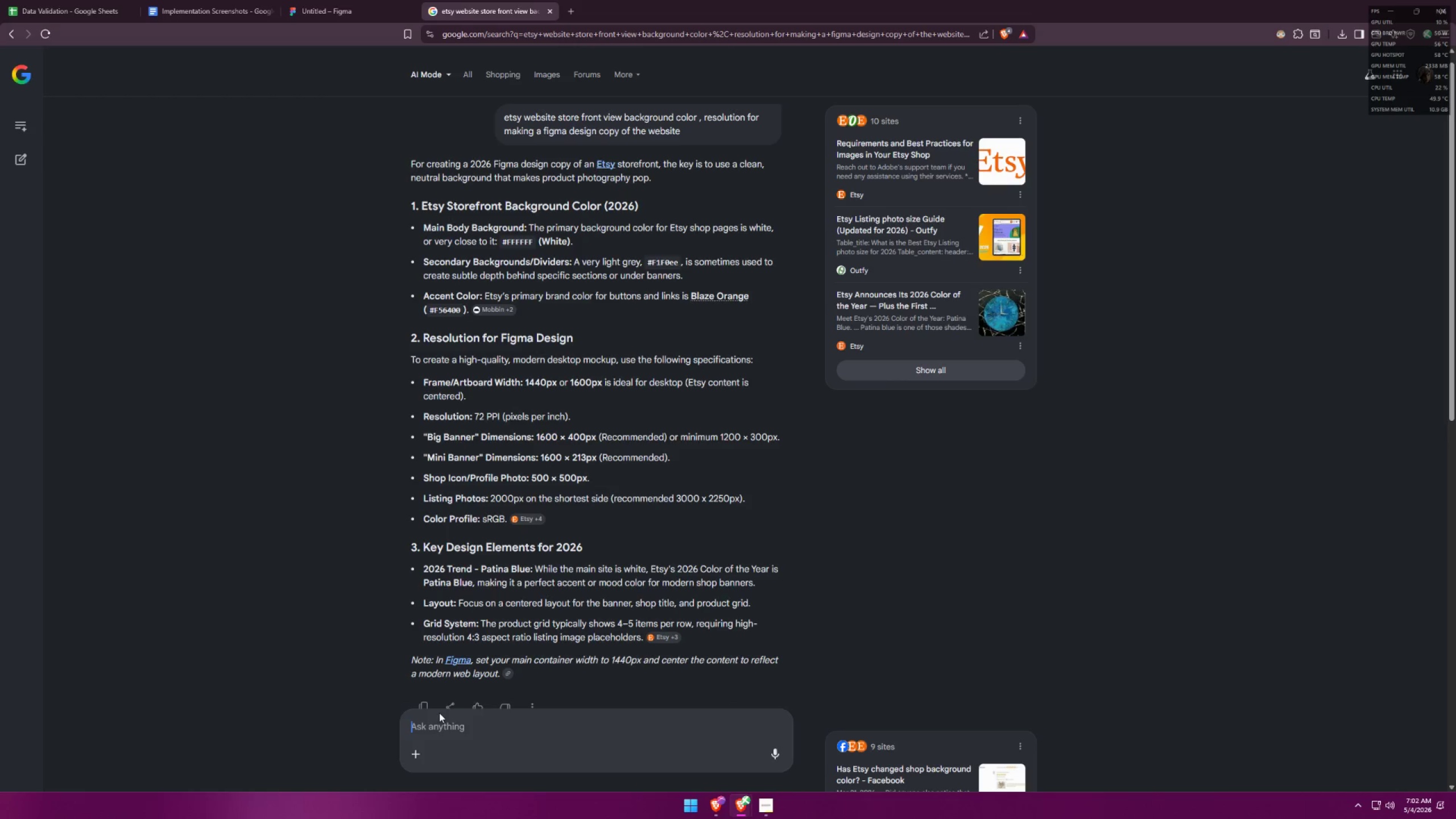 
type(change questi)
 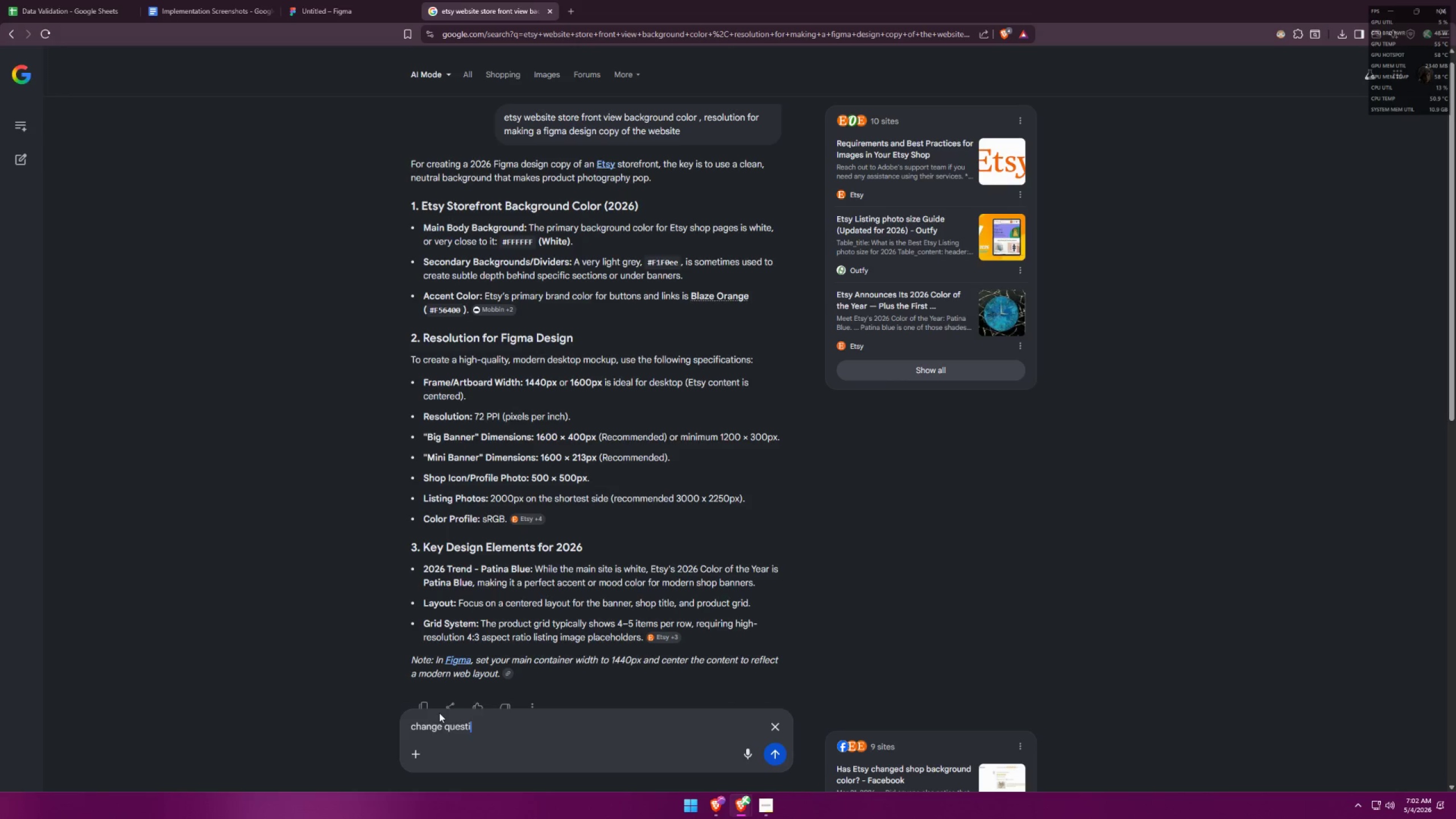 
key(Control+ControlLeft)
 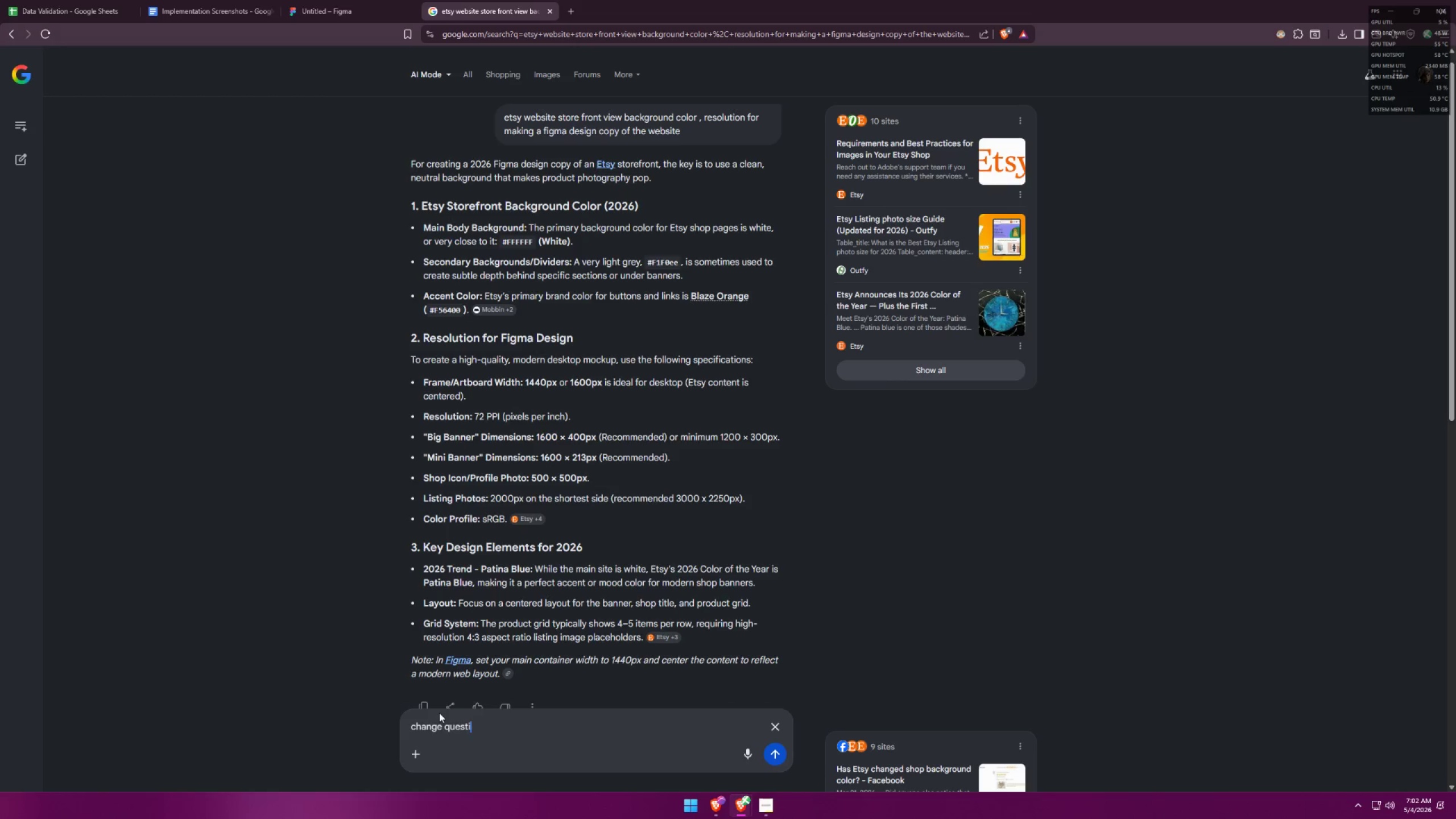 
key(Control+A)
 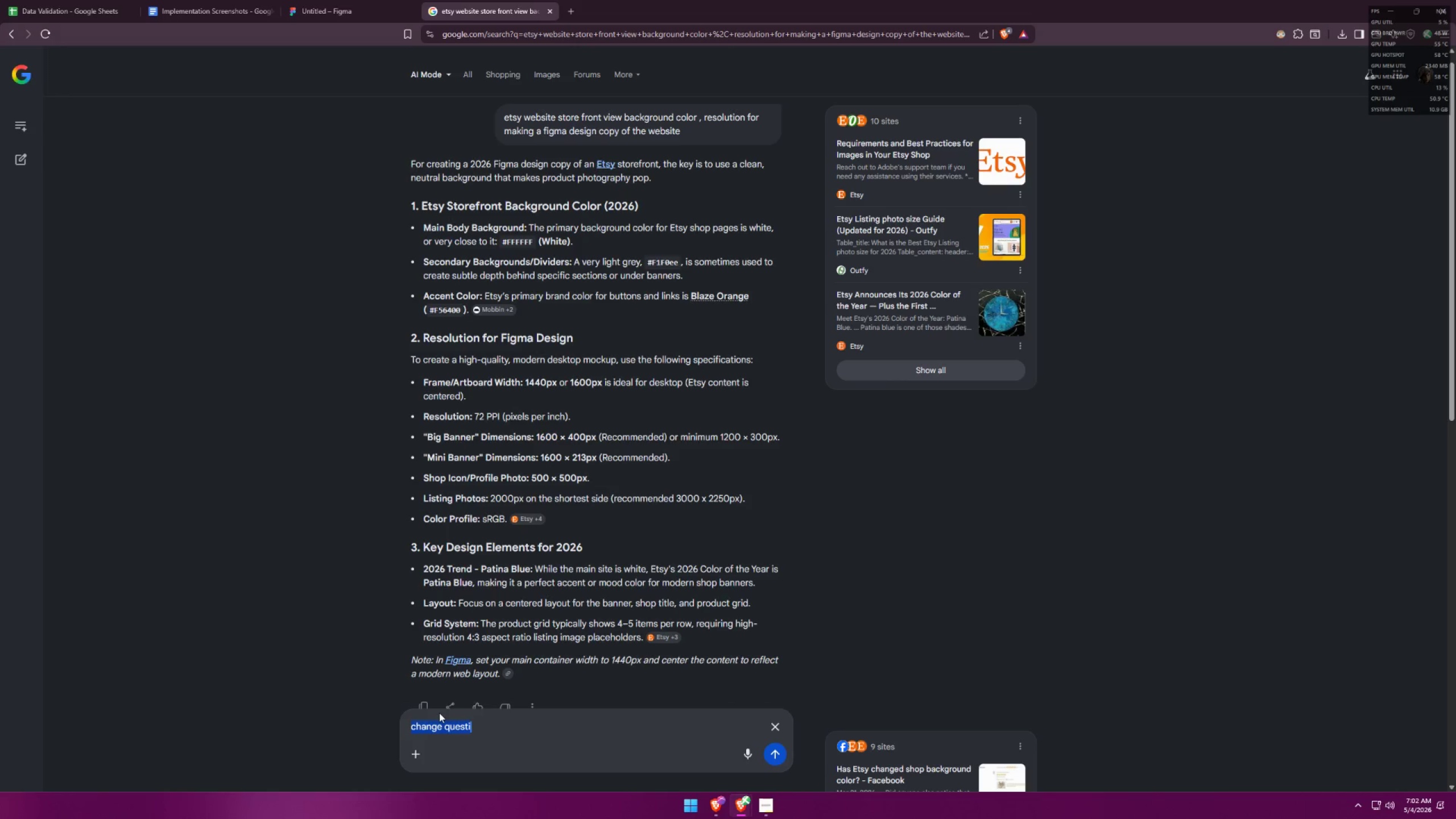 
type(change topic, can )
key(Backspace)
key(Backspace)
key(Backspace)
key(Backspace)
type(how would u write an etsy about )
key(Backspace)
key(Backspace)
key(Backspace)
key(Backspace)
key(Backspace)
key(Backspace)
type(shop about section for a real estate group selling digital downloads like templkat)
key(Backspace)
key(Backspace)
key(Backspace)
key(Backspace)
type(lates f)
key(Backspace)
type(/ materials for digital)
key(Backspace)
key(Backspace)
key(Backspace)
key(Backspace)
key(Backspace)
key(Backspace)
key(Backspace)
type(reat)
key(Backspace)
type(ltors)
 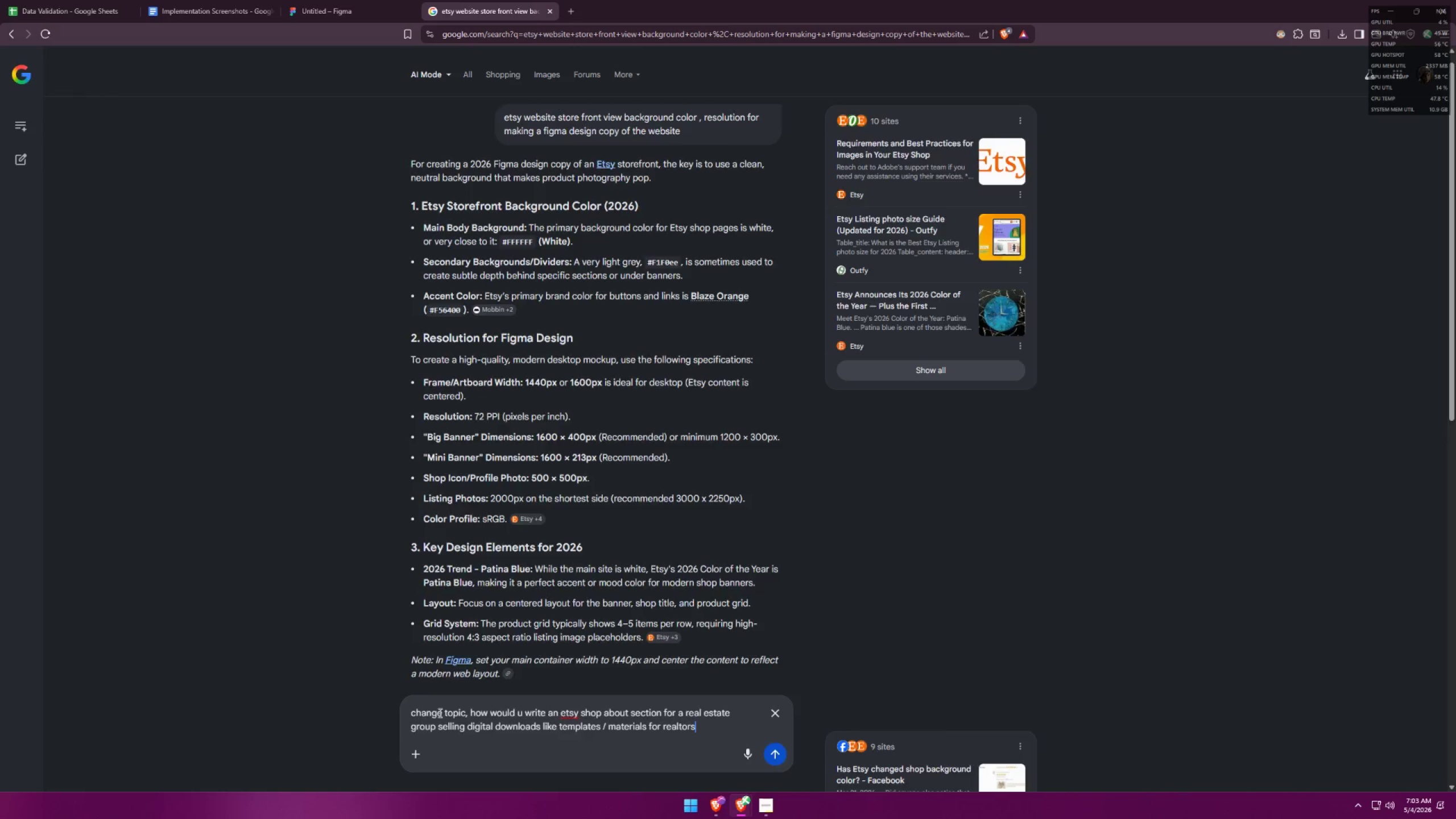 
key(Enter)
 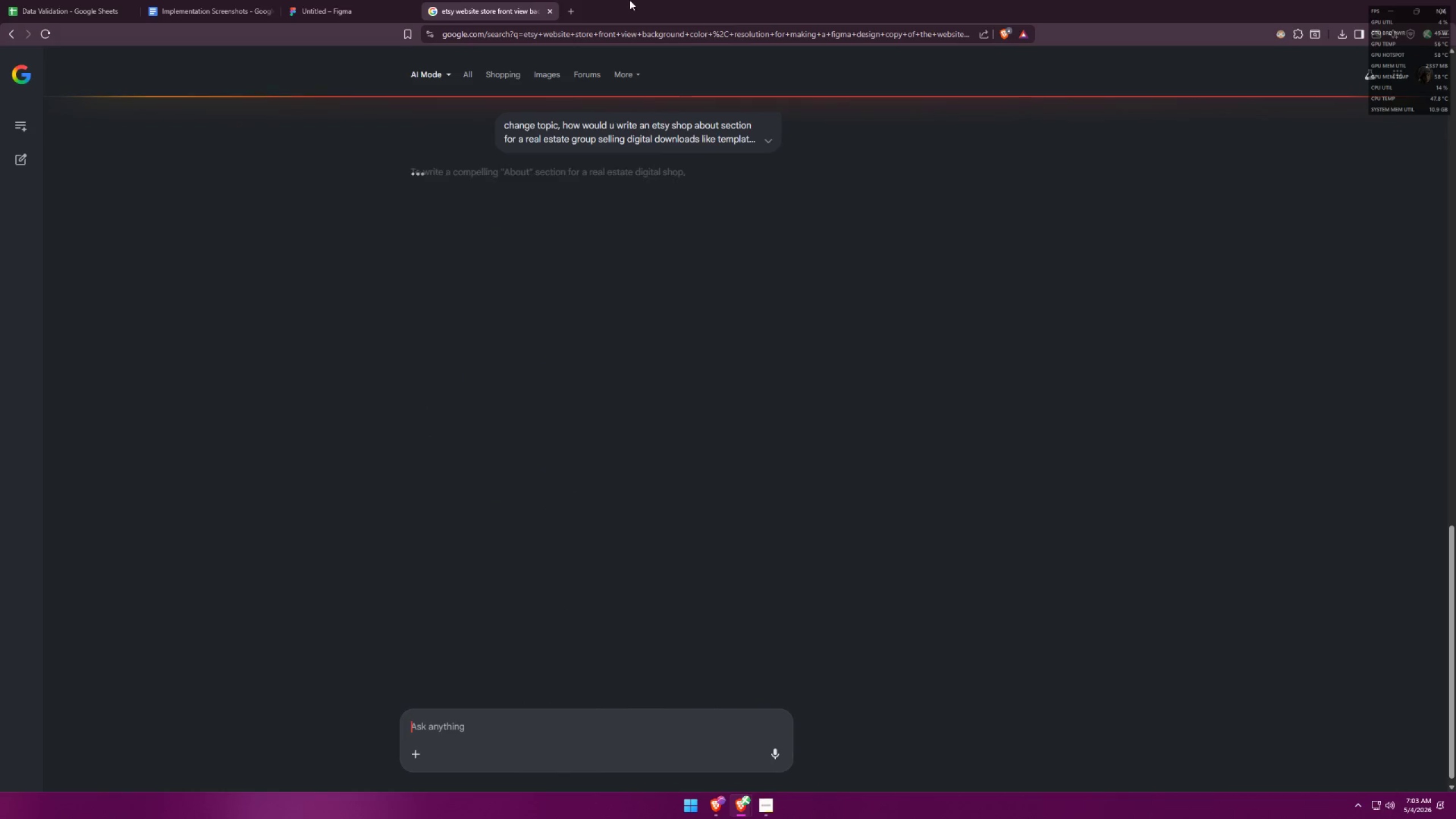 
left_click_drag(start_coordinate=[505, 9], to_coordinate=[354, 104])
 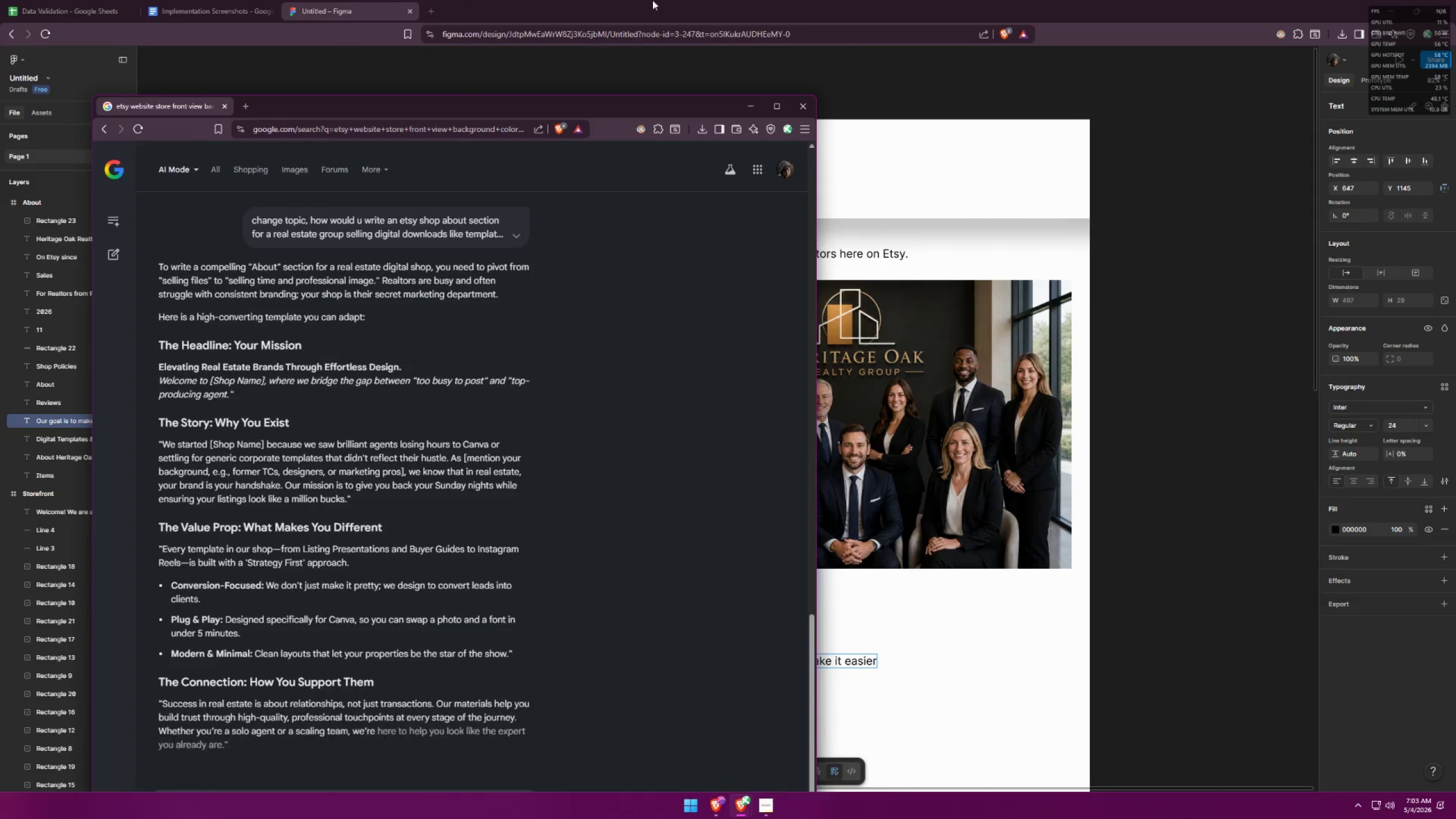 
double_click([667, 0])
 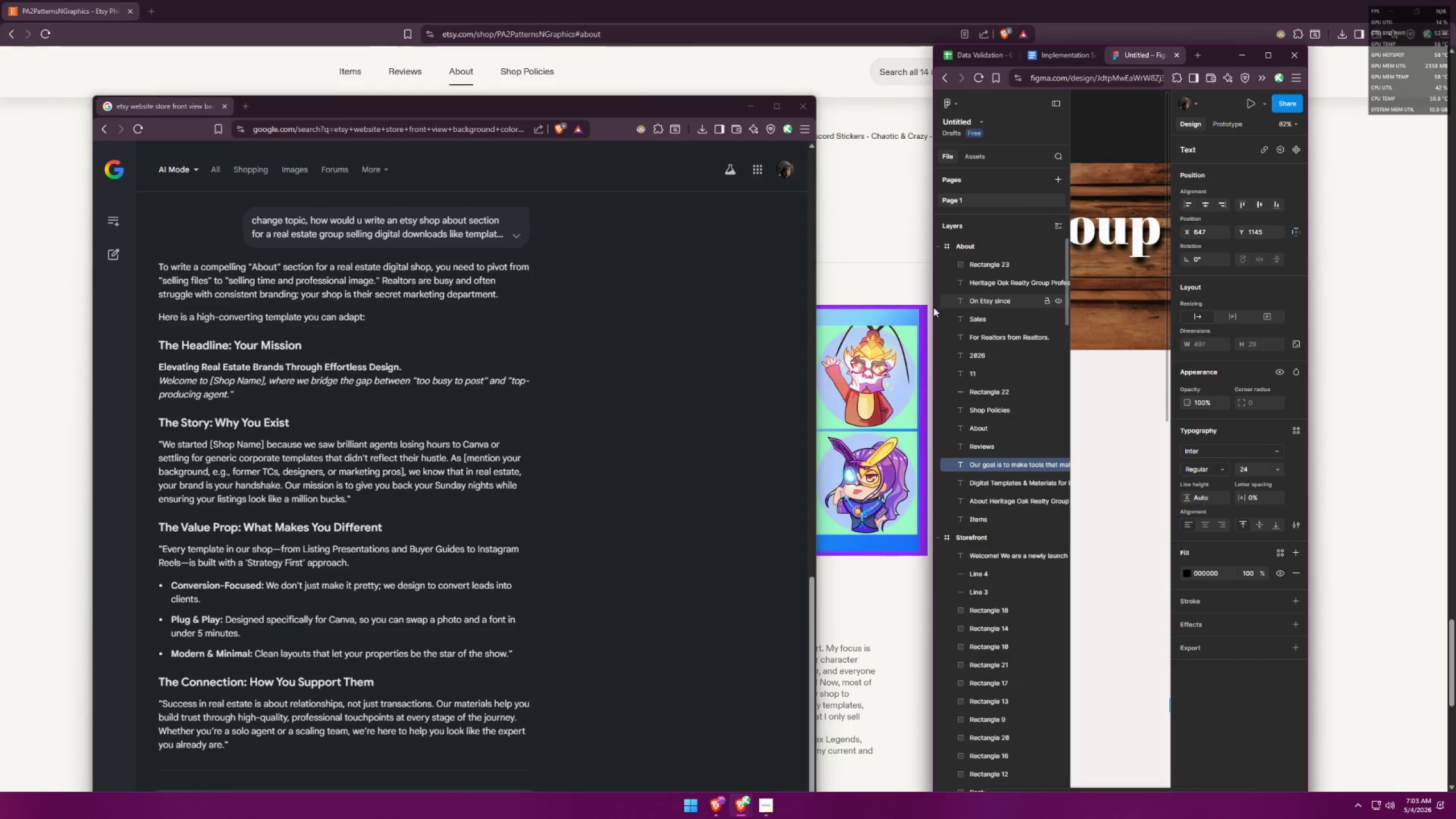 
left_click_drag(start_coordinate=[930, 308], to_coordinate=[568, 288])
 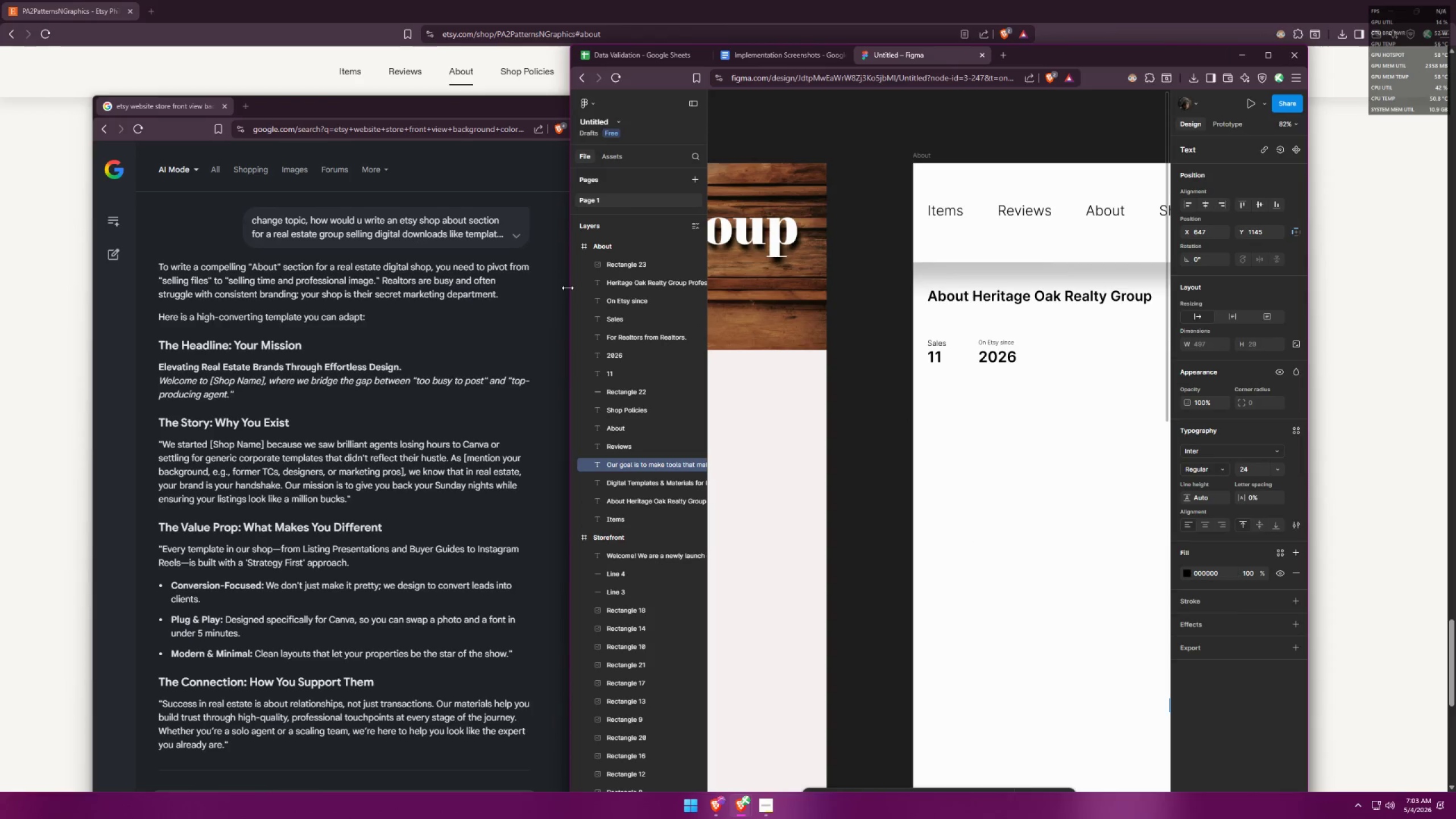 
left_click([568, 288])
 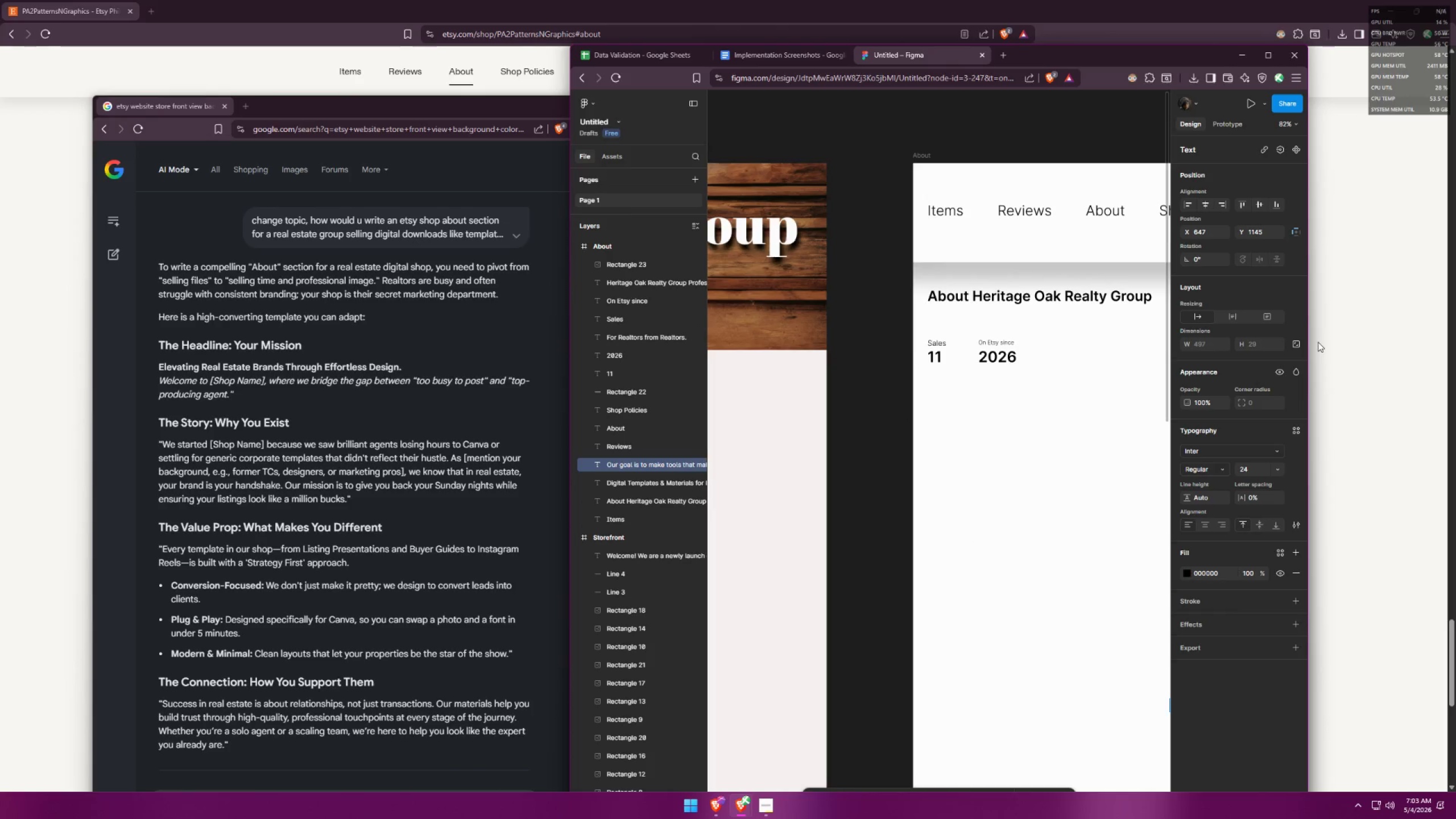 
left_click_drag(start_coordinate=[1309, 343], to_coordinate=[1455, 304])
 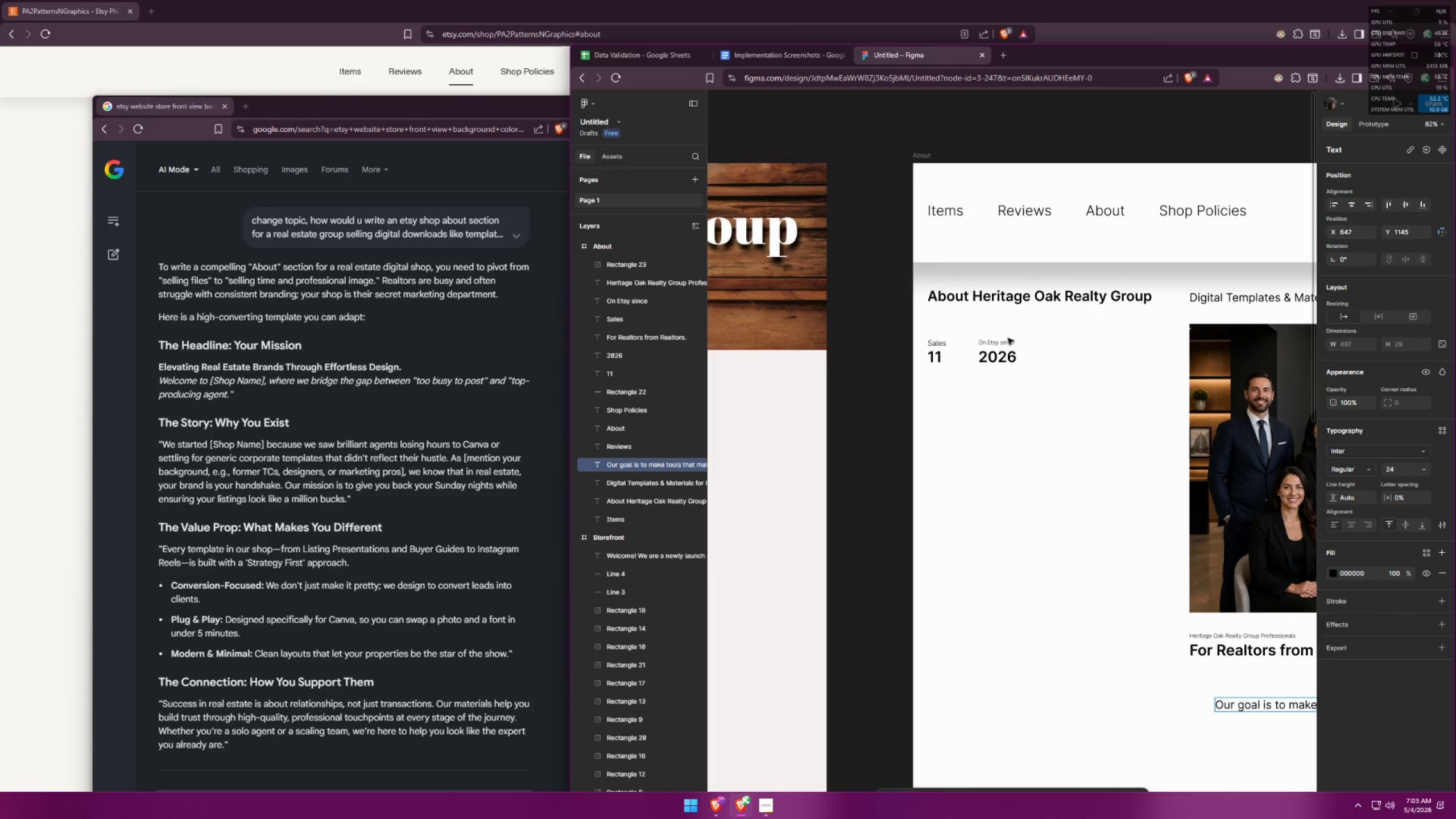 
left_click([1065, 438])
 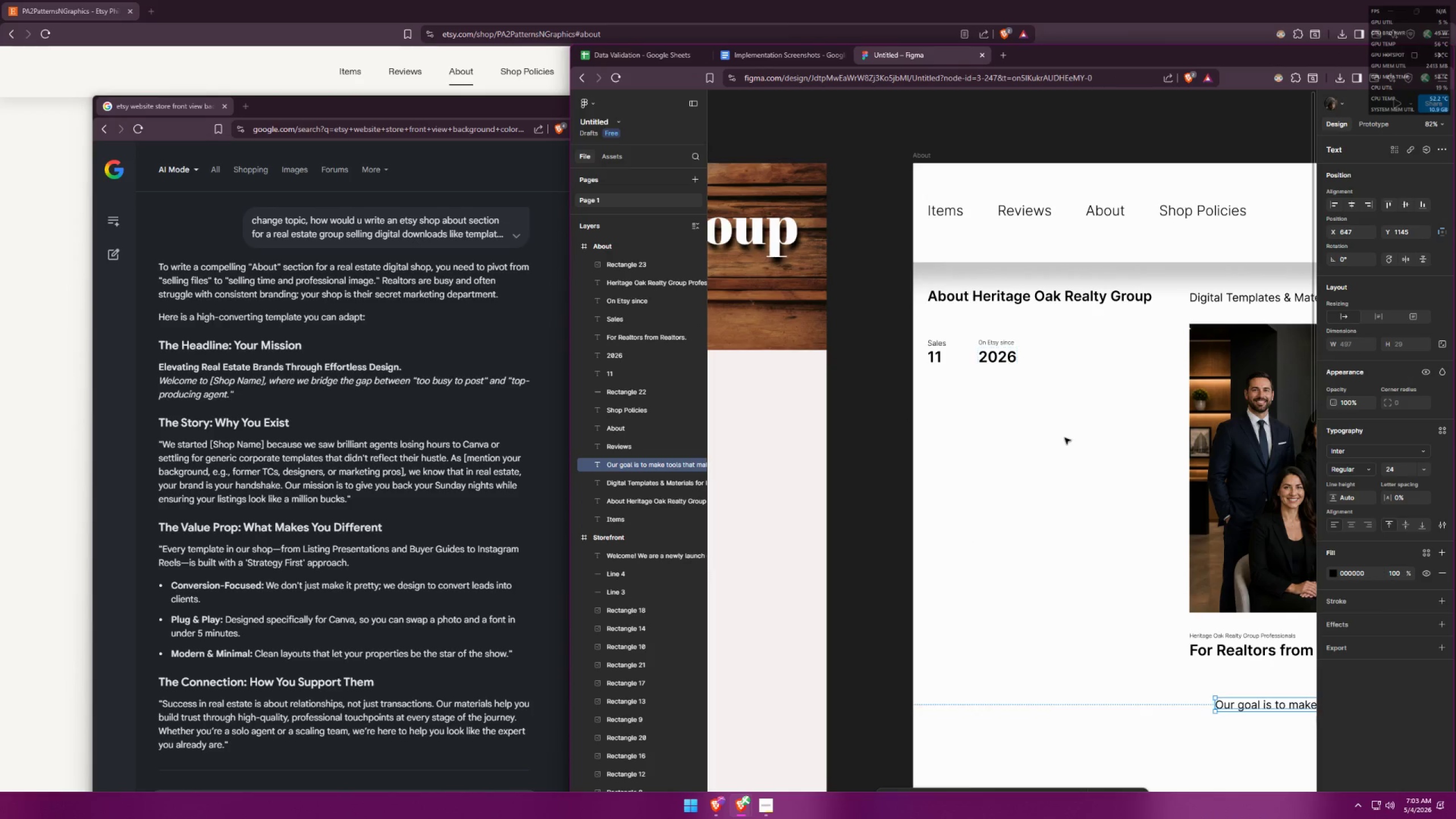 
hold_key(key=ControlLeft, duration=1.28)
scroll: coordinate [1062, 477], scroll_direction: up, amount: 3.0
 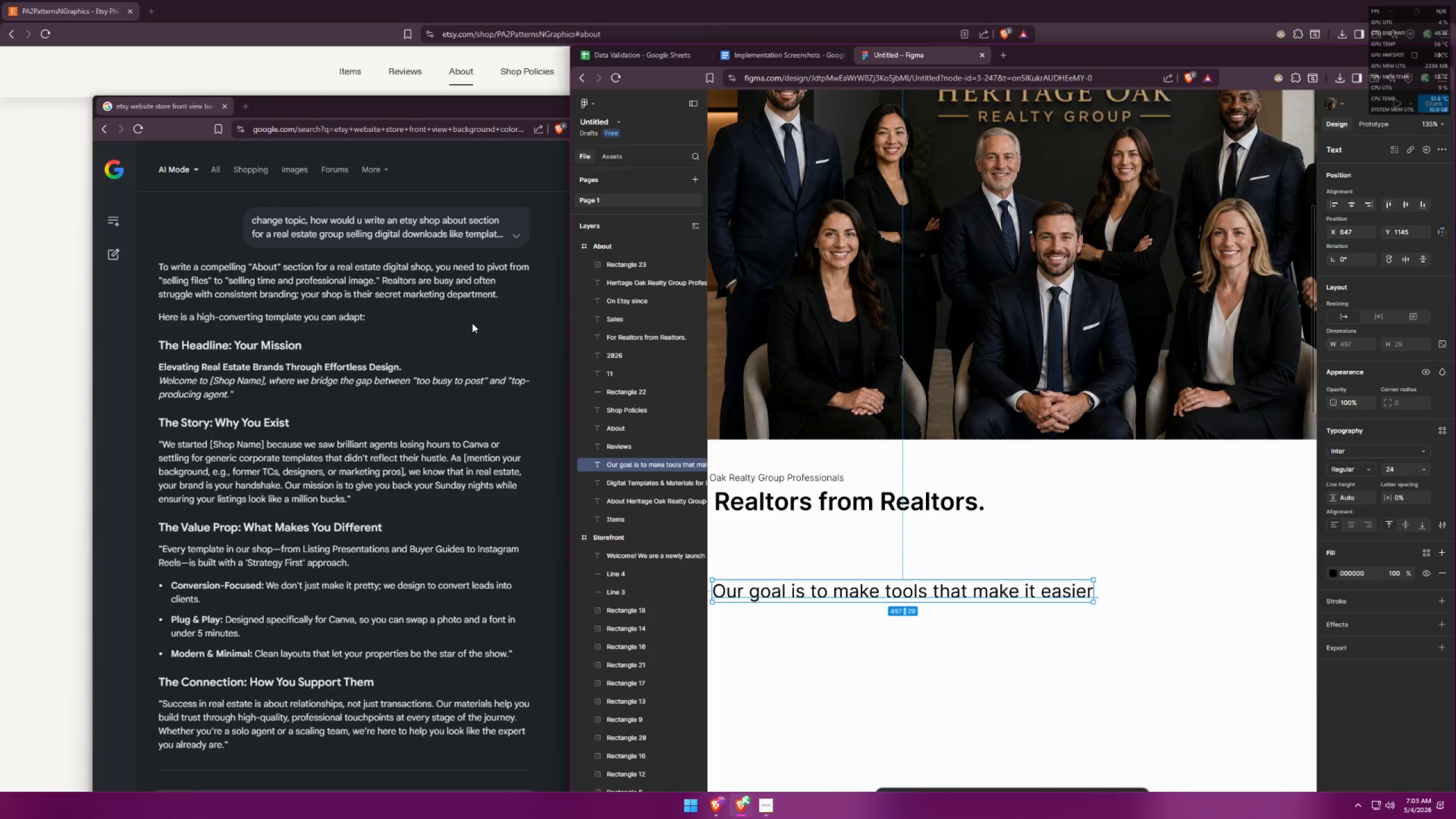 
wait(9.2)
 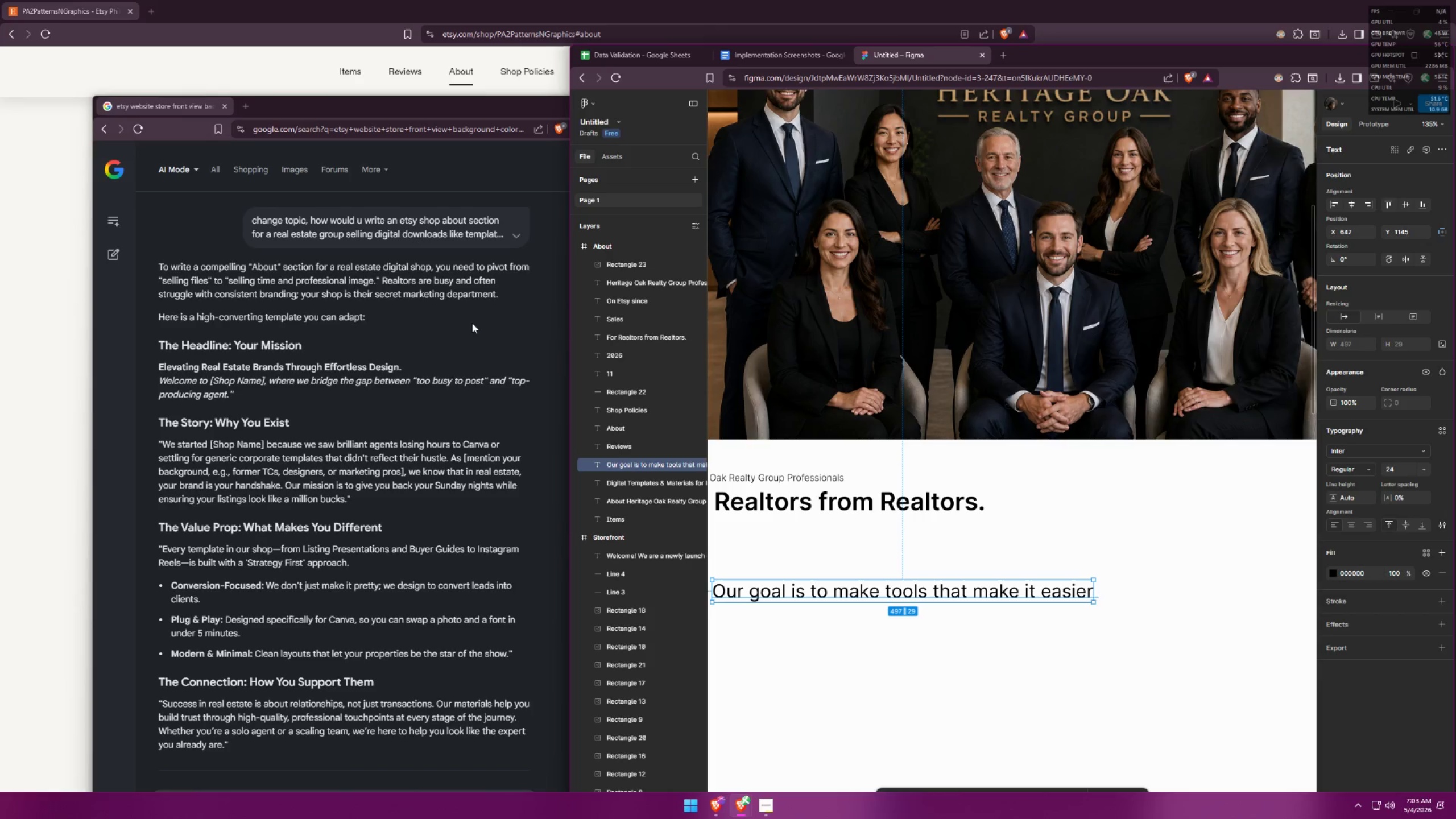 
left_click_drag(start_coordinate=[437, 117], to_coordinate=[340, 104])
 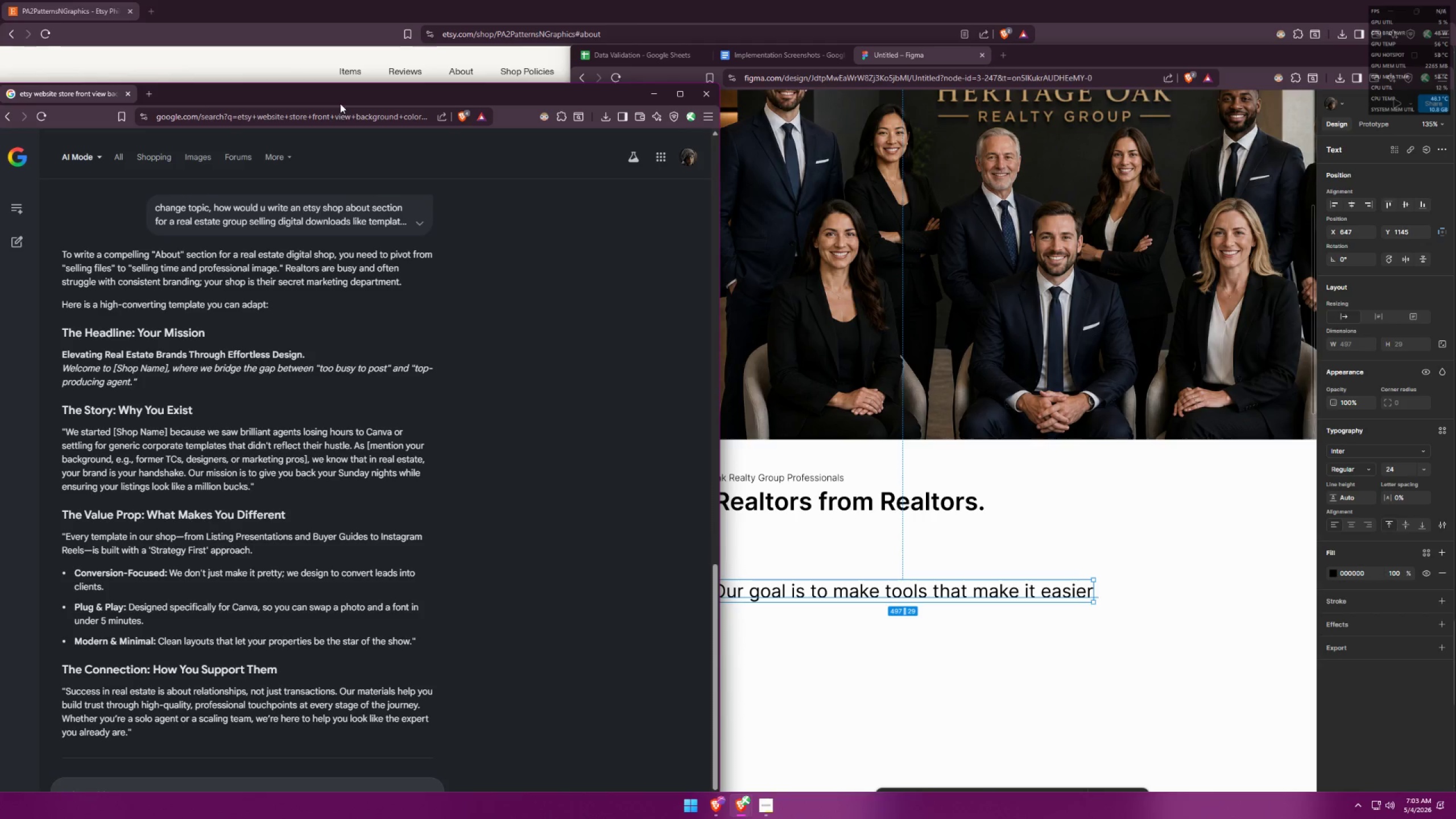 
wait(12.16)
 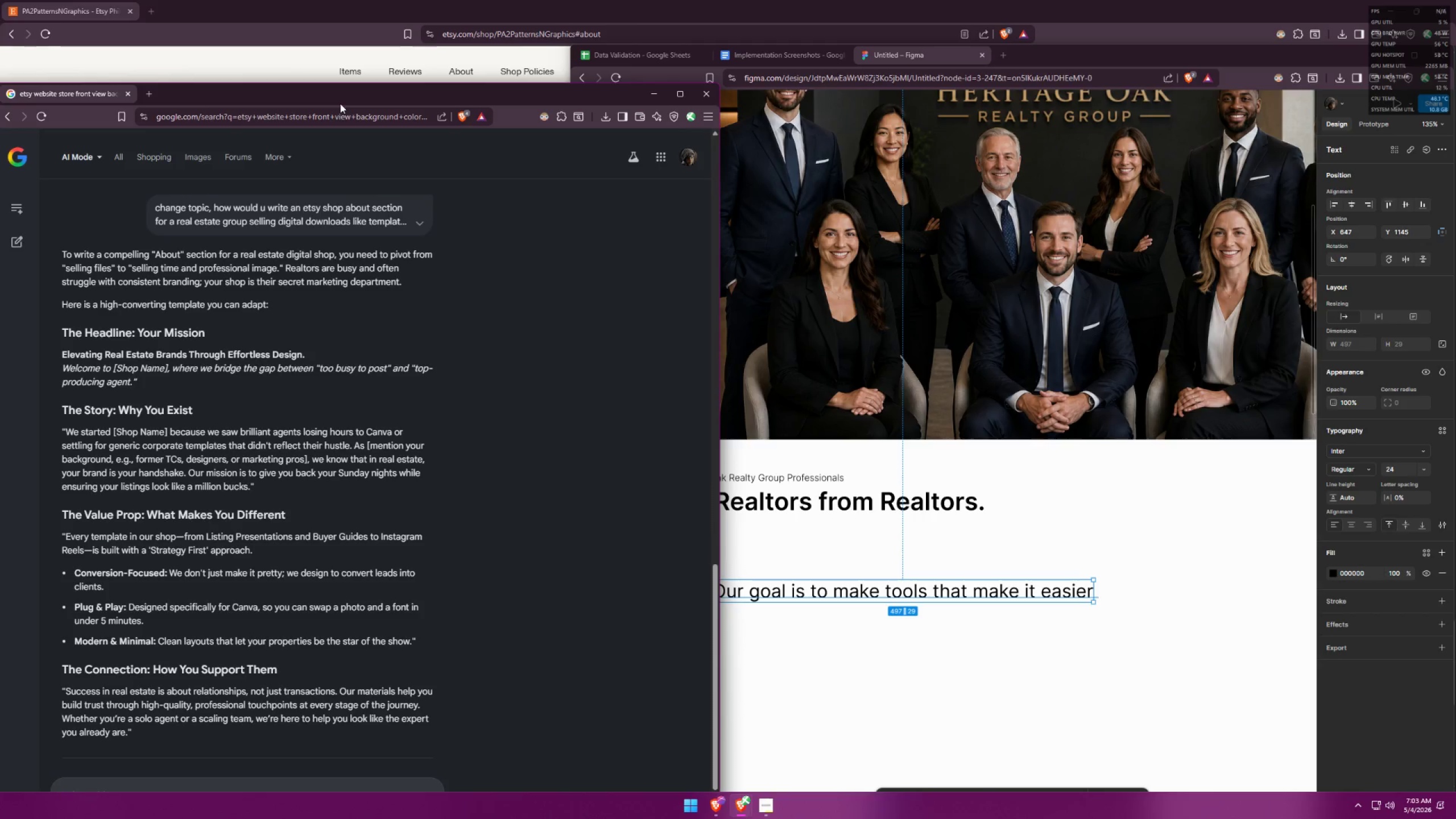 
hold_key(key=ControlLeft, duration=0.53)
scroll: coordinate [1020, 545], scroll_direction: down, amount: 4.0
 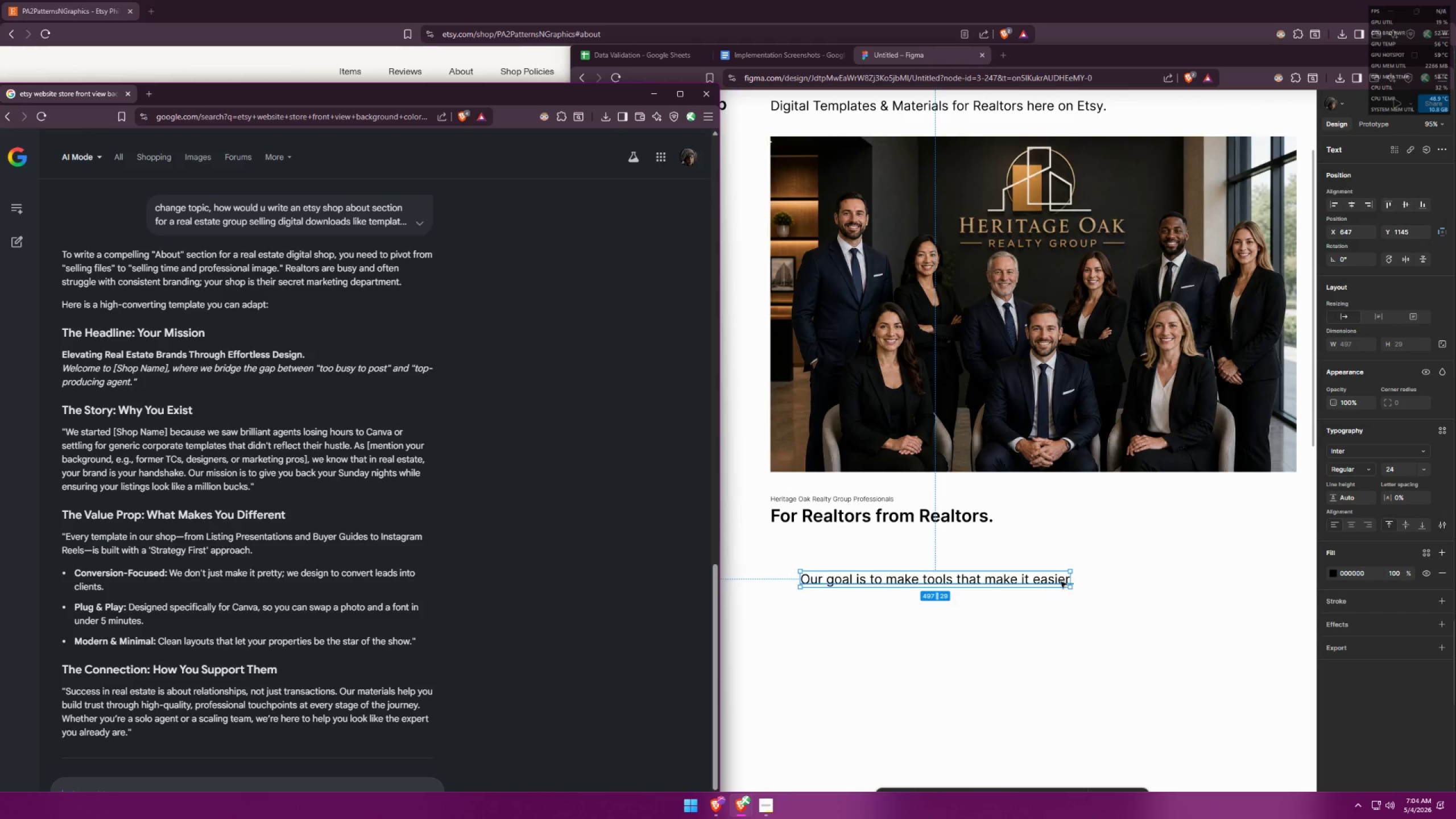 
double_click([1046, 578])
 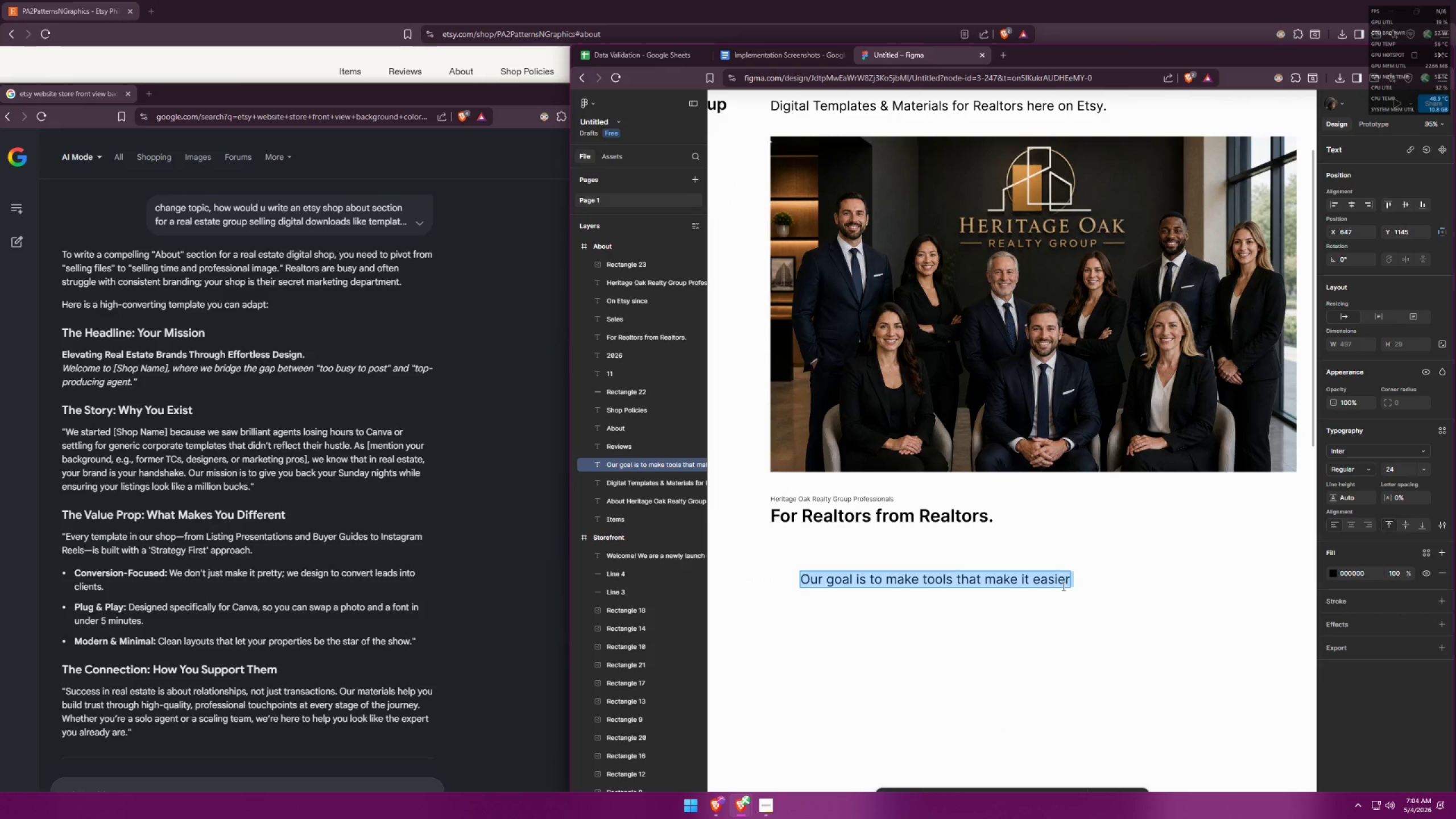 
left_click([1062, 586])
 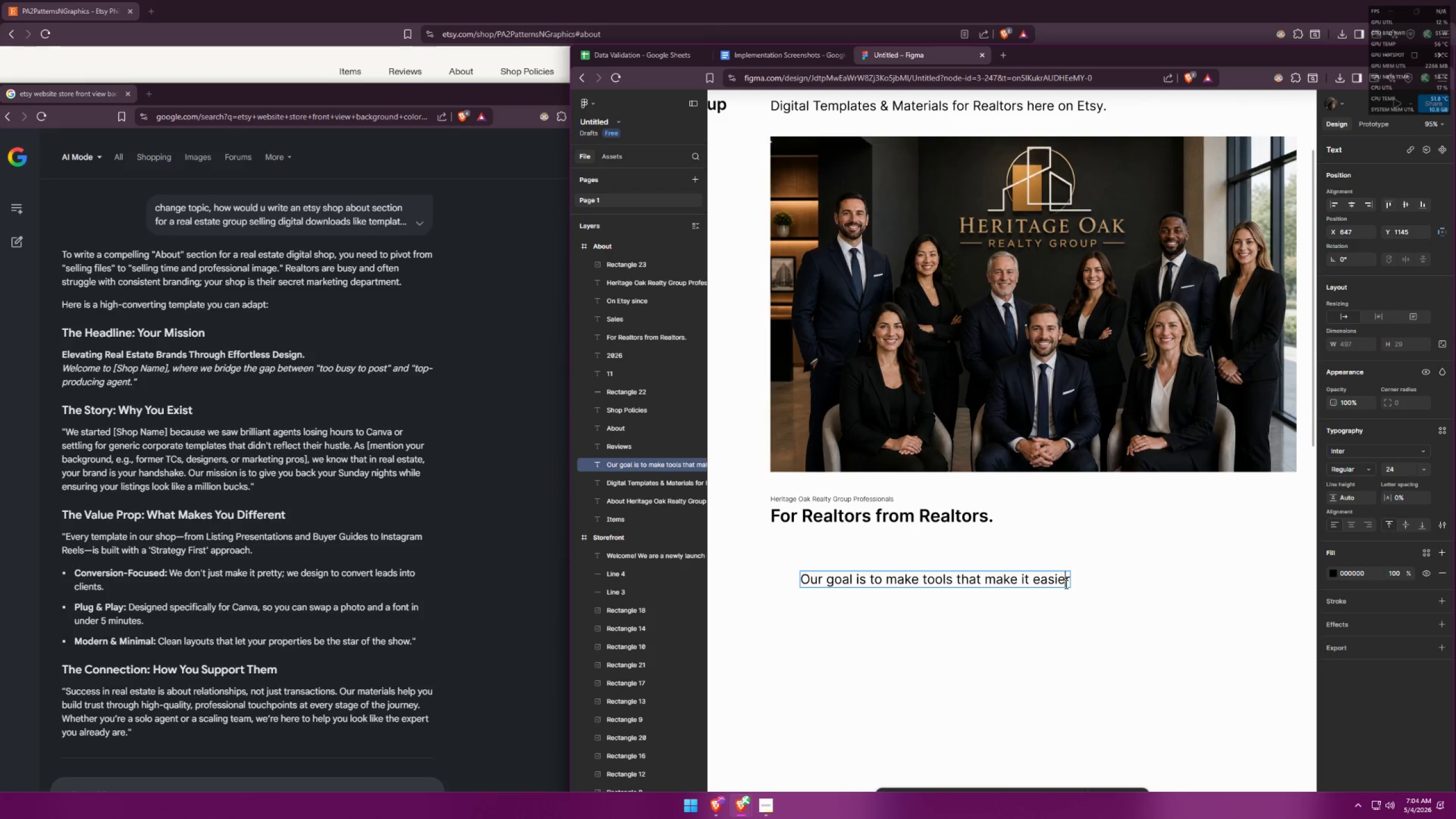 
left_click([1067, 584])
 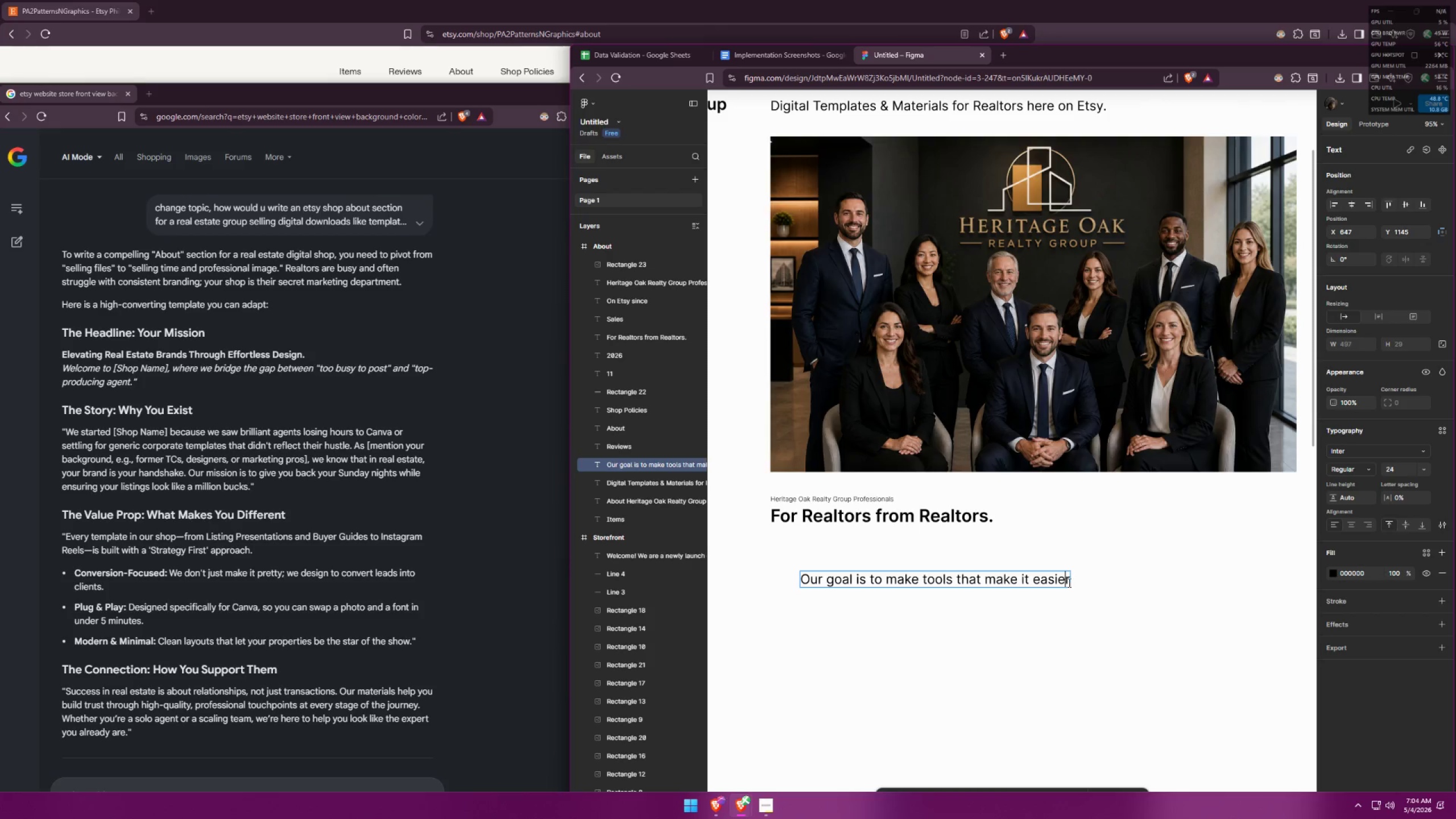 
left_click([1068, 582])
 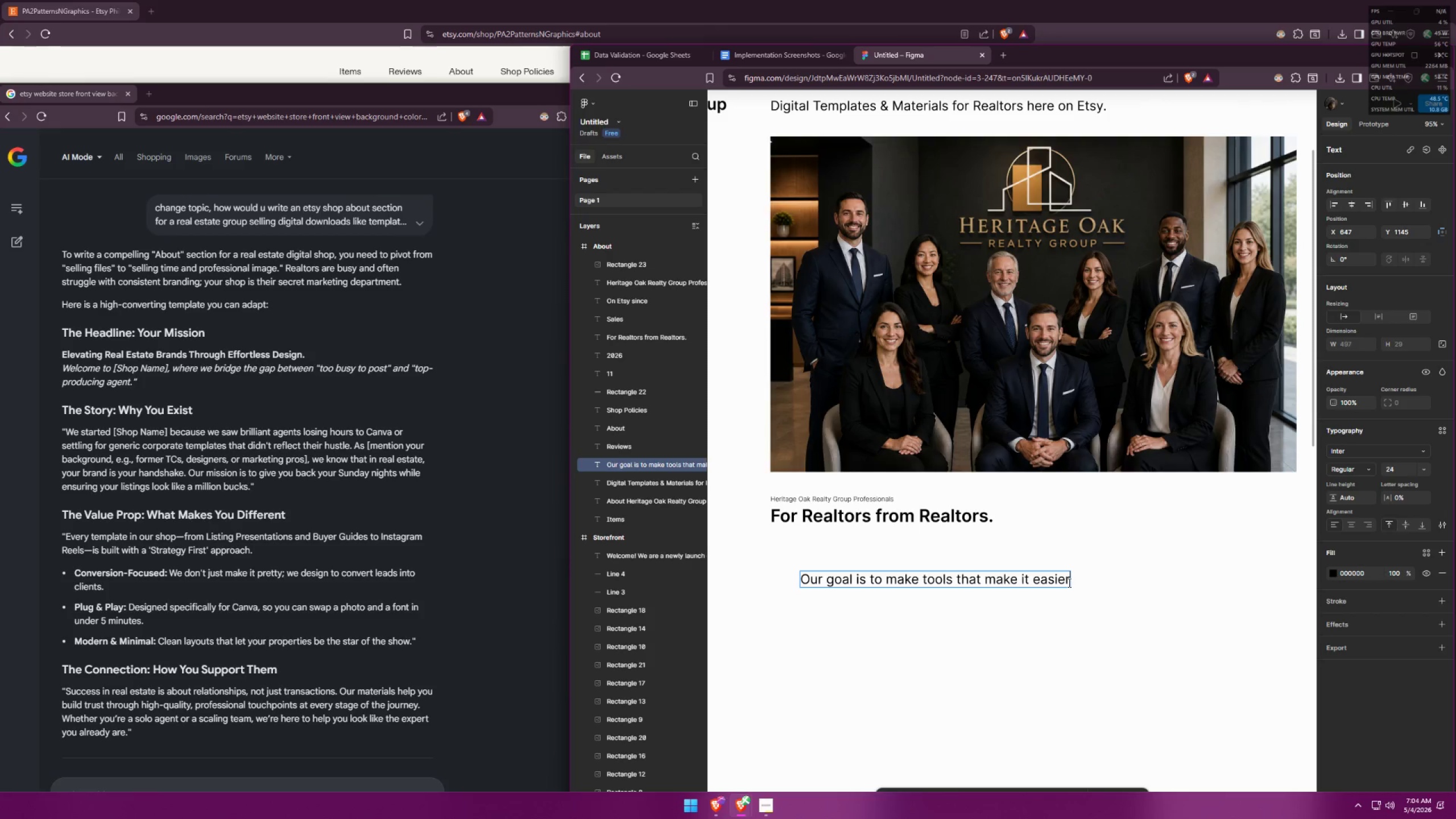 
wait(8.2)
 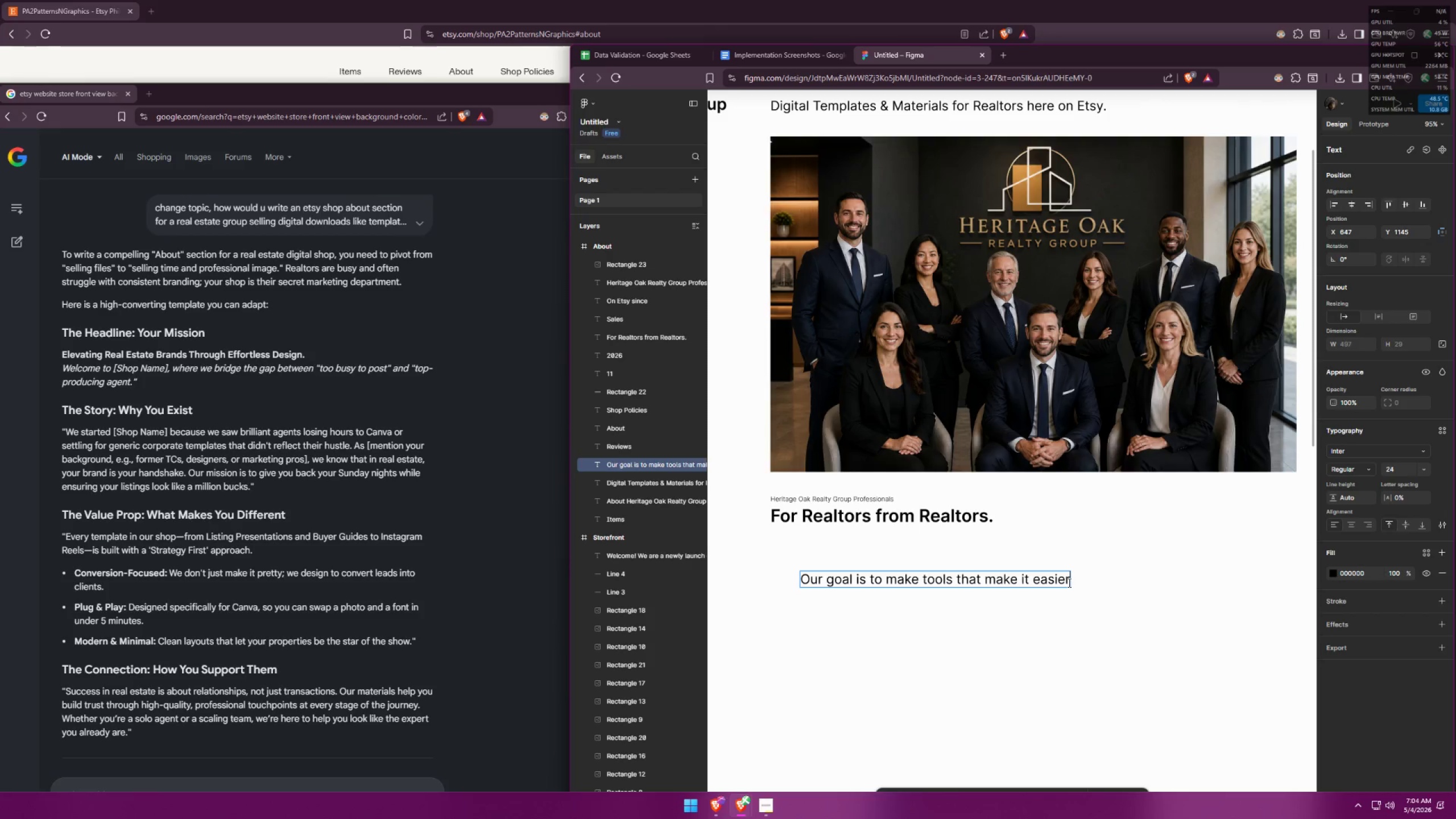 
type( for real estate )
 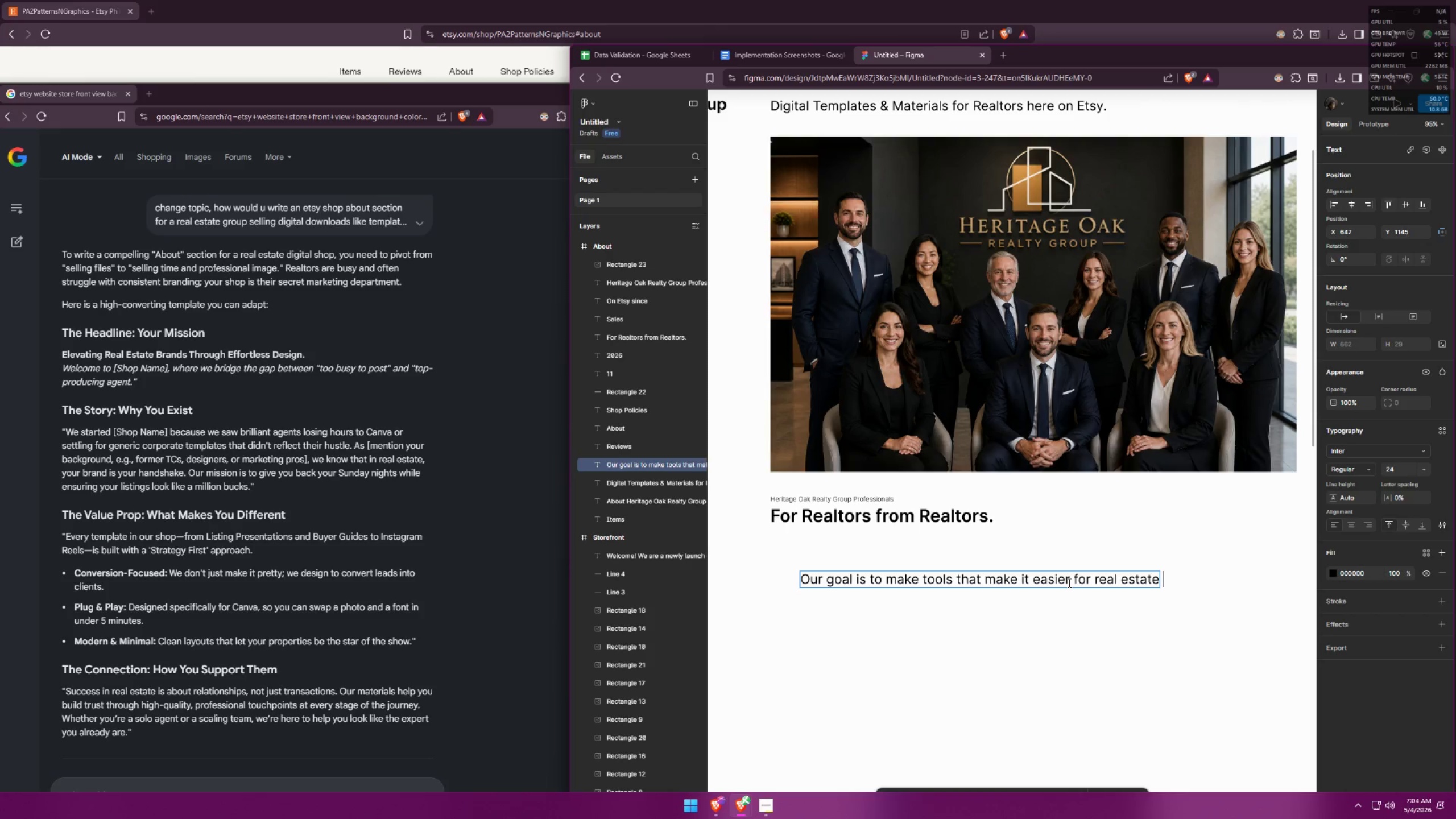 
type(agents )
 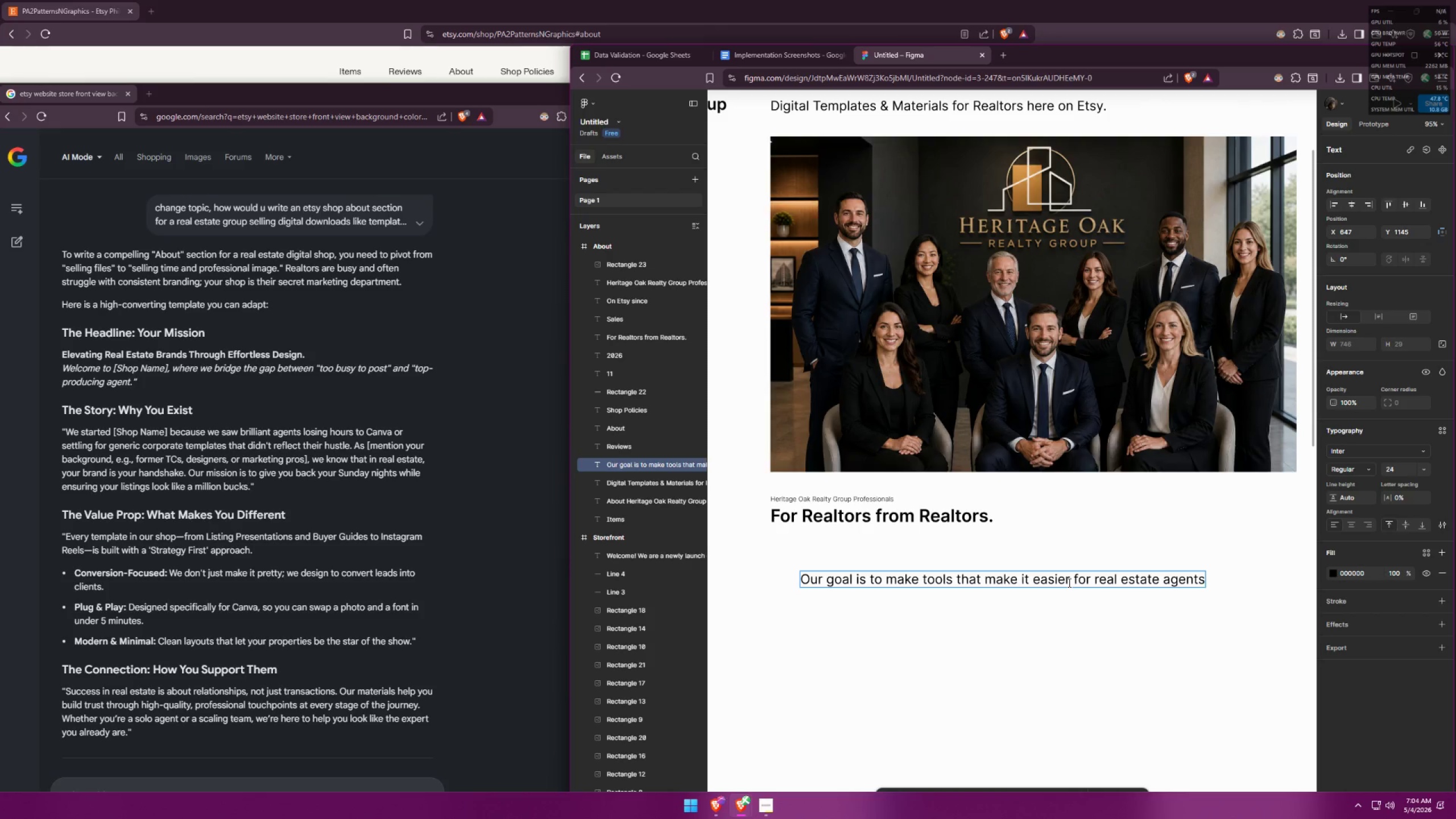 
type(to do their work. The real estate business is a really g)
key(Backspace)
type(fast )
key(Backspace)
type(=)
key(Backspace)
type(-paced )
 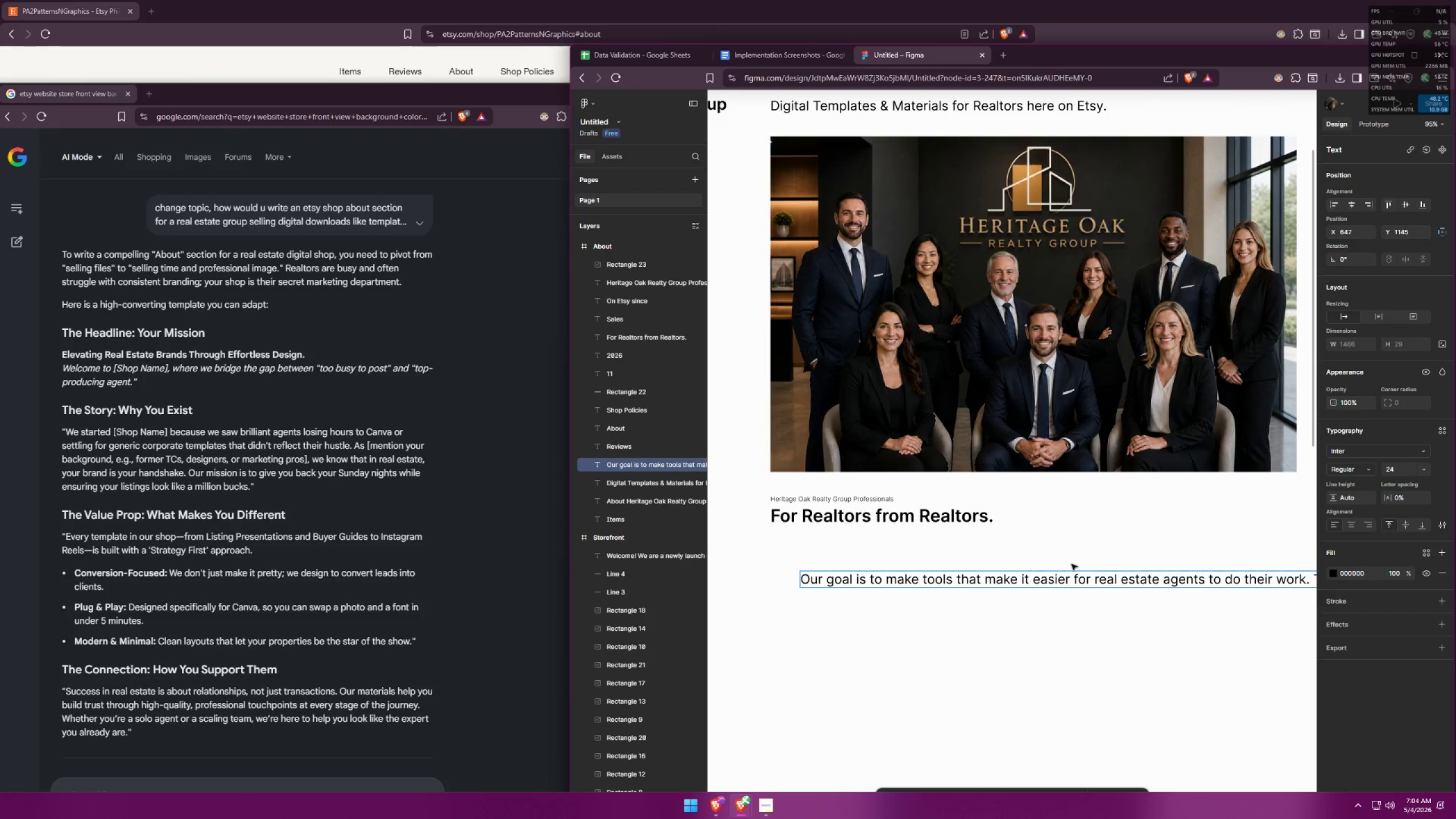 
double_click([1046, 608])
 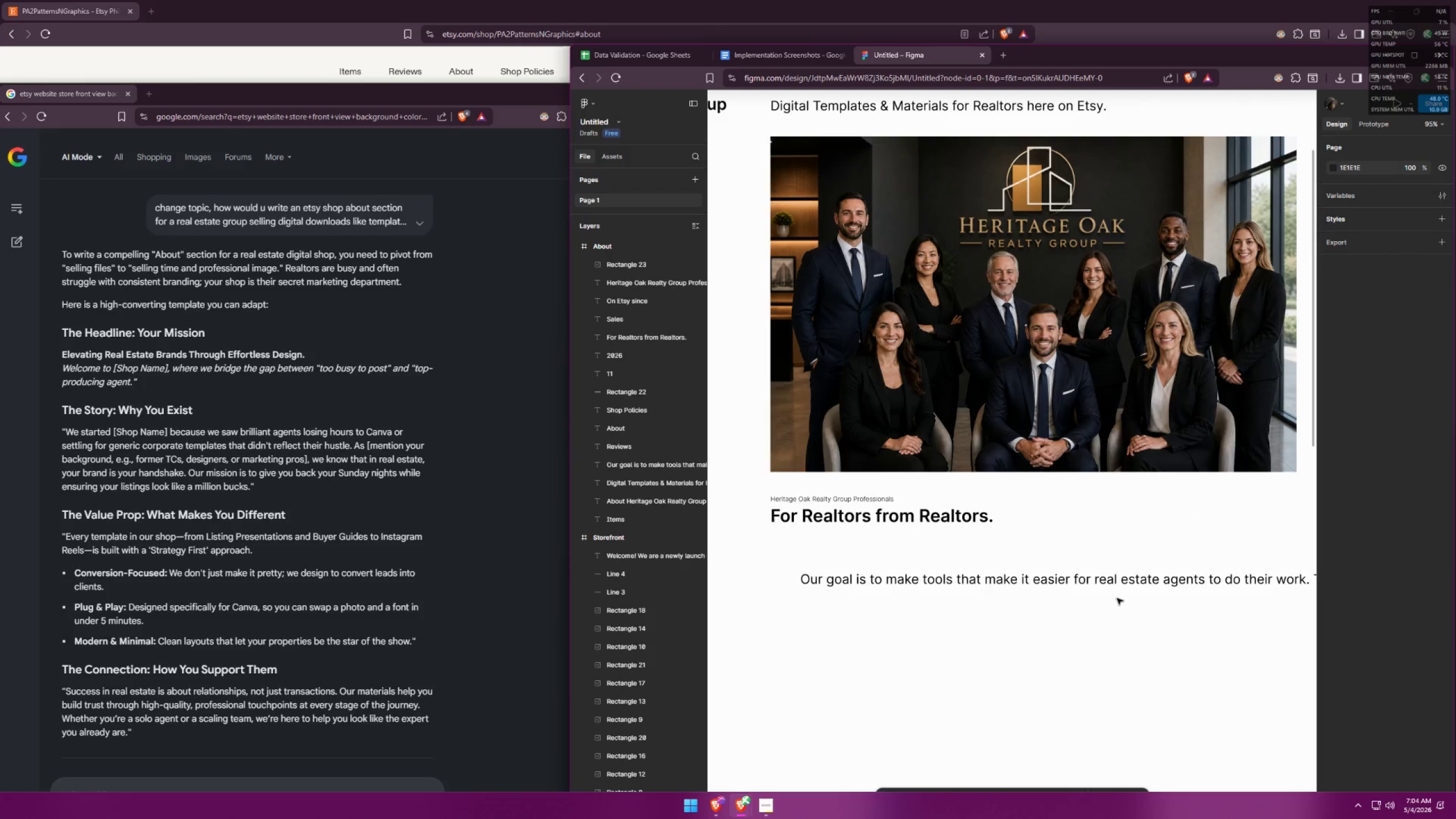 
left_click_drag(start_coordinate=[1121, 582], to_coordinate=[1091, 572])
 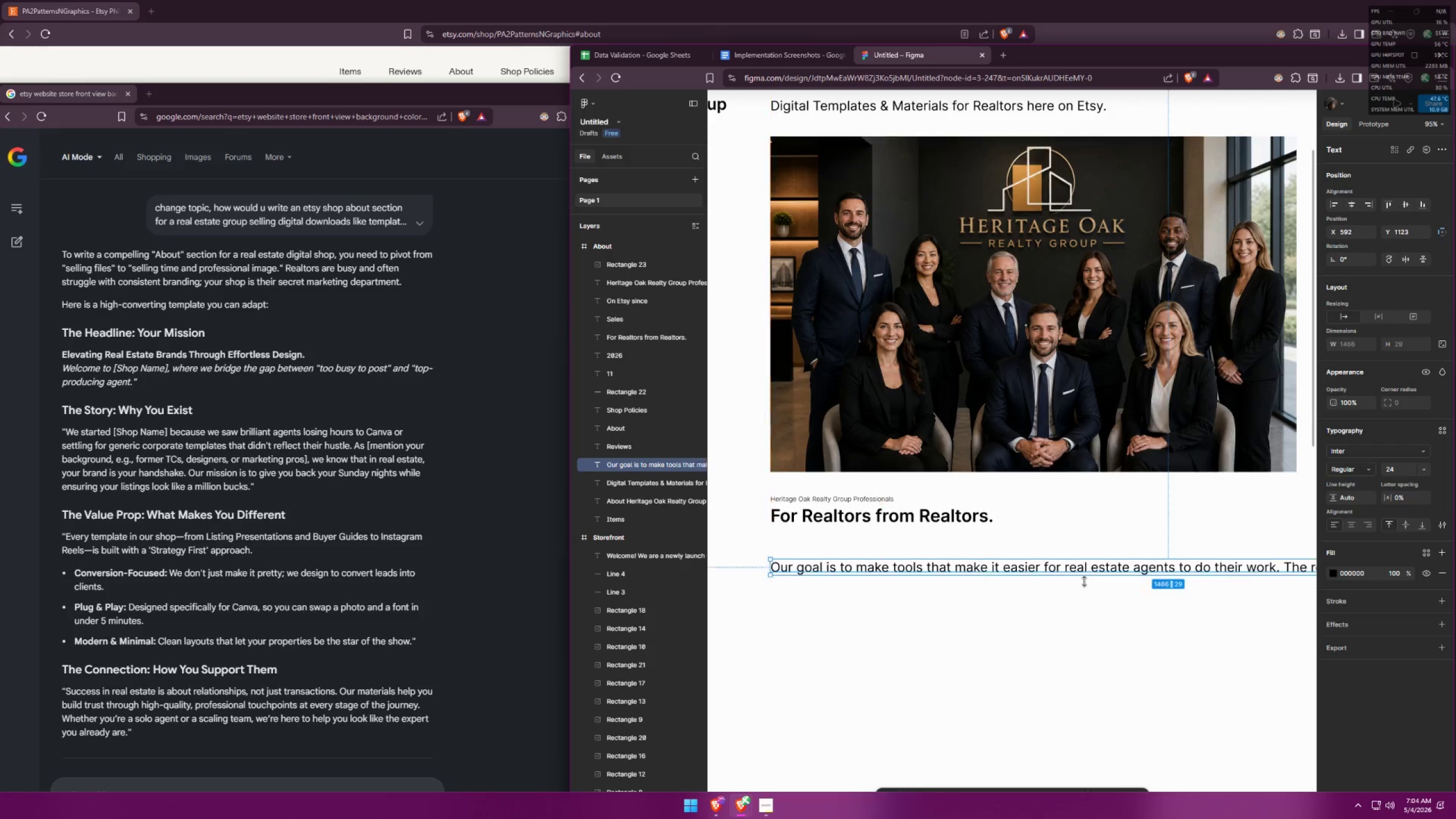 
left_click([1058, 627])
 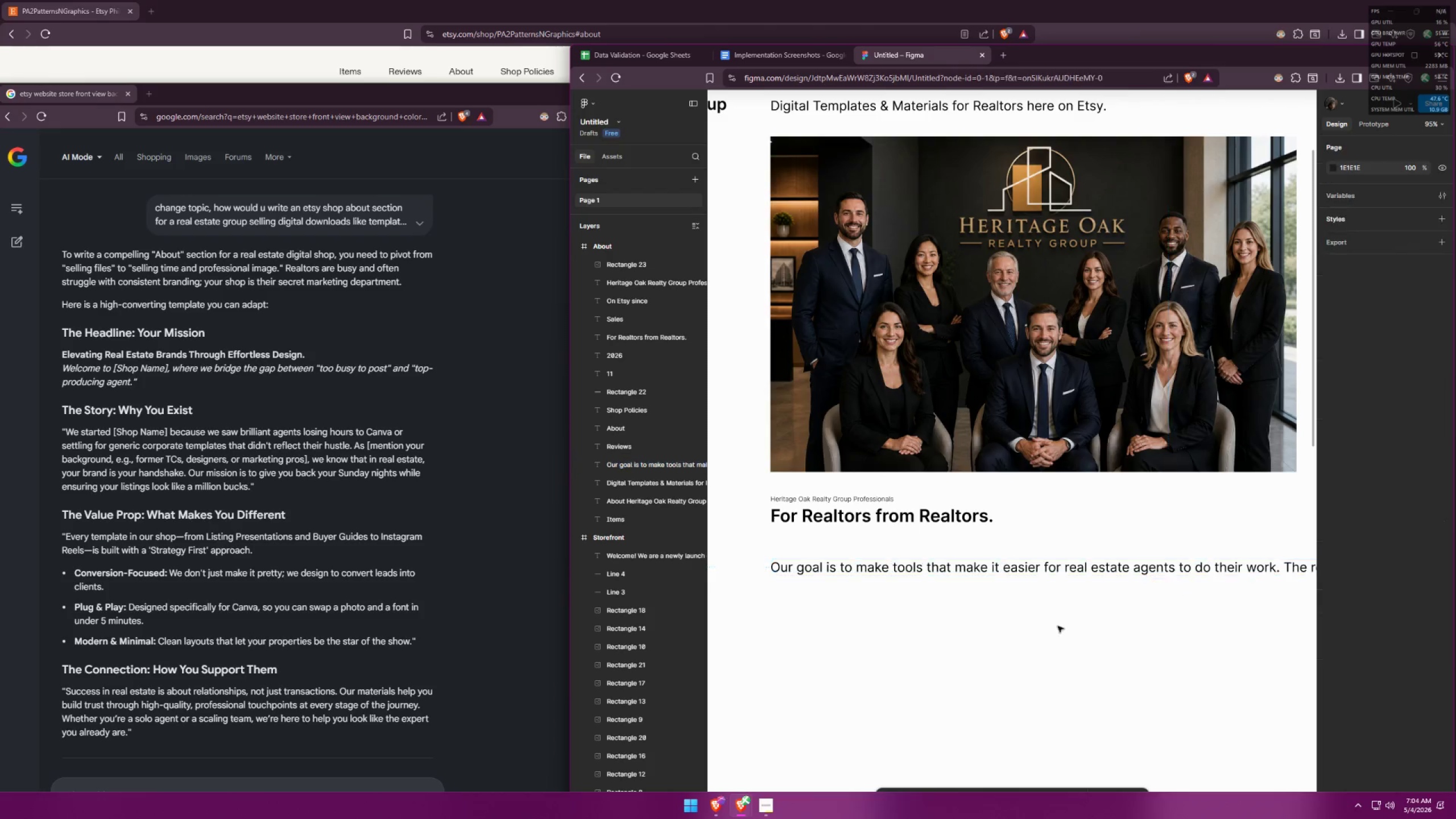 
hold_key(key=ControlLeft, duration=0.59)
scroll: coordinate [948, 605], scroll_direction: down, amount: 2.0
 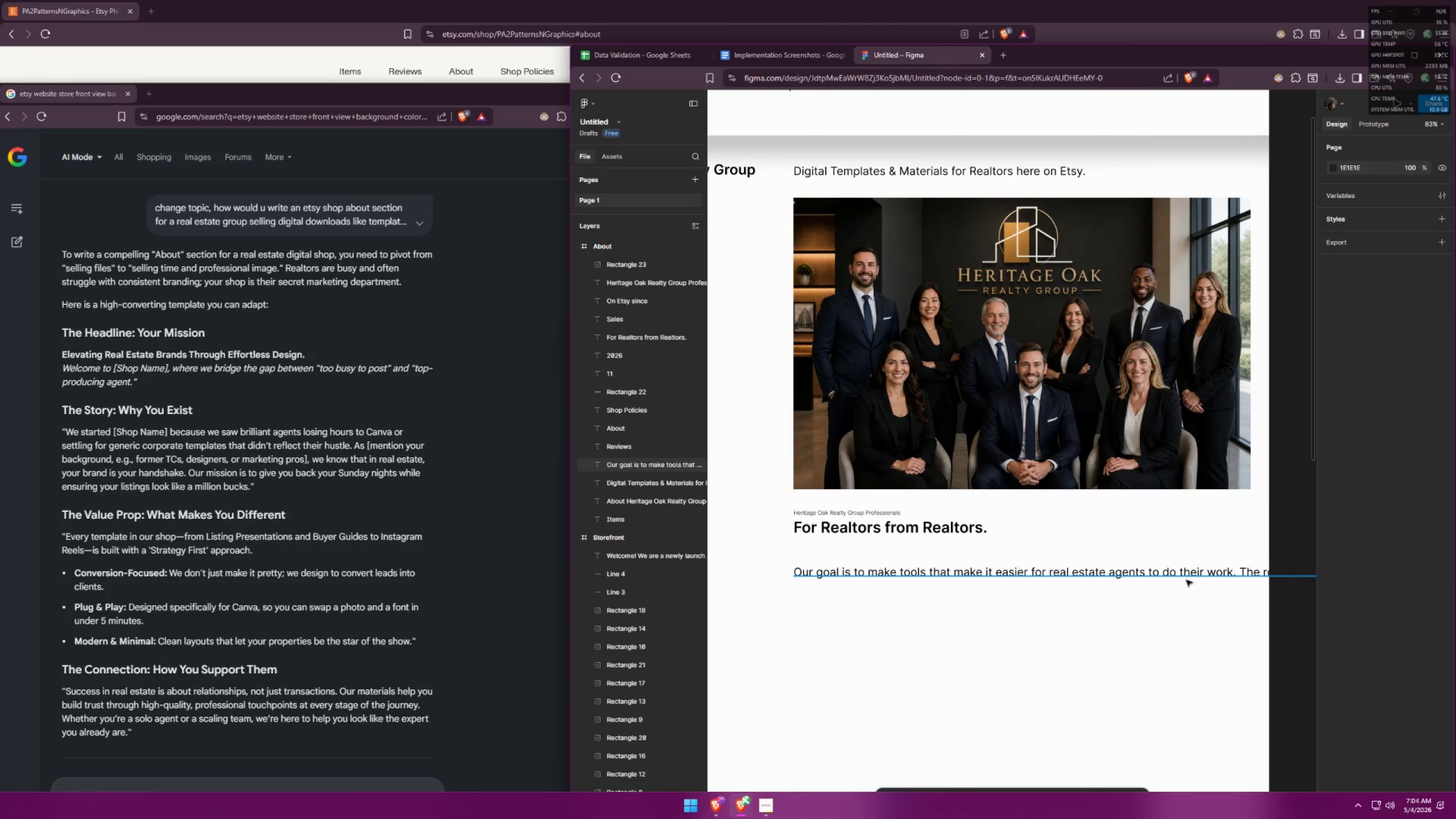 
double_click([1188, 579])
 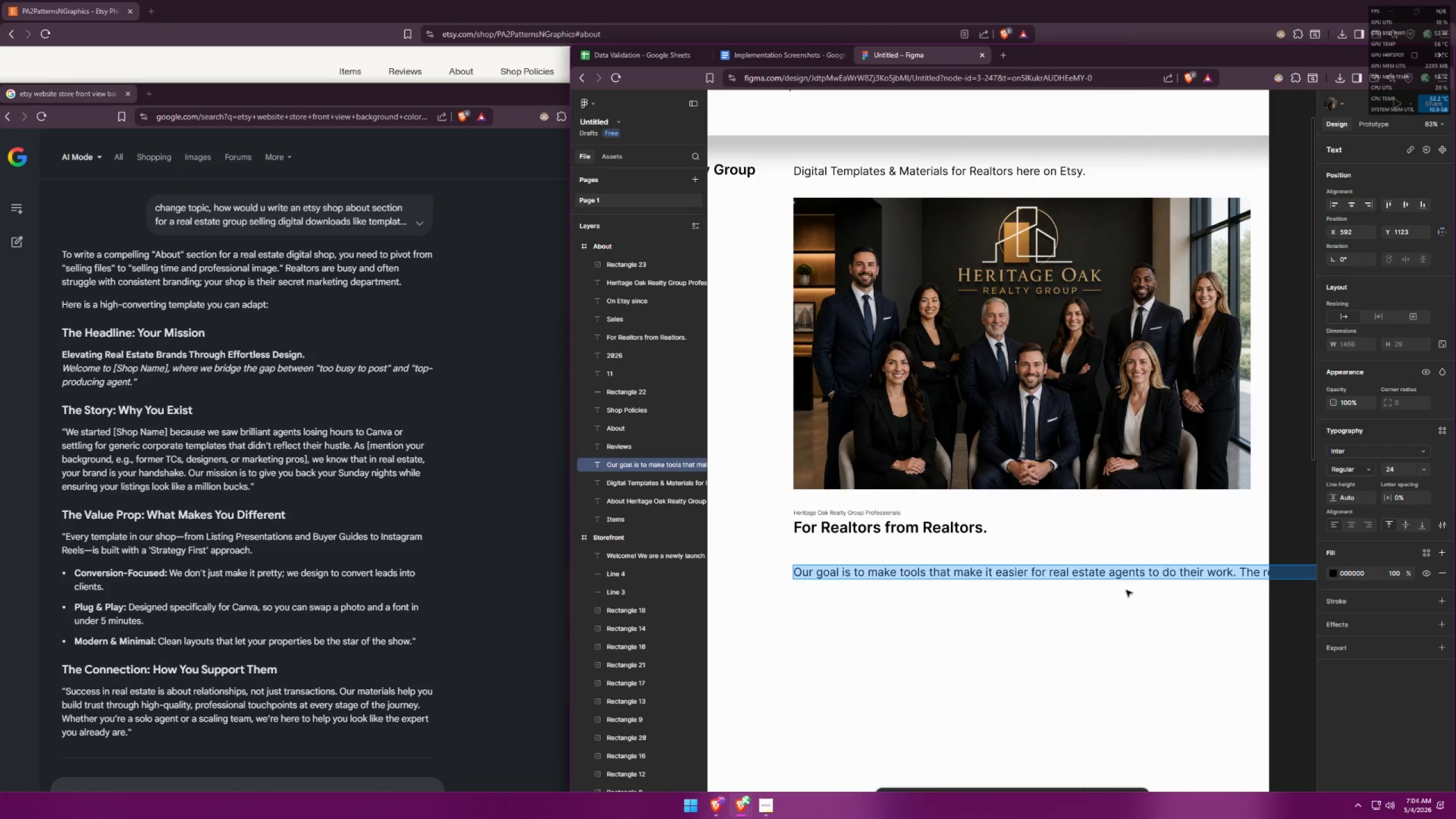 
left_click([1057, 624])
 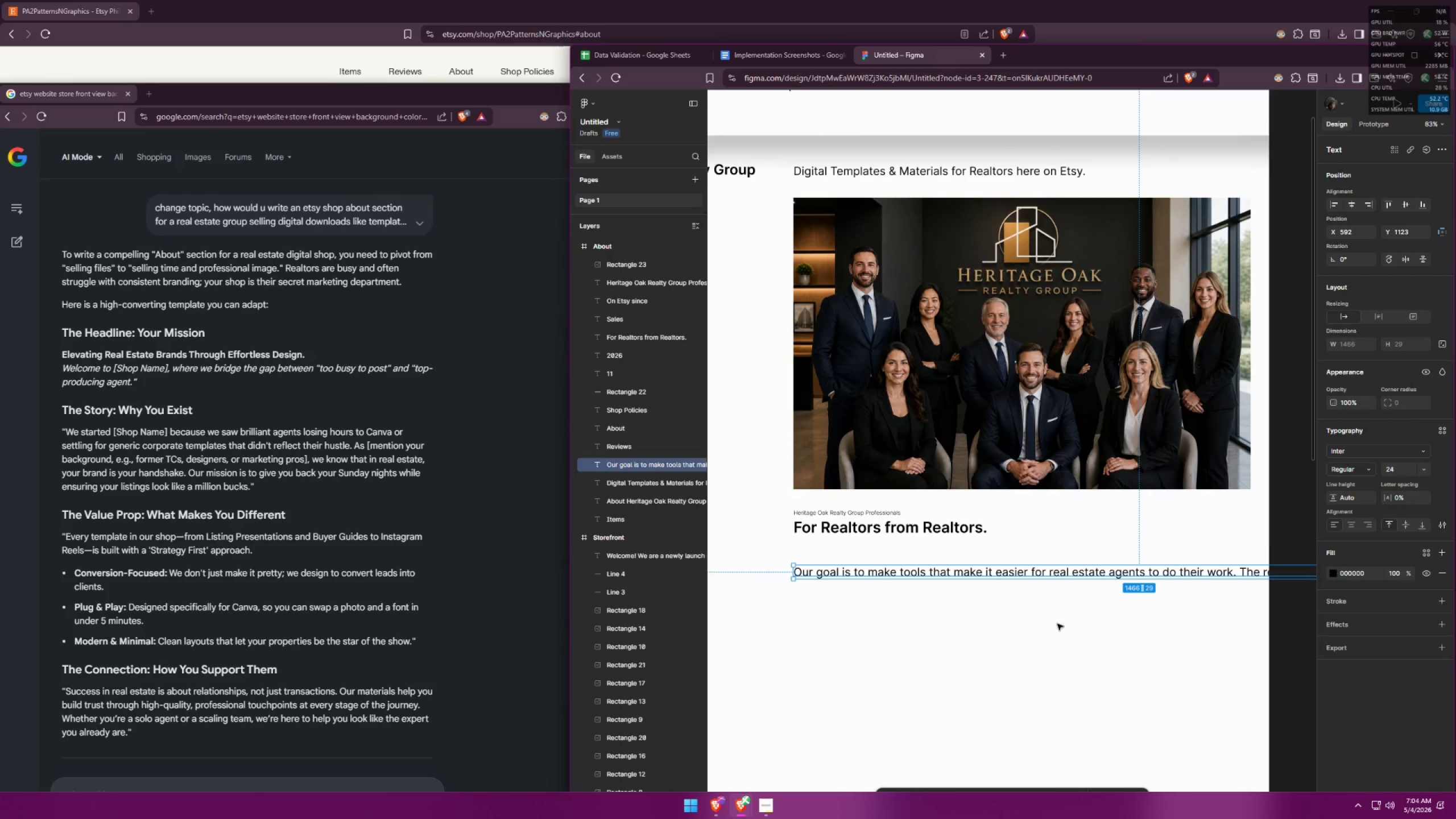 
hold_key(key=ControlLeft, duration=0.31)
scroll: coordinate [963, 615], scroll_direction: down, amount: 4.0
 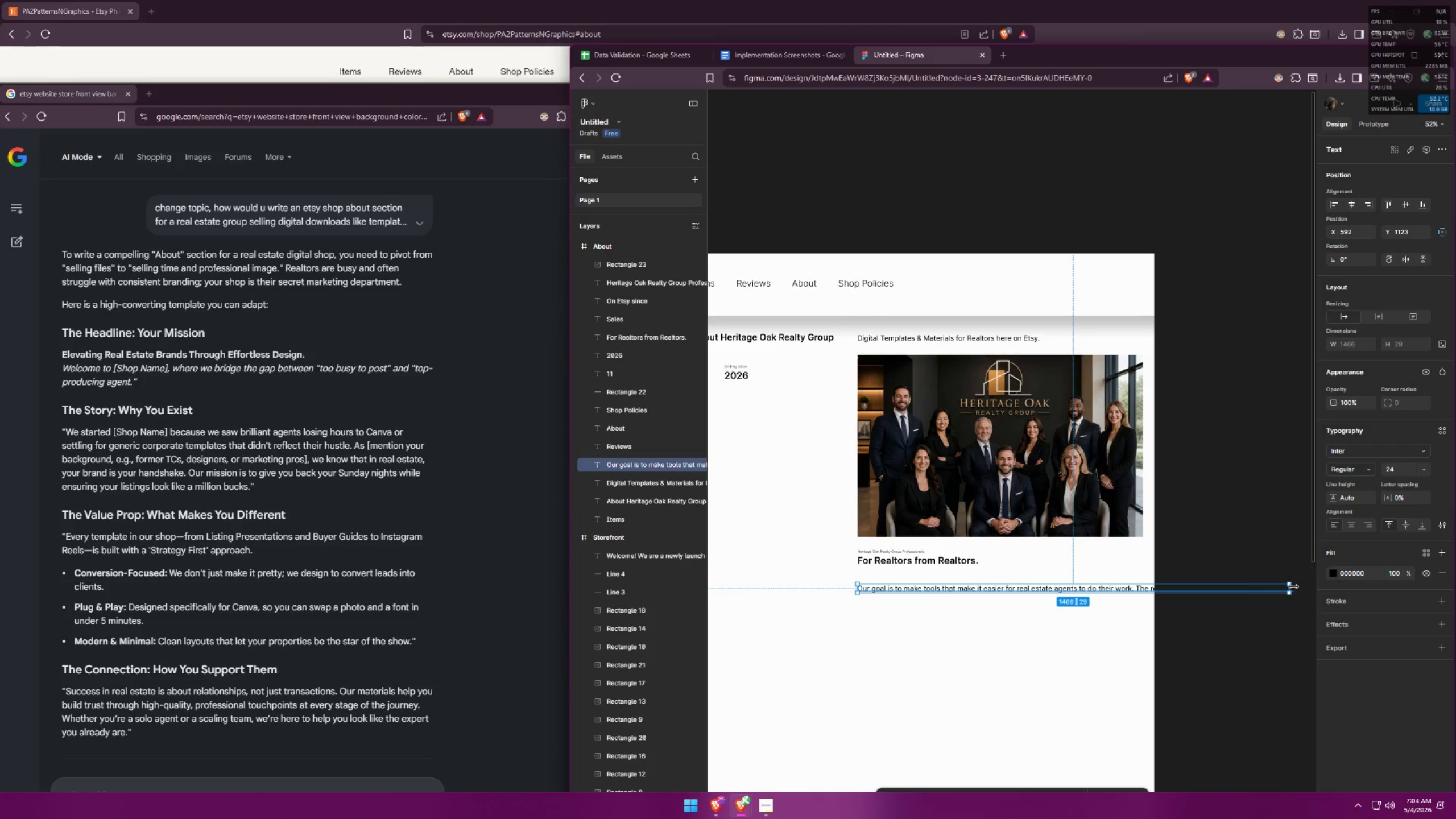 
left_click_drag(start_coordinate=[1293, 587], to_coordinate=[1144, 588])
 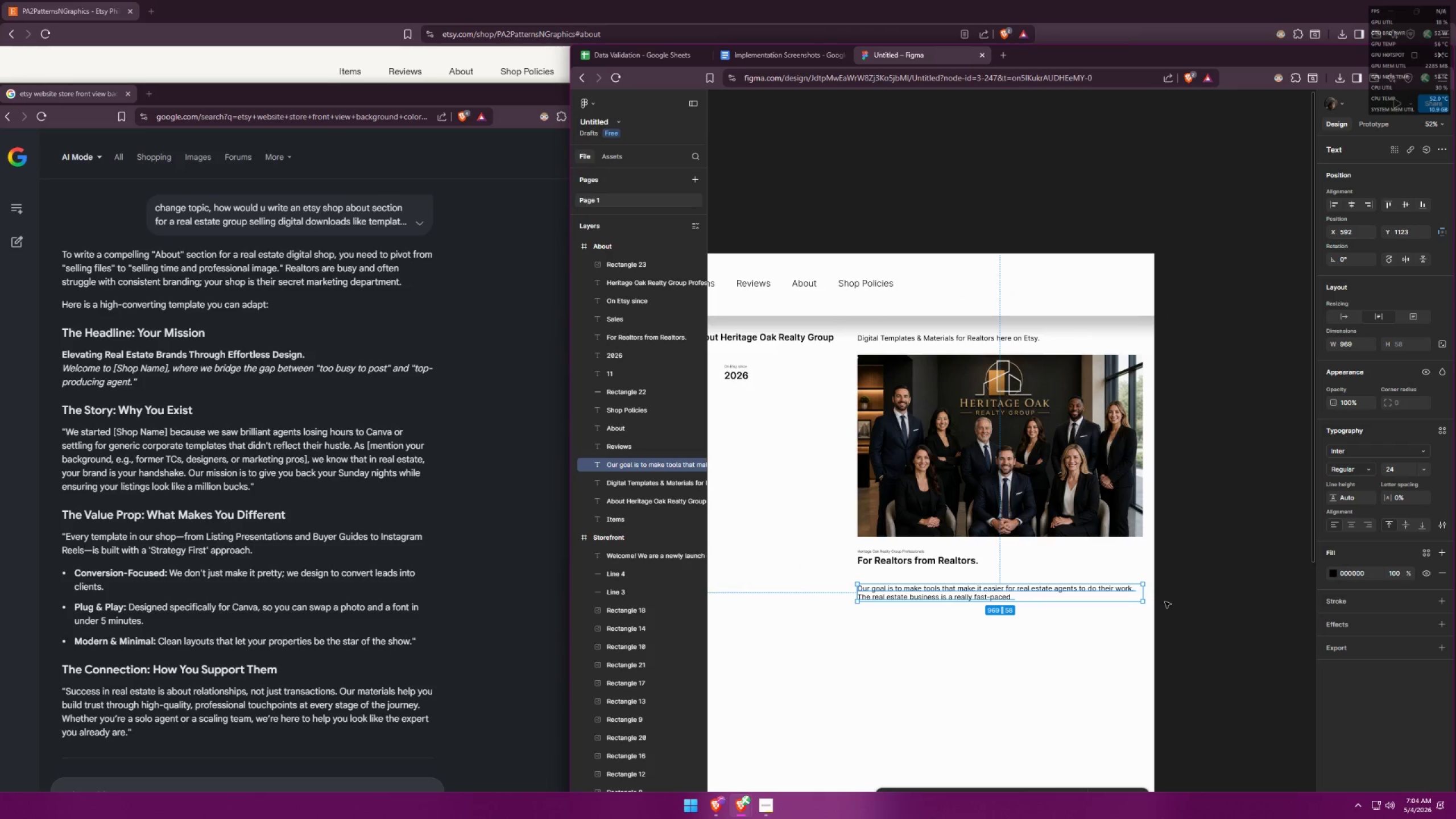 
left_click([1165, 602])
 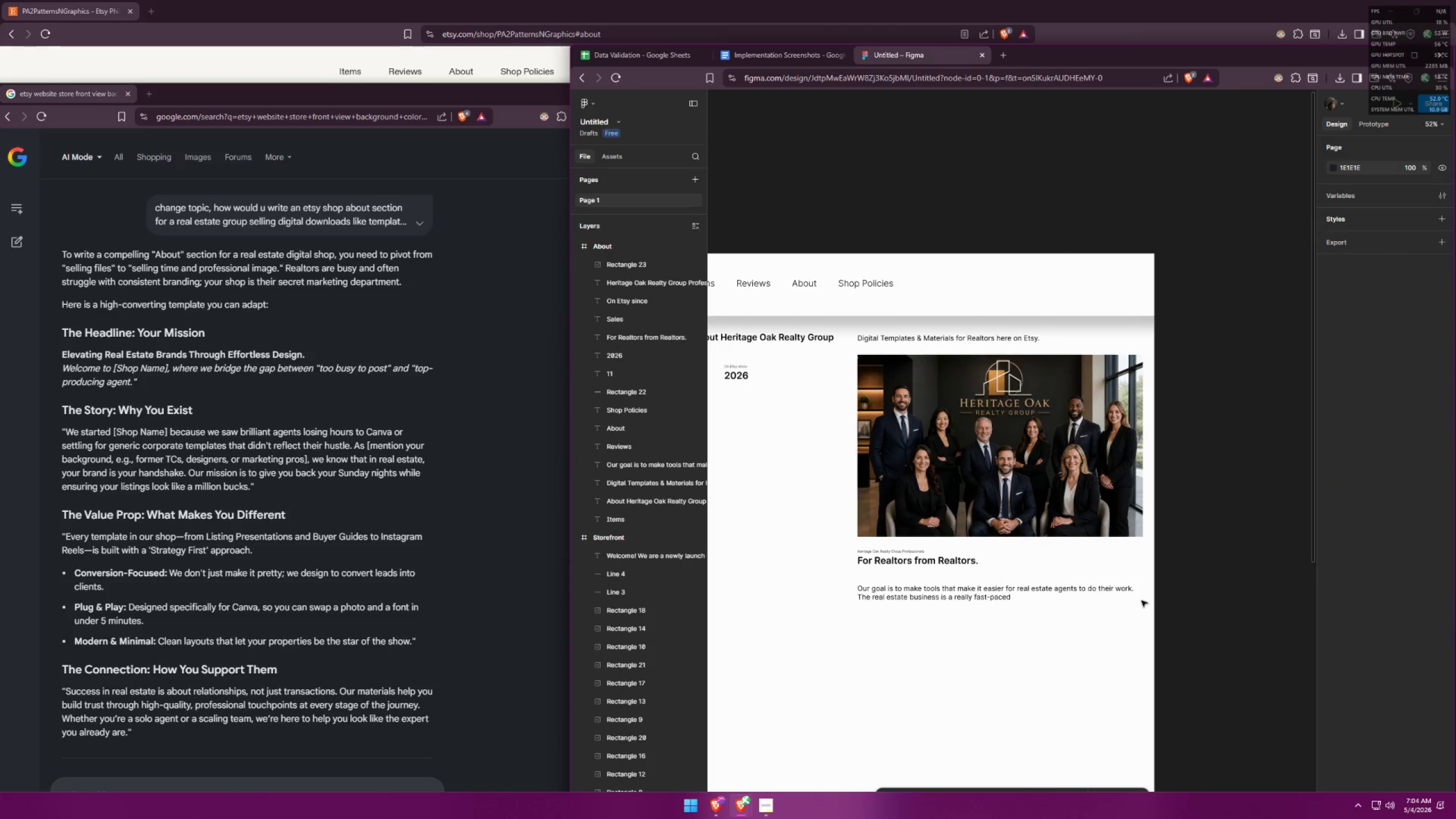 
hold_key(key=ControlLeft, duration=0.38)
scroll: coordinate [1028, 609], scroll_direction: up, amount: 5.0
 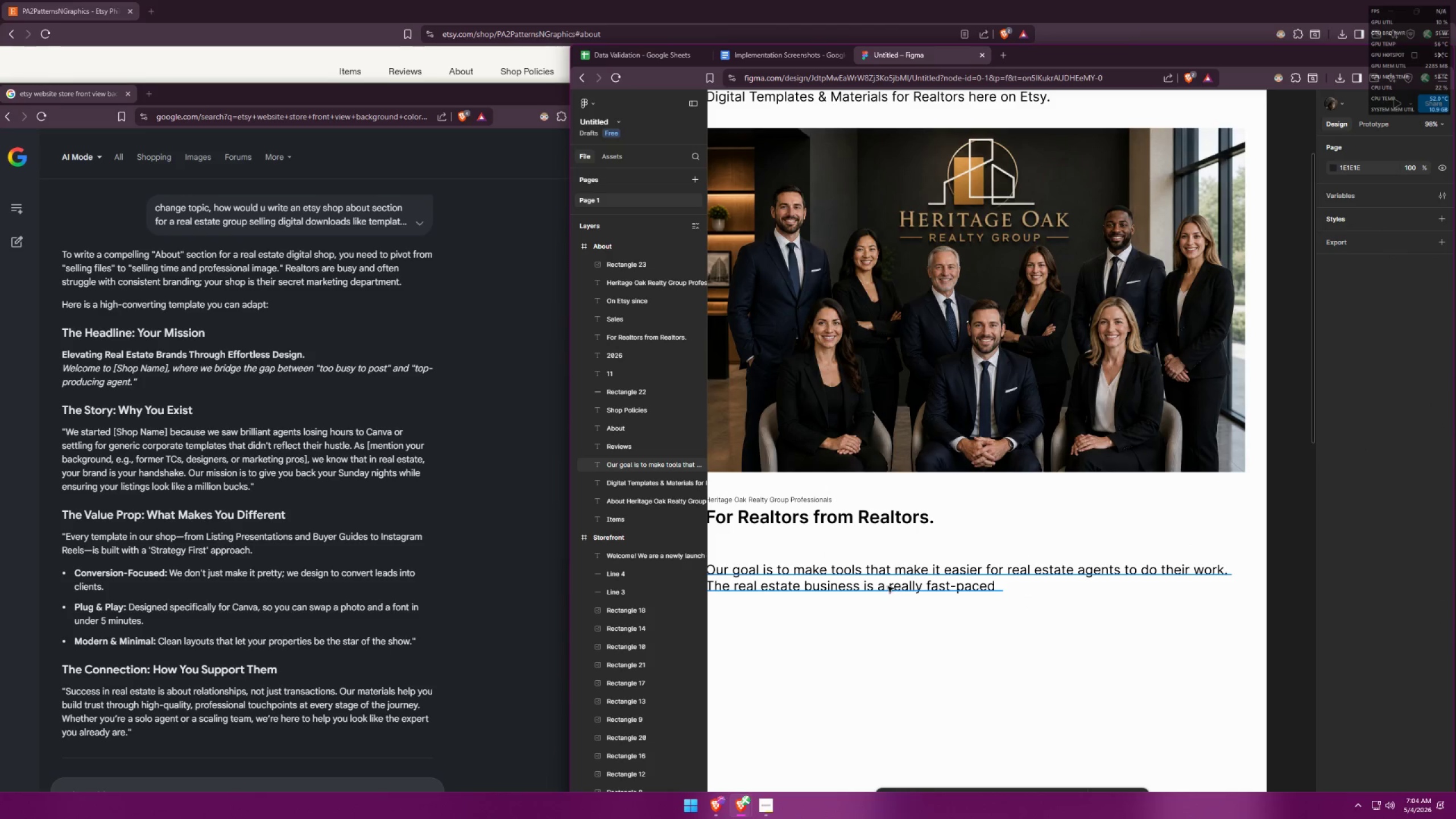 
double_click([880, 586])
 